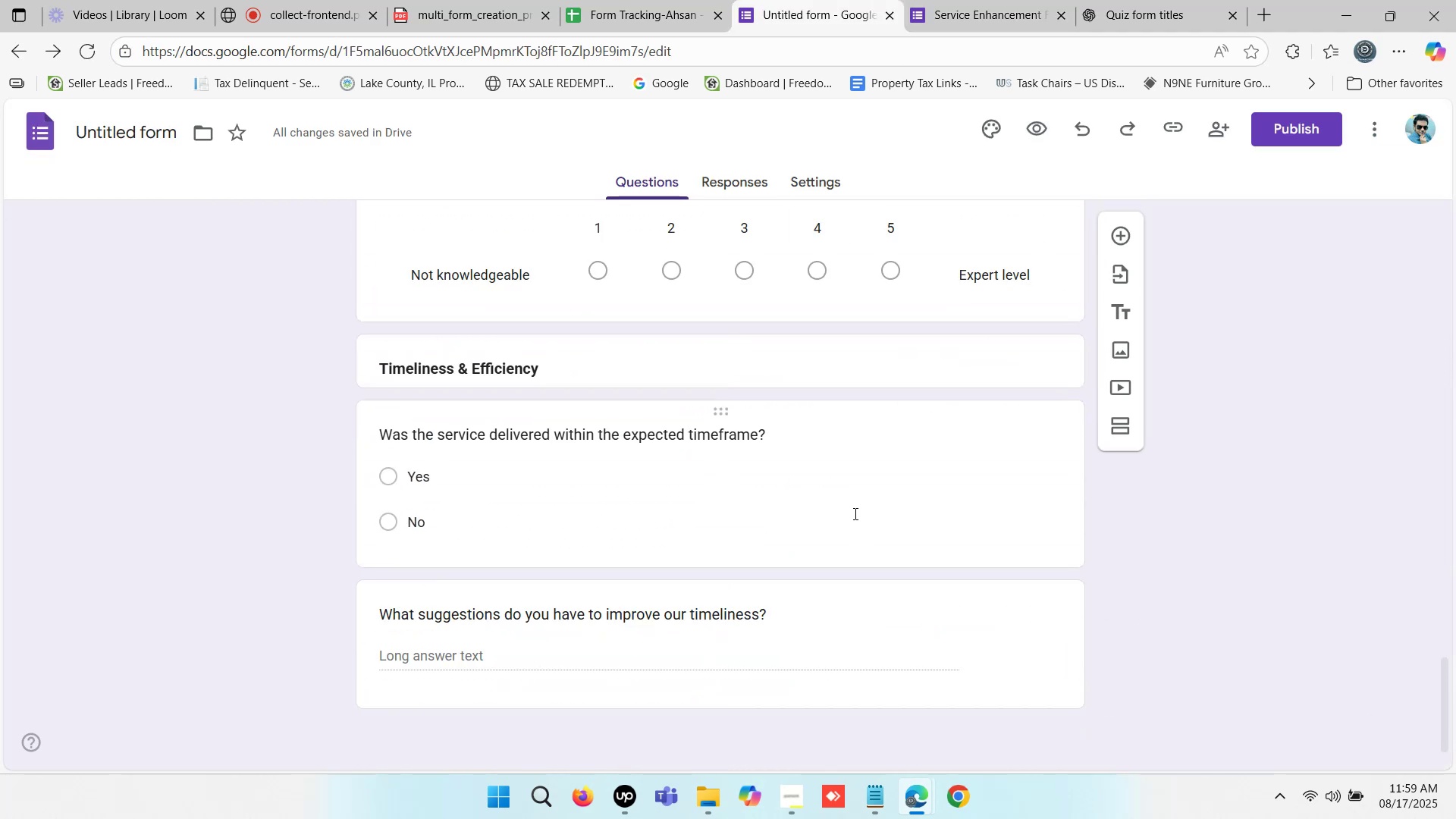 
left_click([849, 491])
 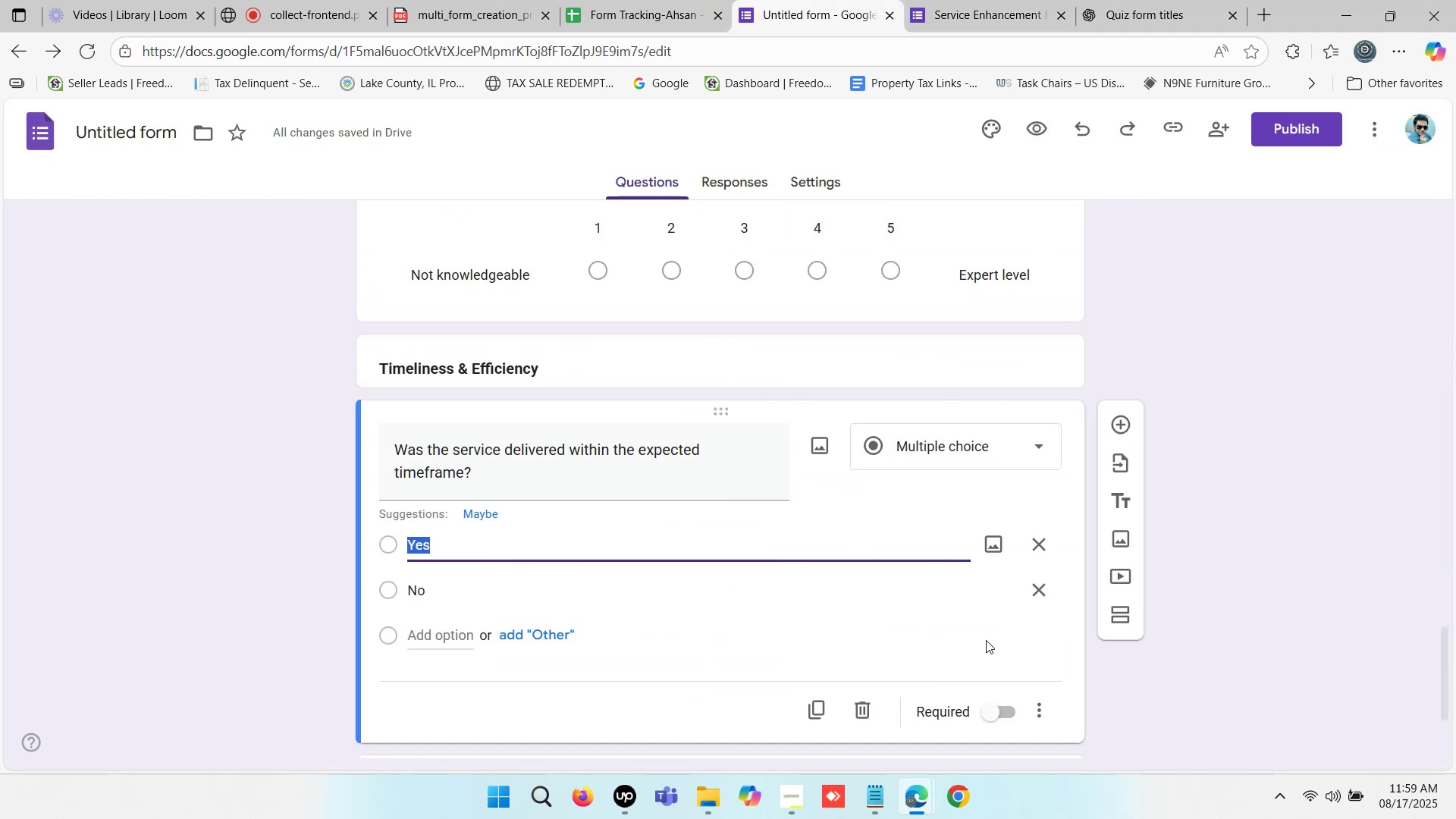 
left_click([994, 711])
 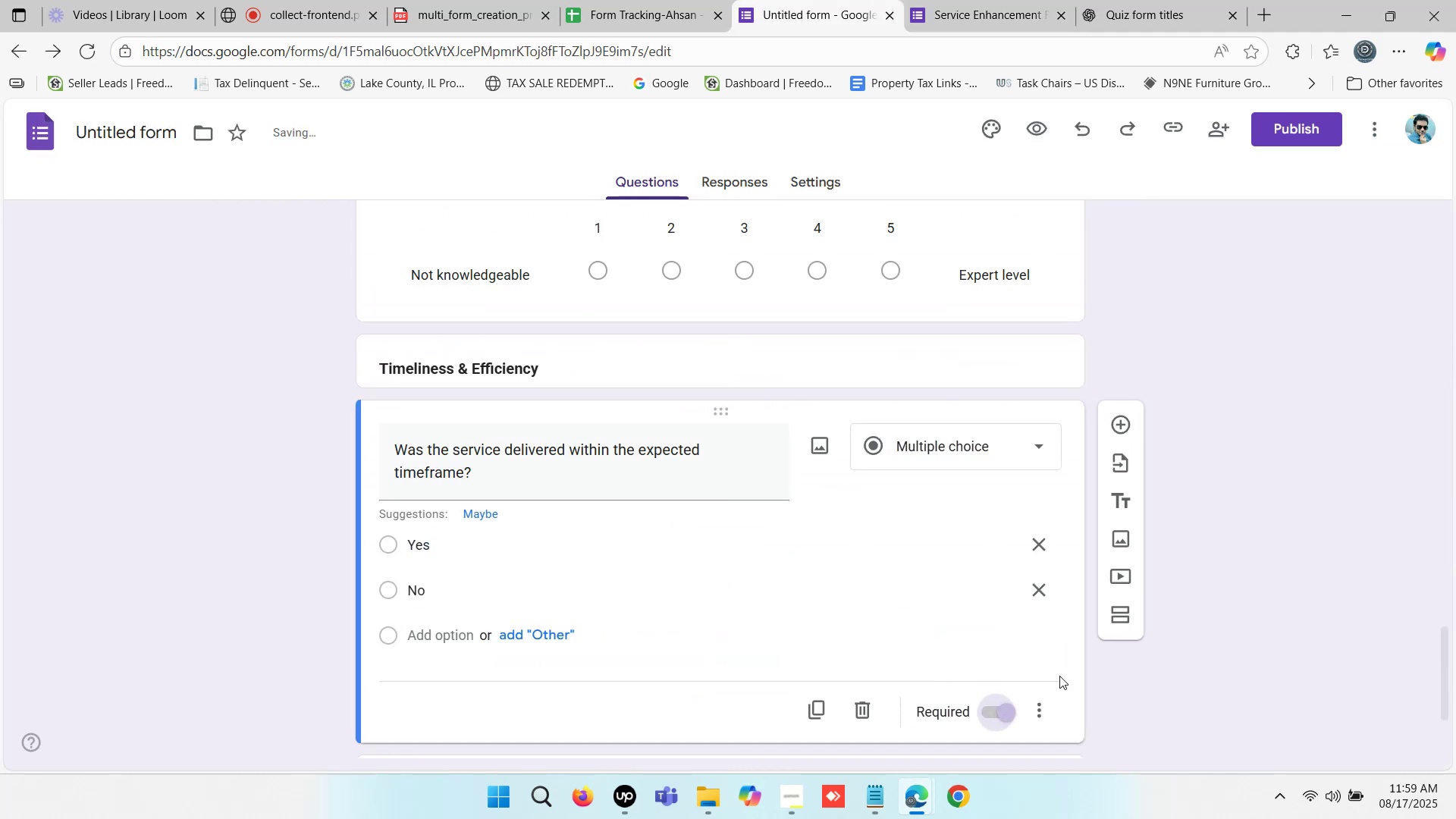 
scroll: coordinate [1244, 509], scroll_direction: down, amount: 7.0
 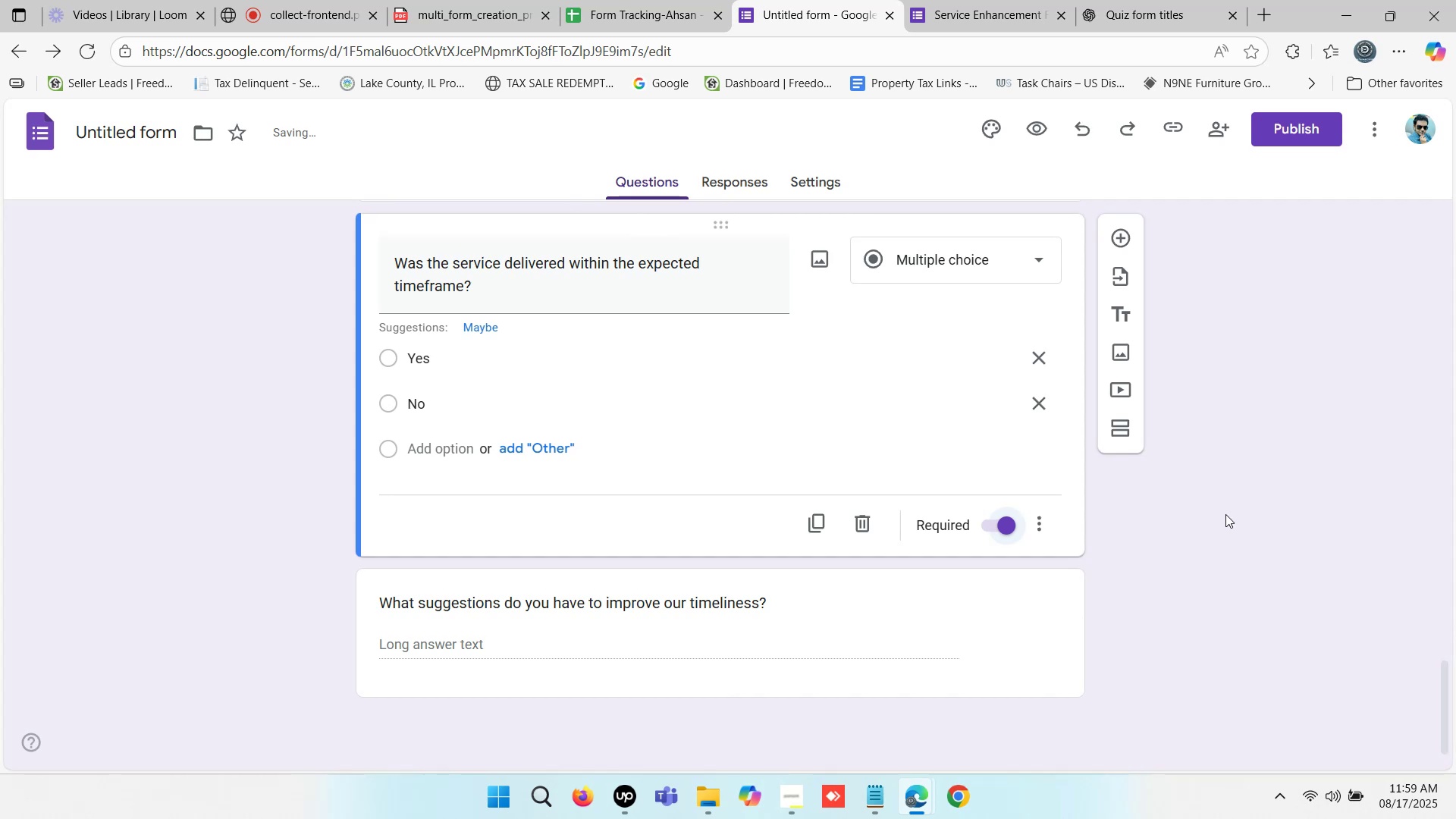 
left_click([1208, 523])
 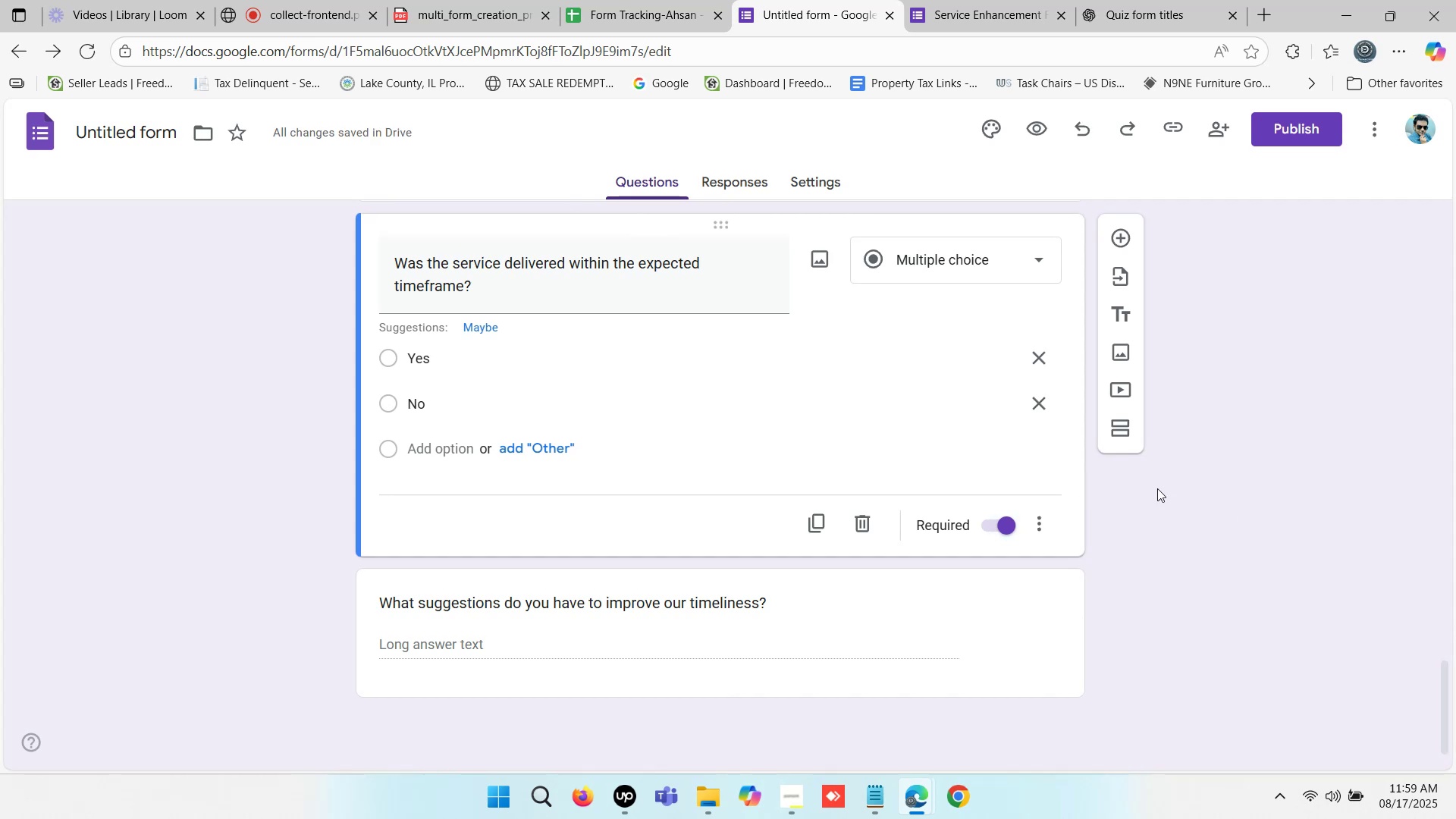 
left_click([772, 621])
 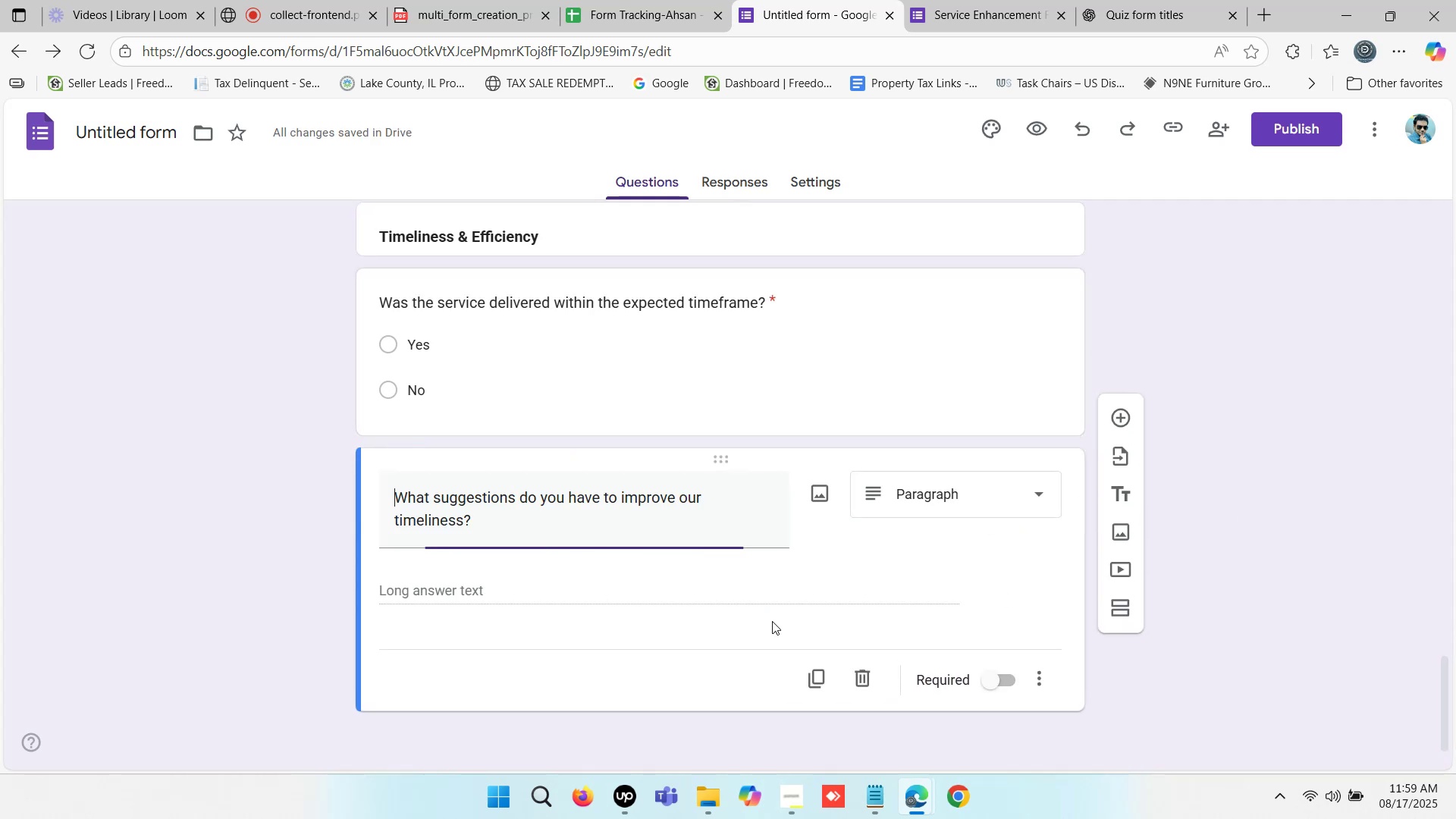 
scroll: coordinate [899, 576], scroll_direction: down, amount: 2.0
 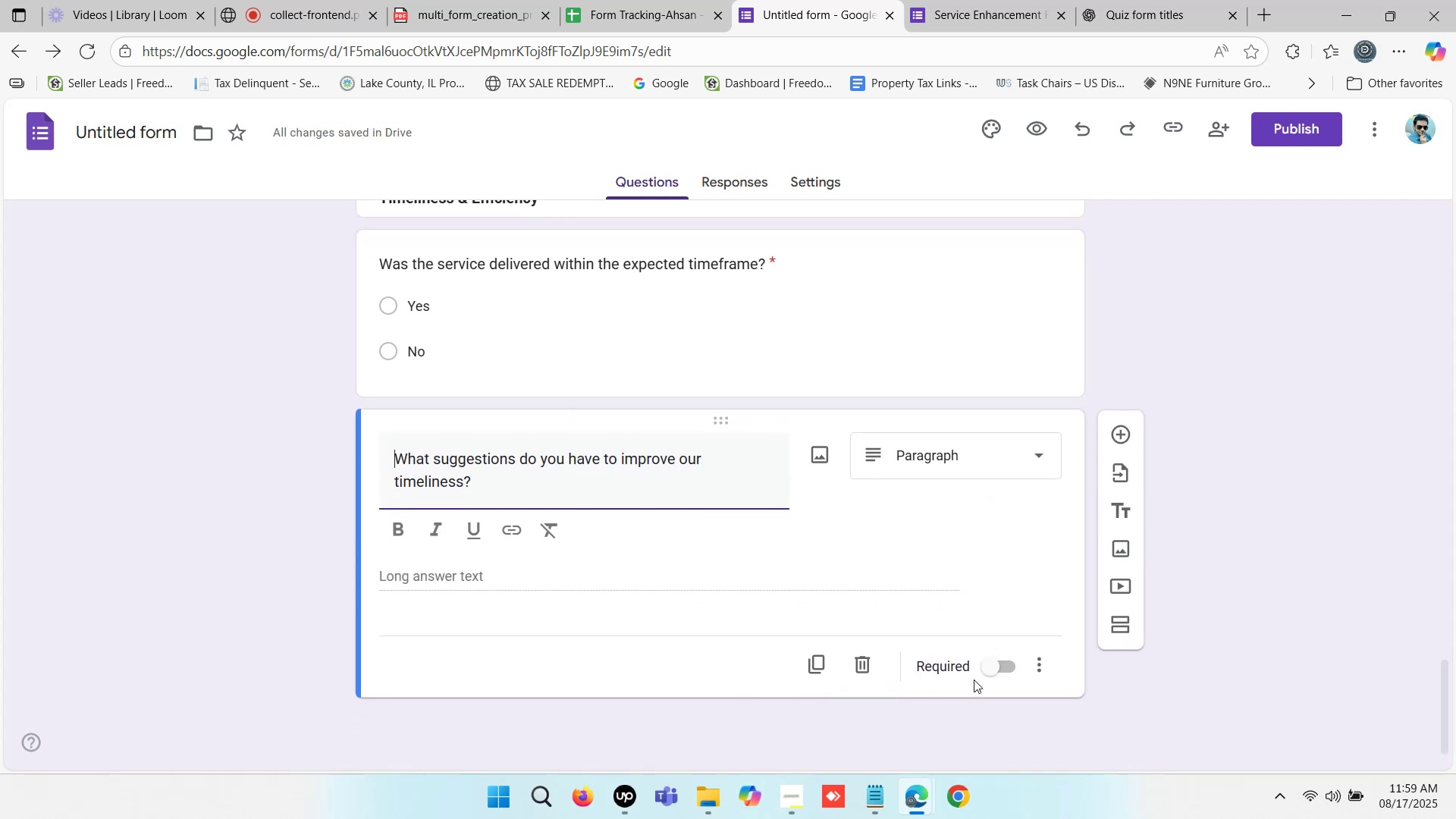 
left_click([992, 670])
 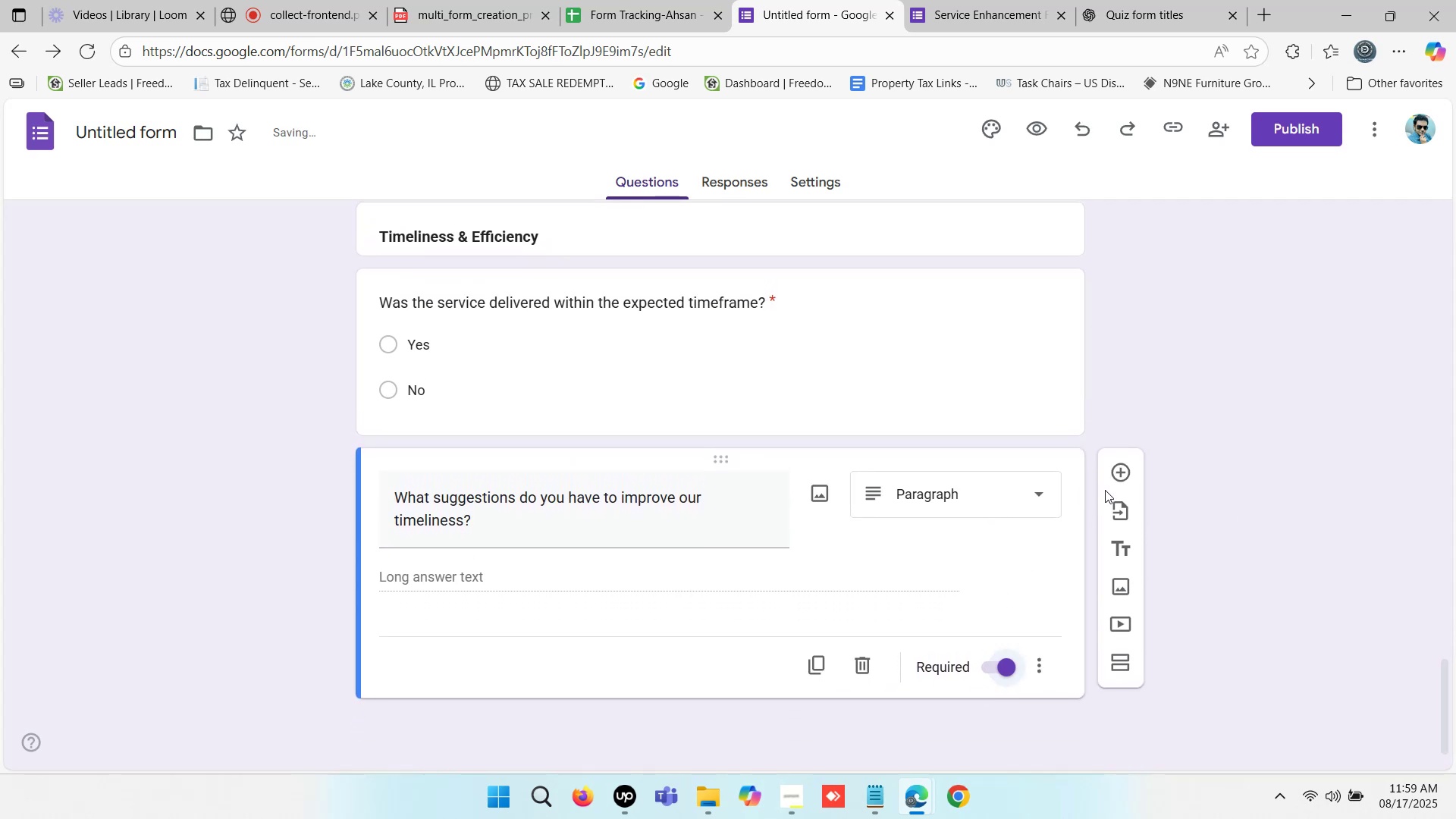 
left_click([1117, 472])
 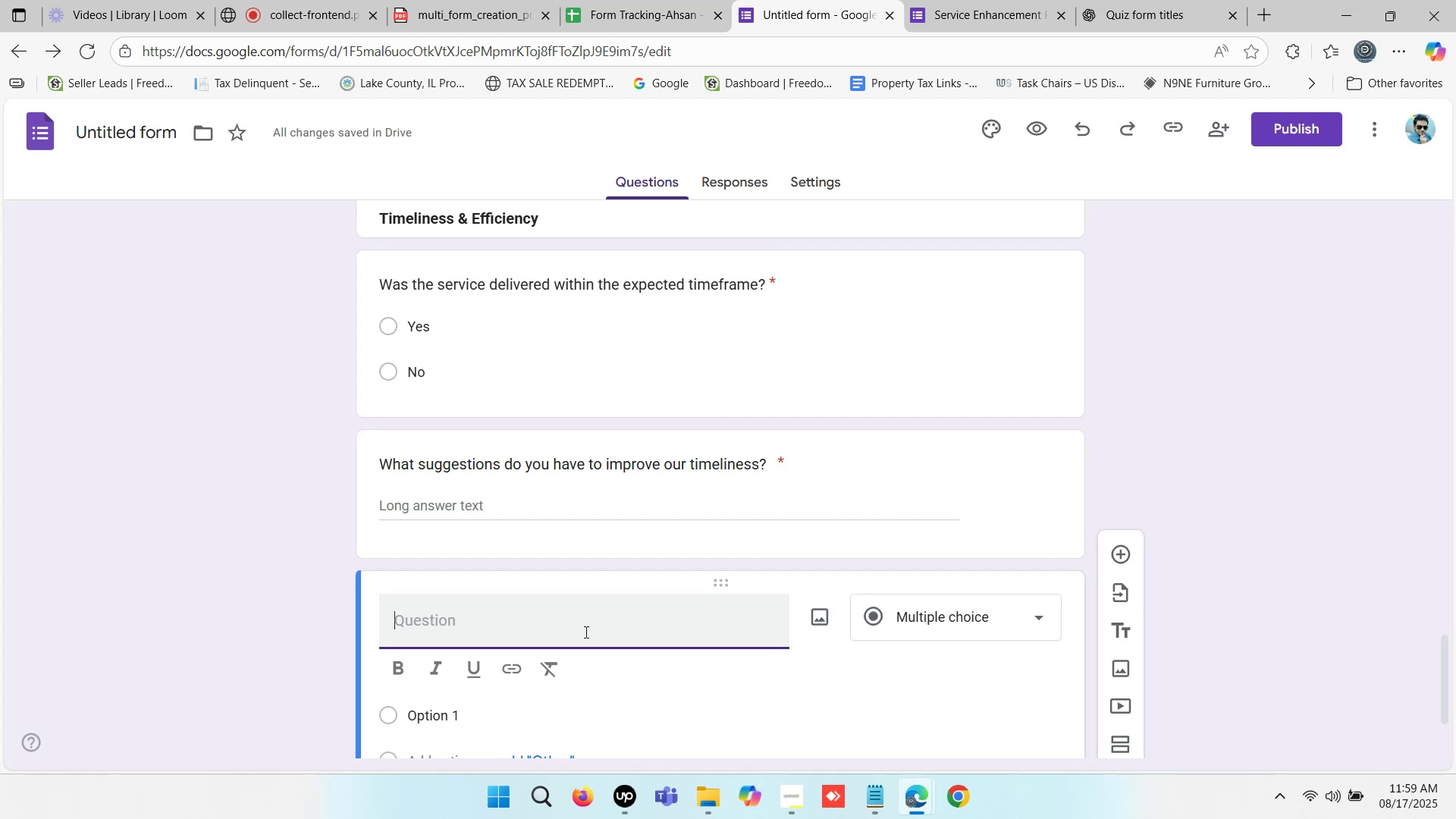 
wait(6.35)
 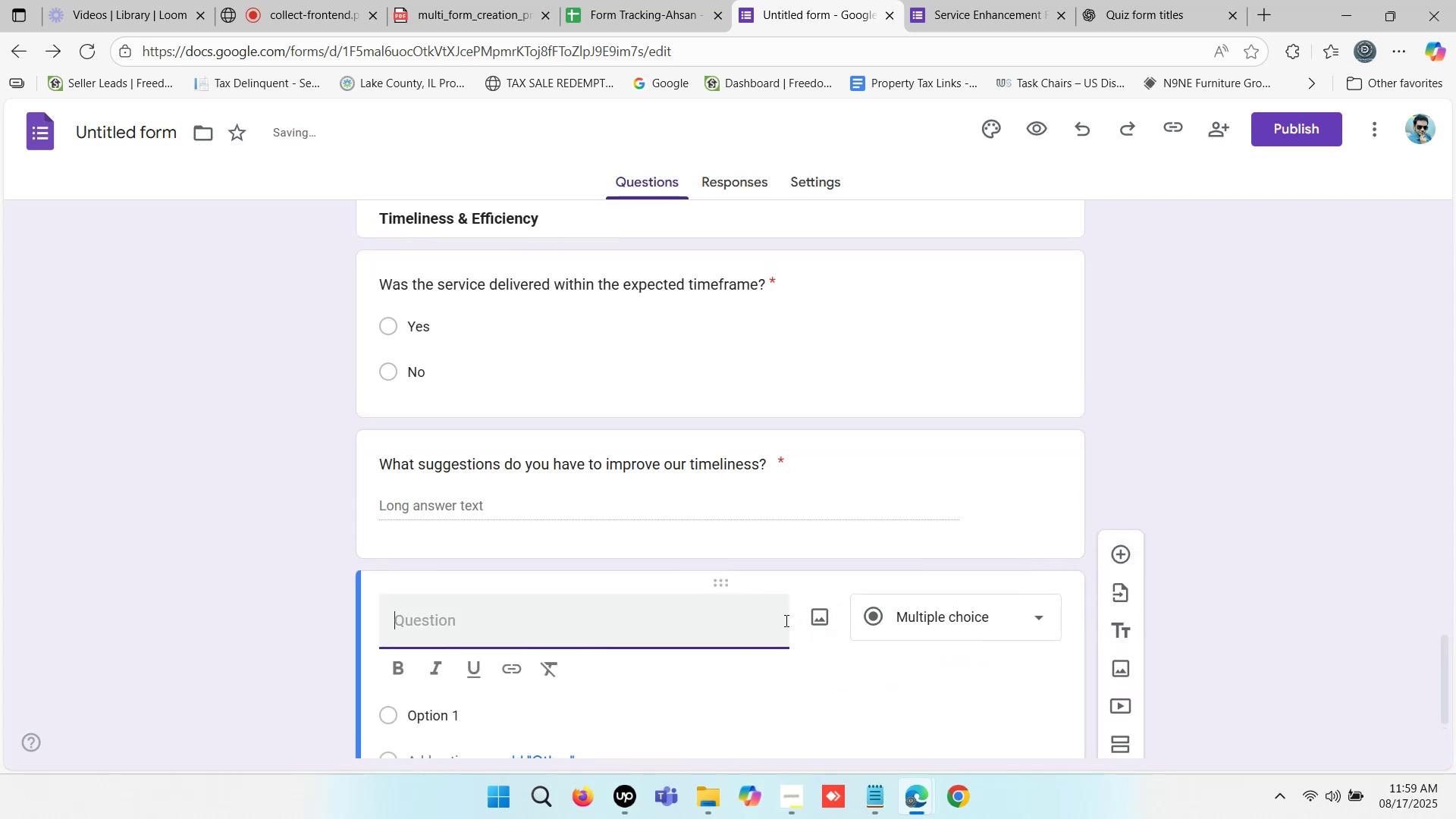 
type(Your)
 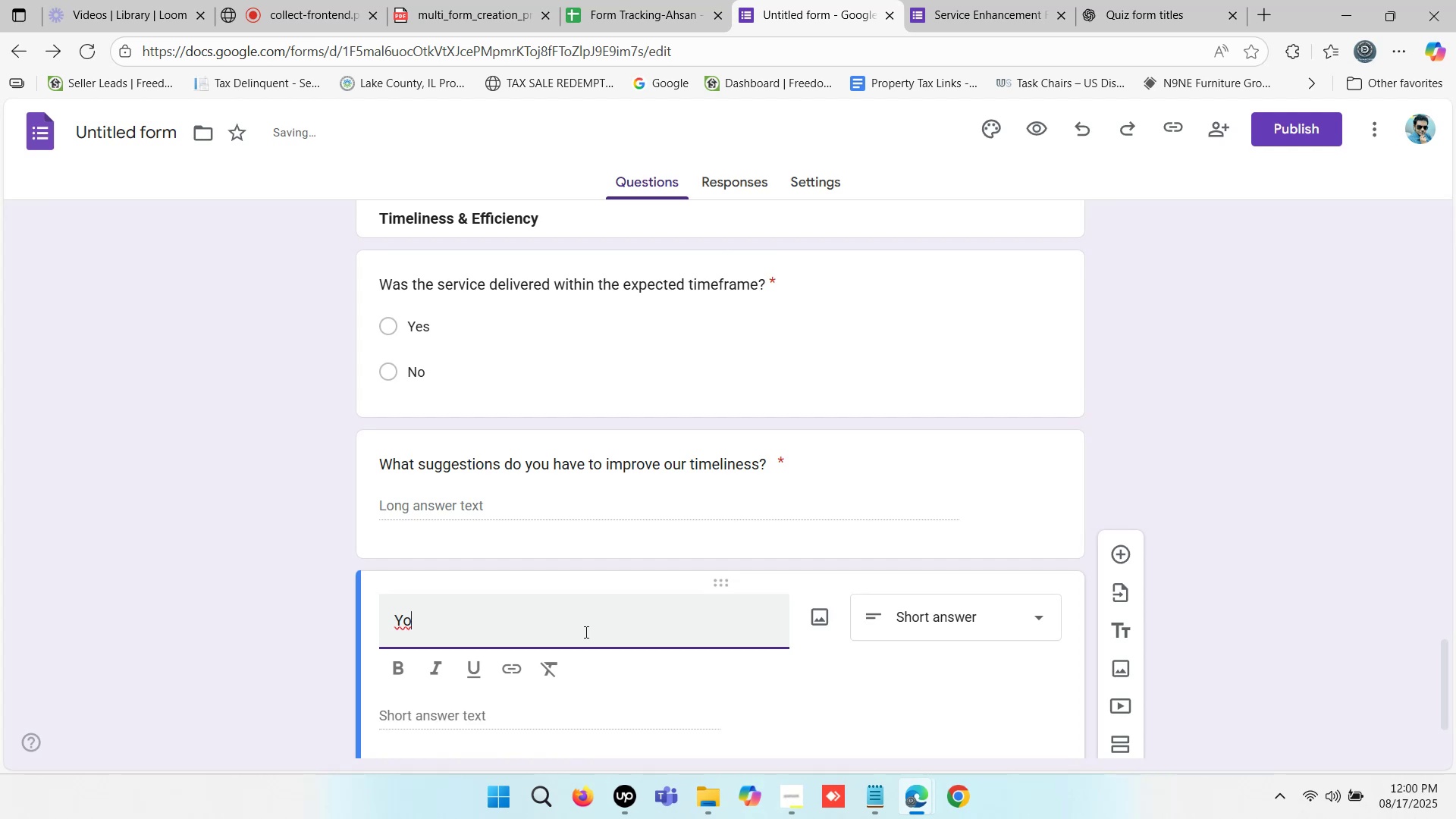 
type(urs Name)
key(Backspace)
key(Backspace)
key(Backspace)
key(Backspace)
type(Name)
 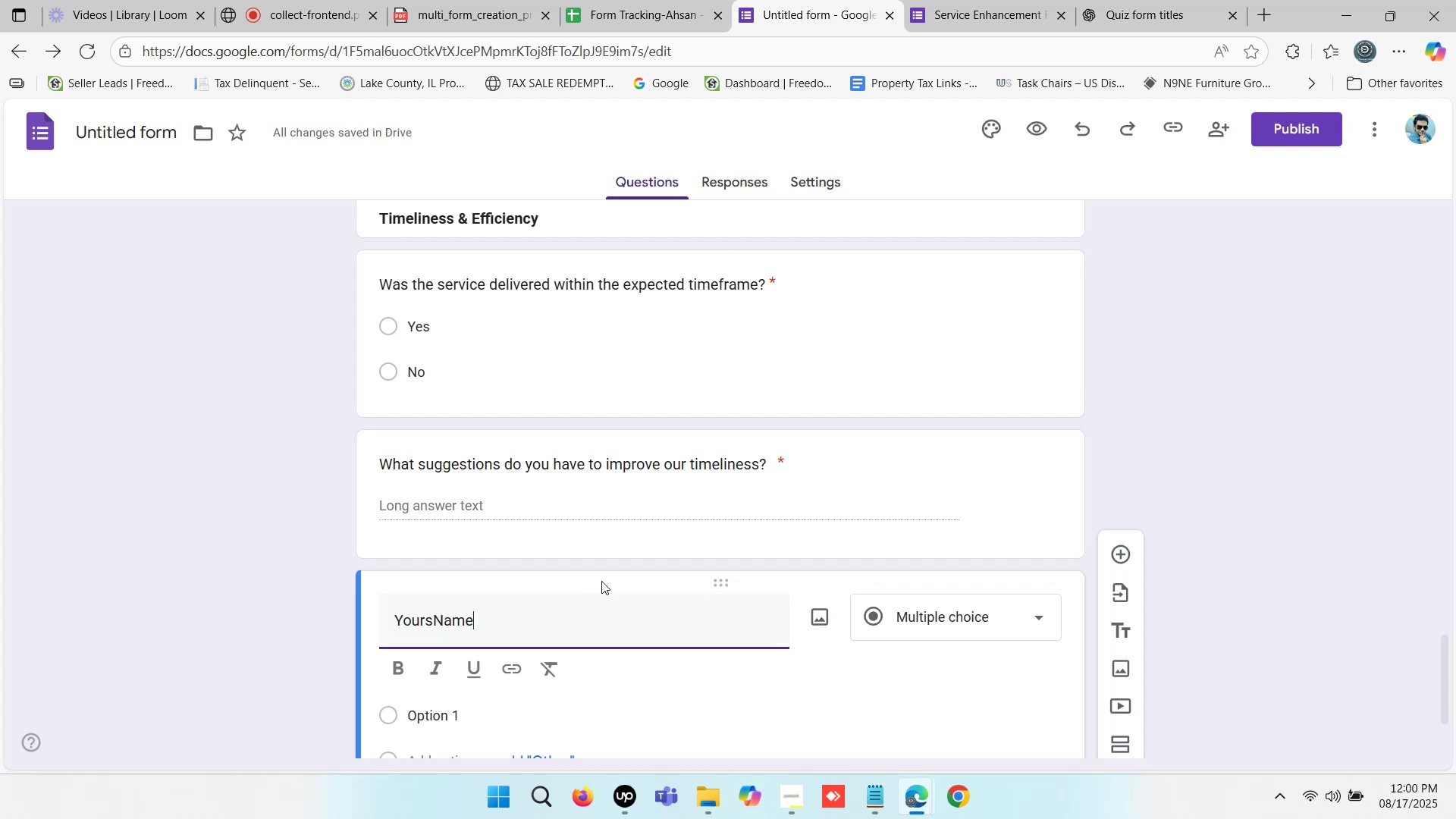 
left_click([431, 623])
 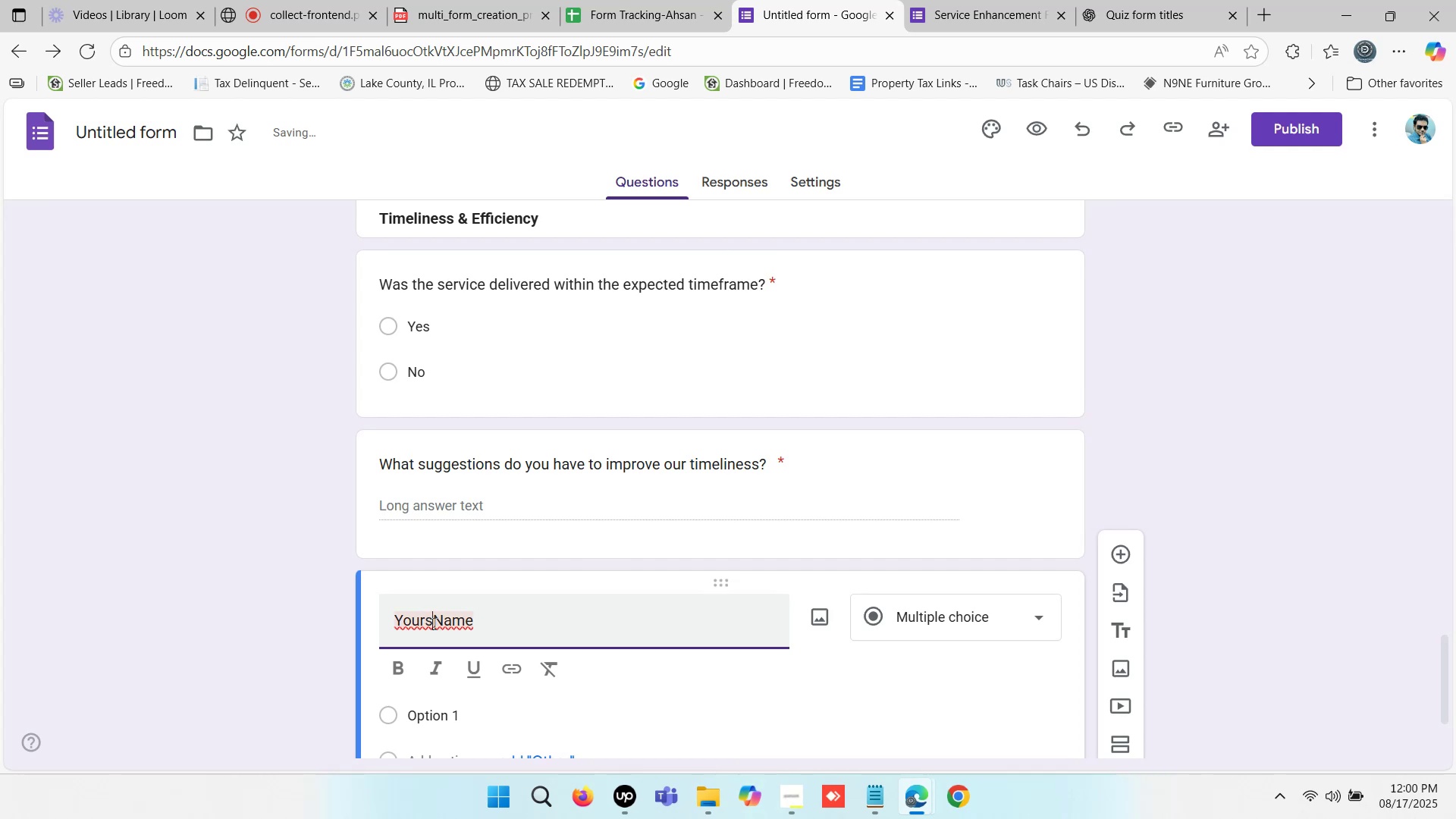 
key(Space)
 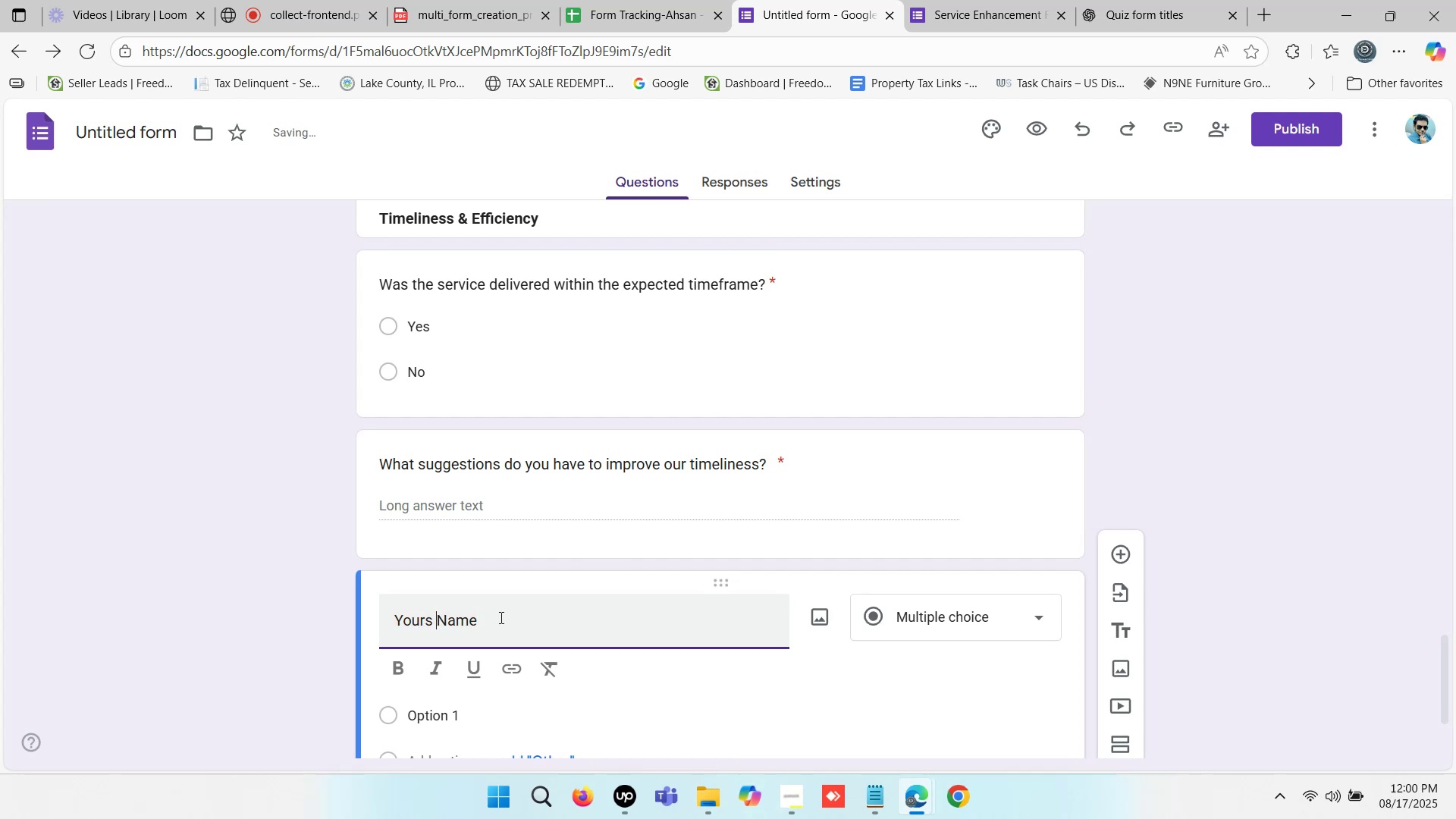 
left_click([500, 617])
 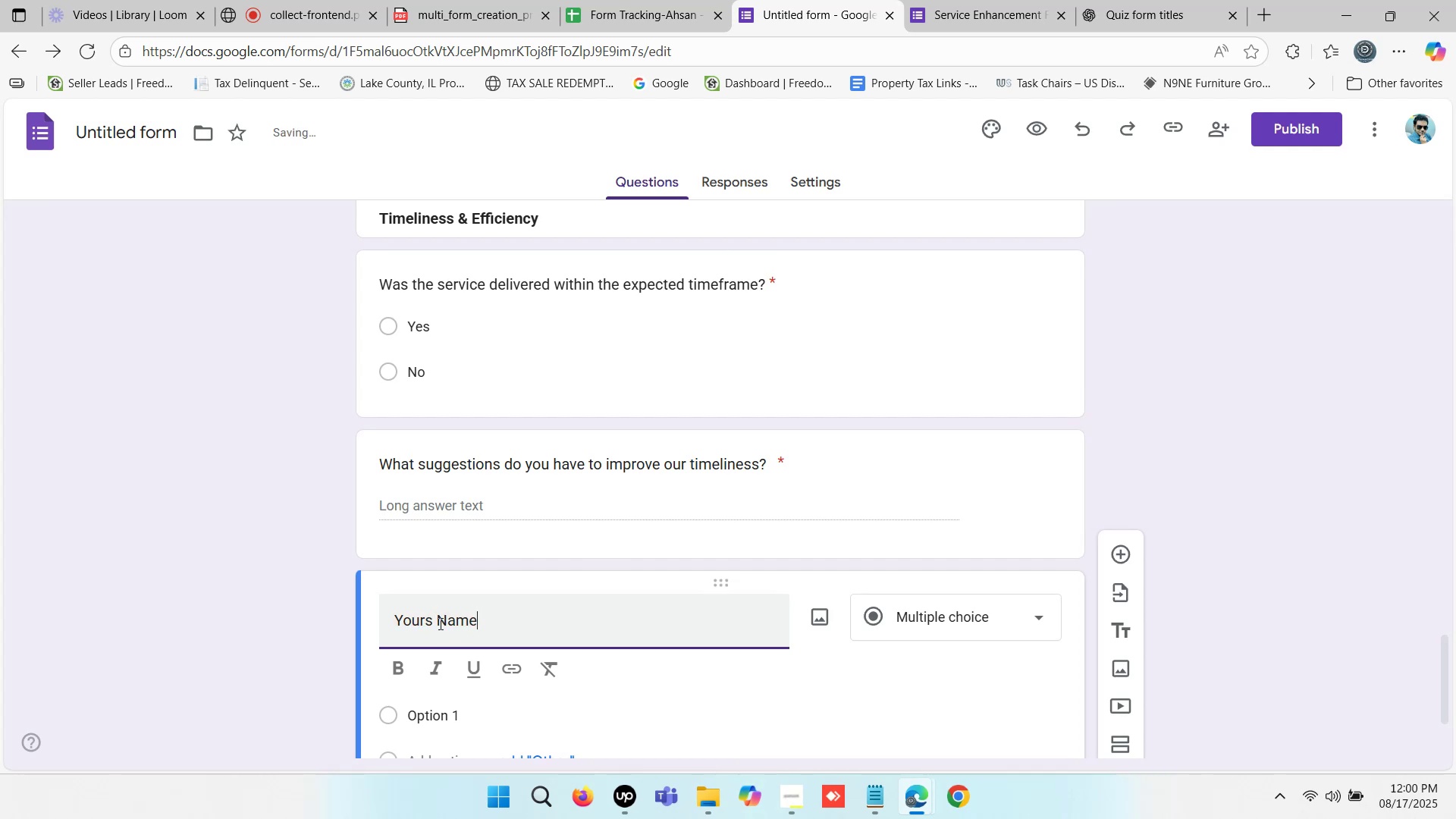 
left_click([428, 620])
 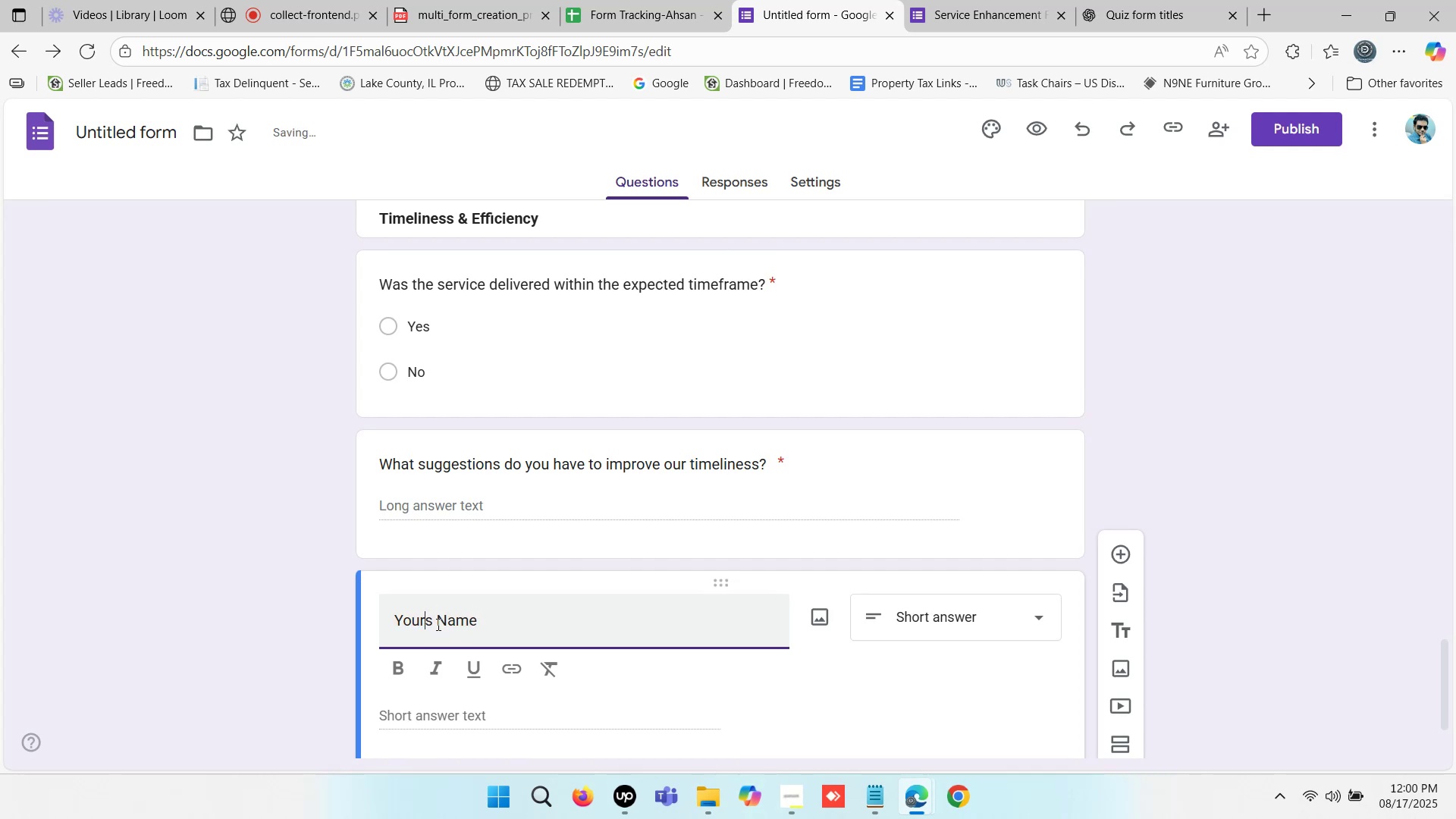 
left_click([435, 623])
 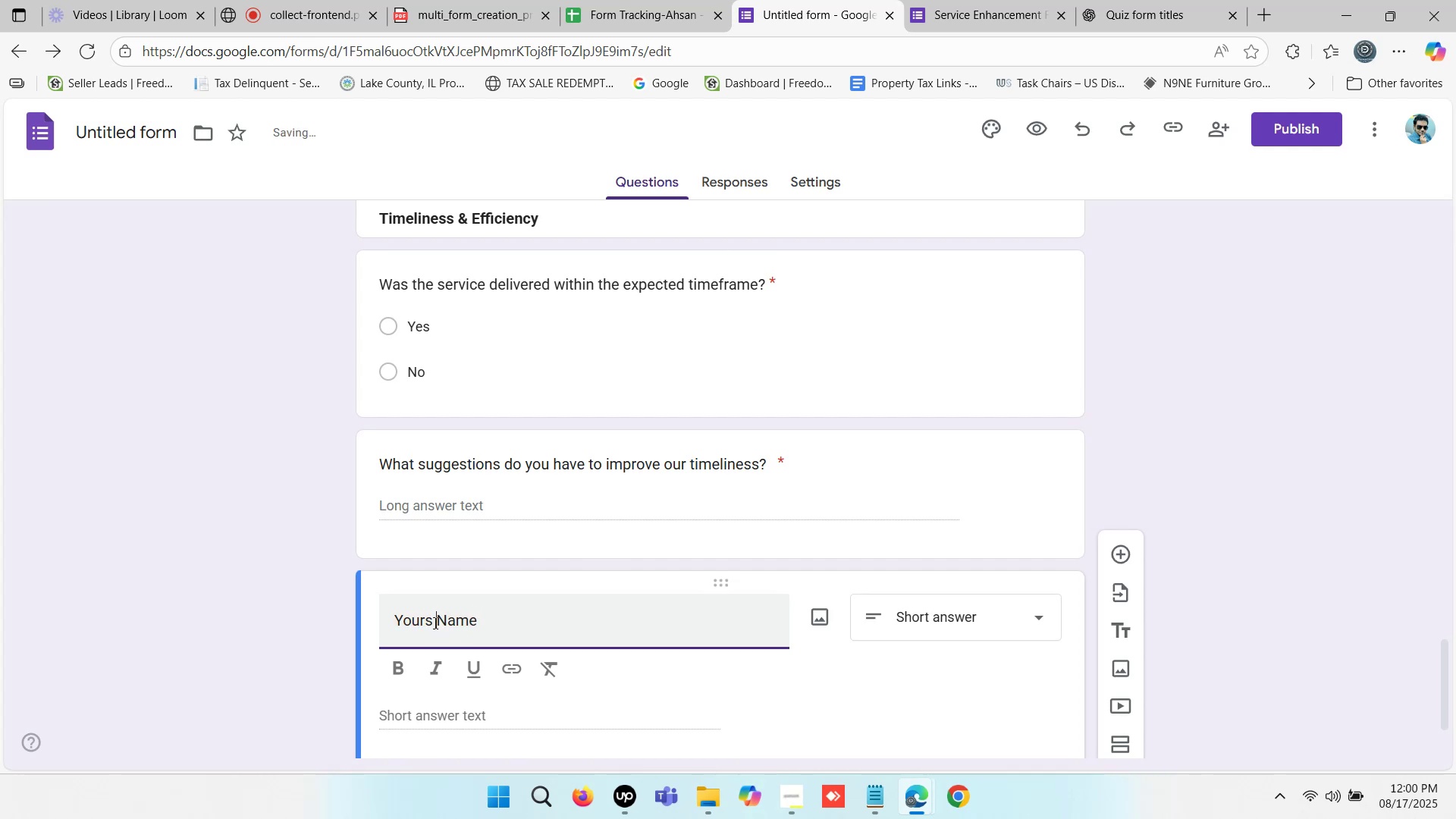 
left_click([432, 620])
 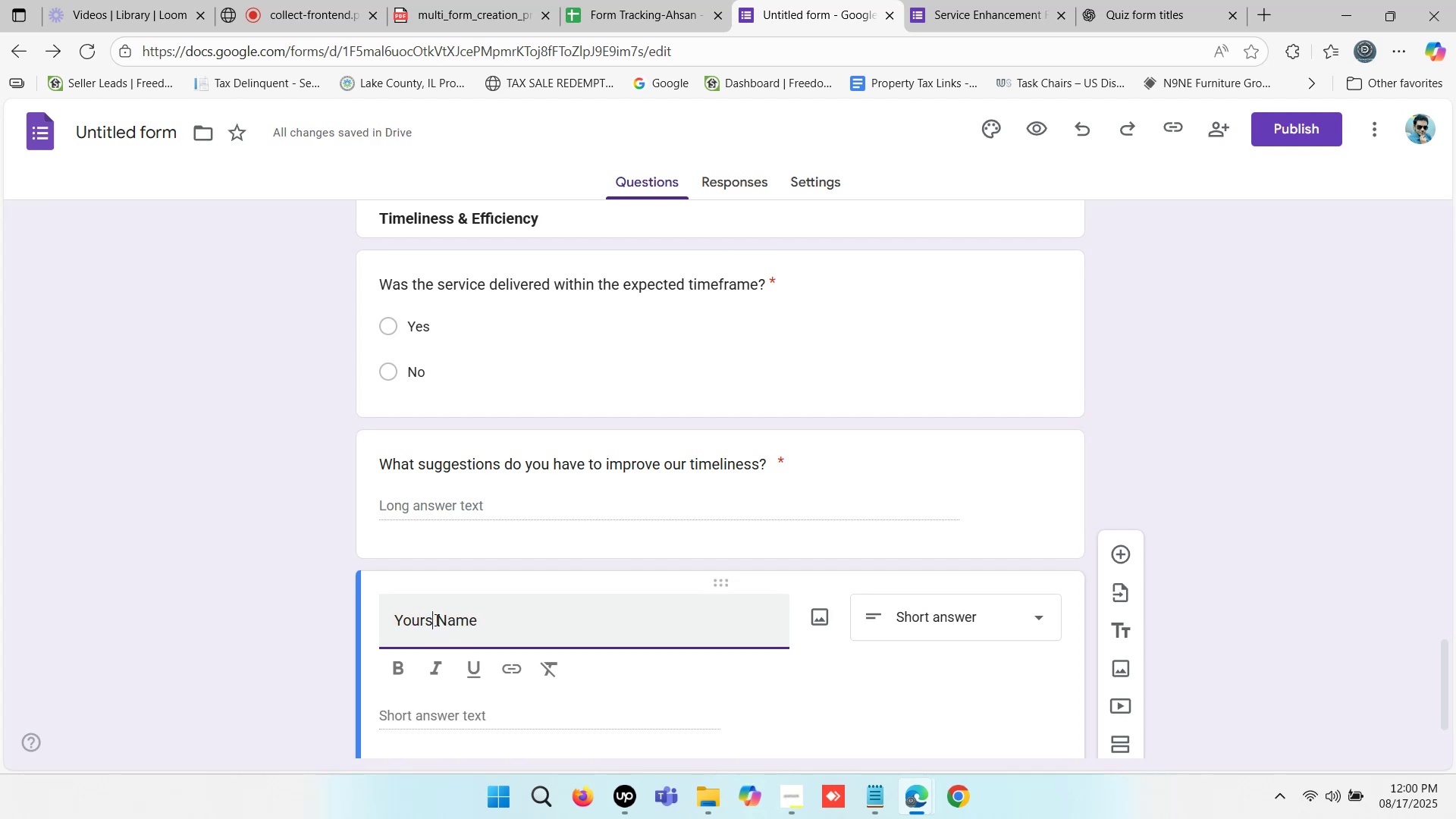 
key(Backspace)
 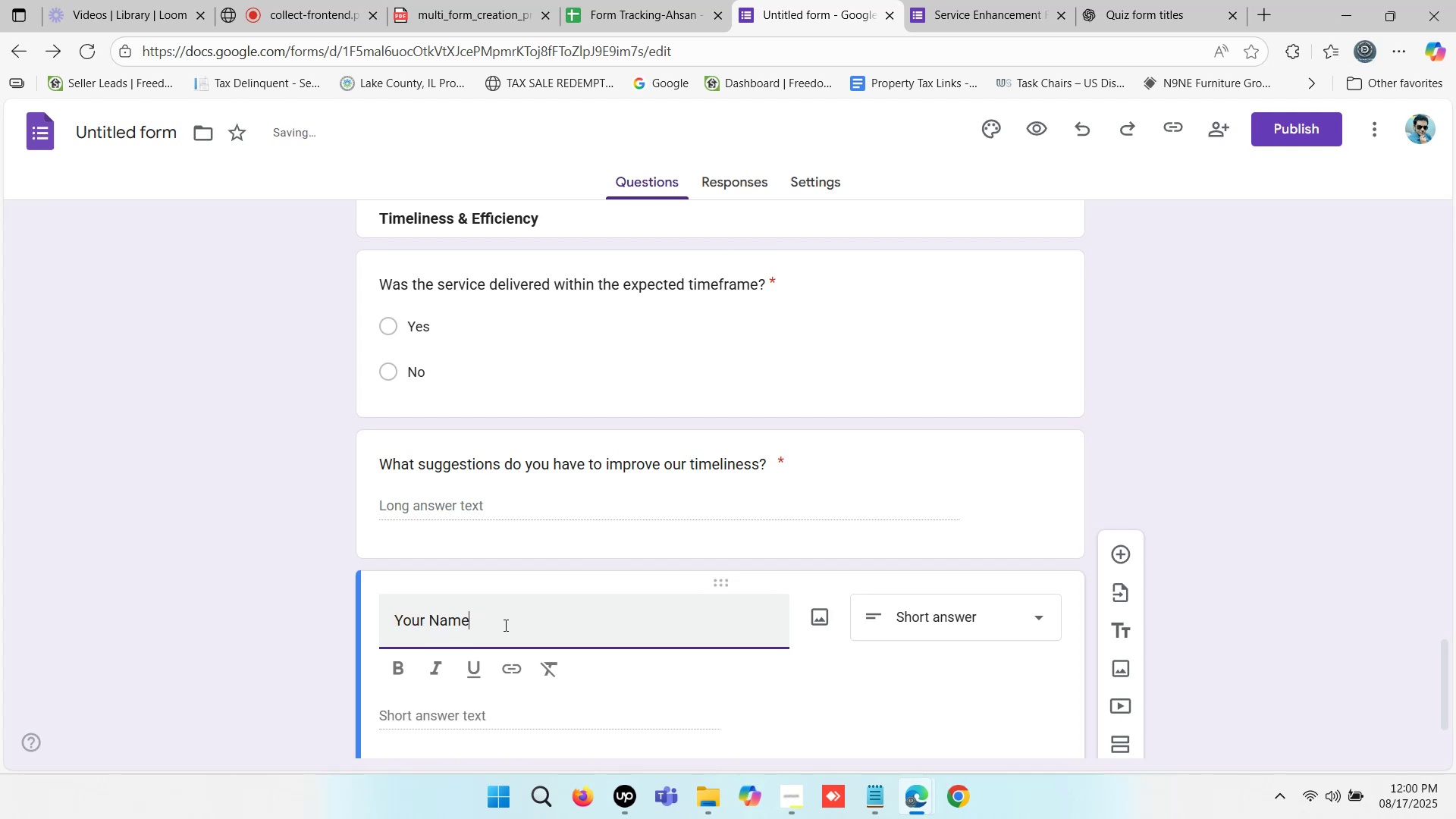 
key(Control+C)
 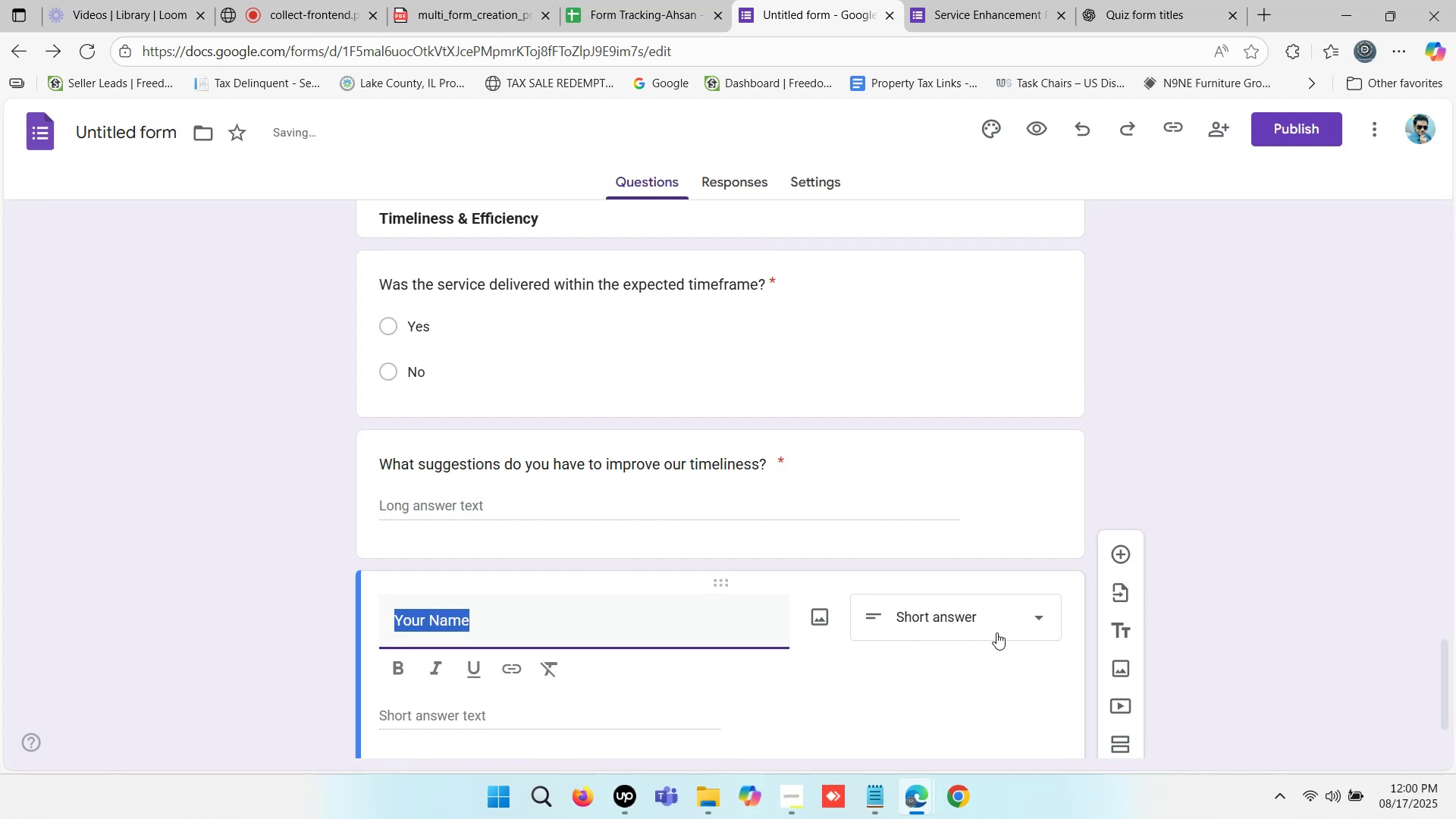 
left_click([997, 627])
 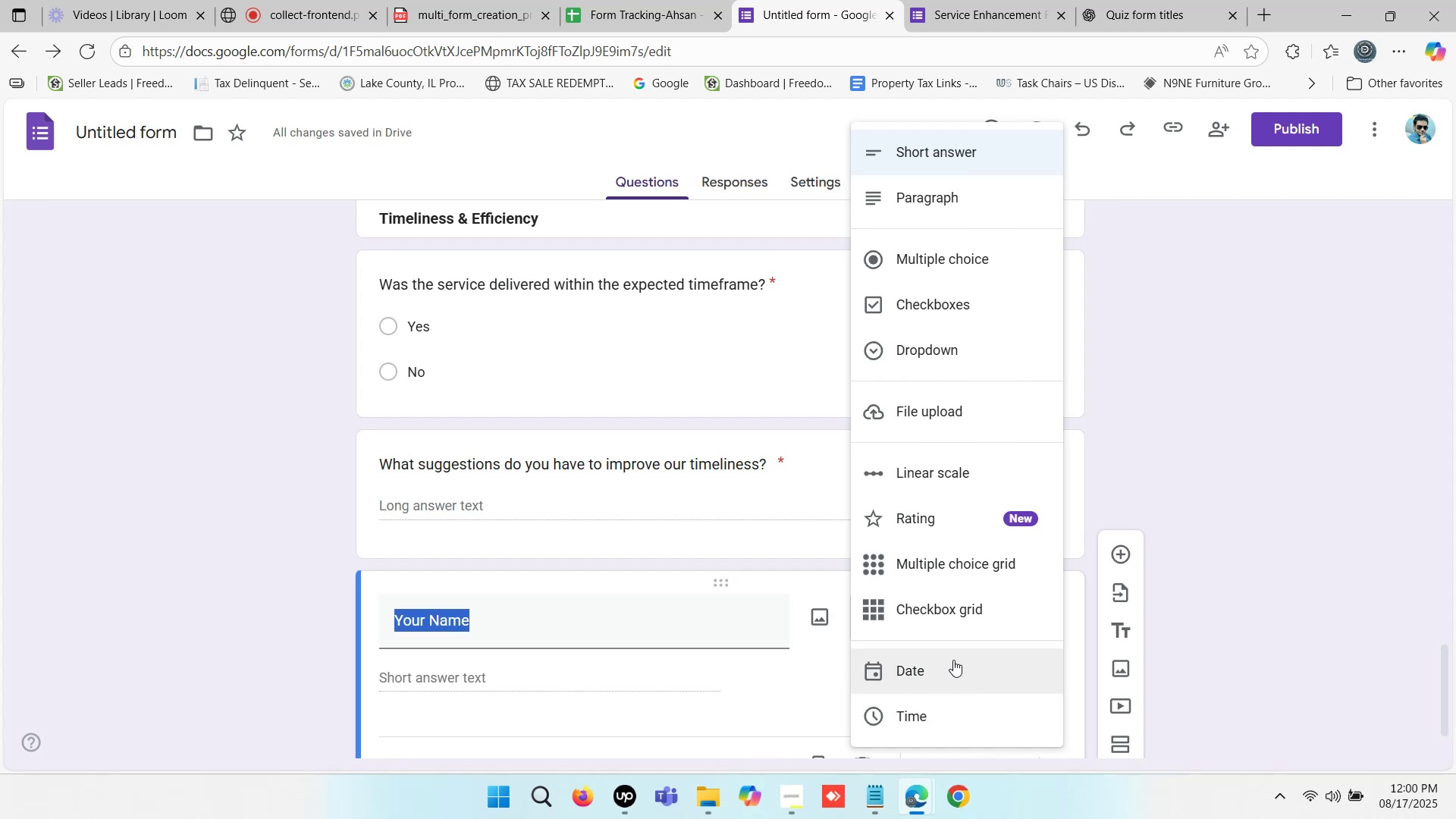 
scroll: coordinate [937, 325], scroll_direction: up, amount: 6.0
 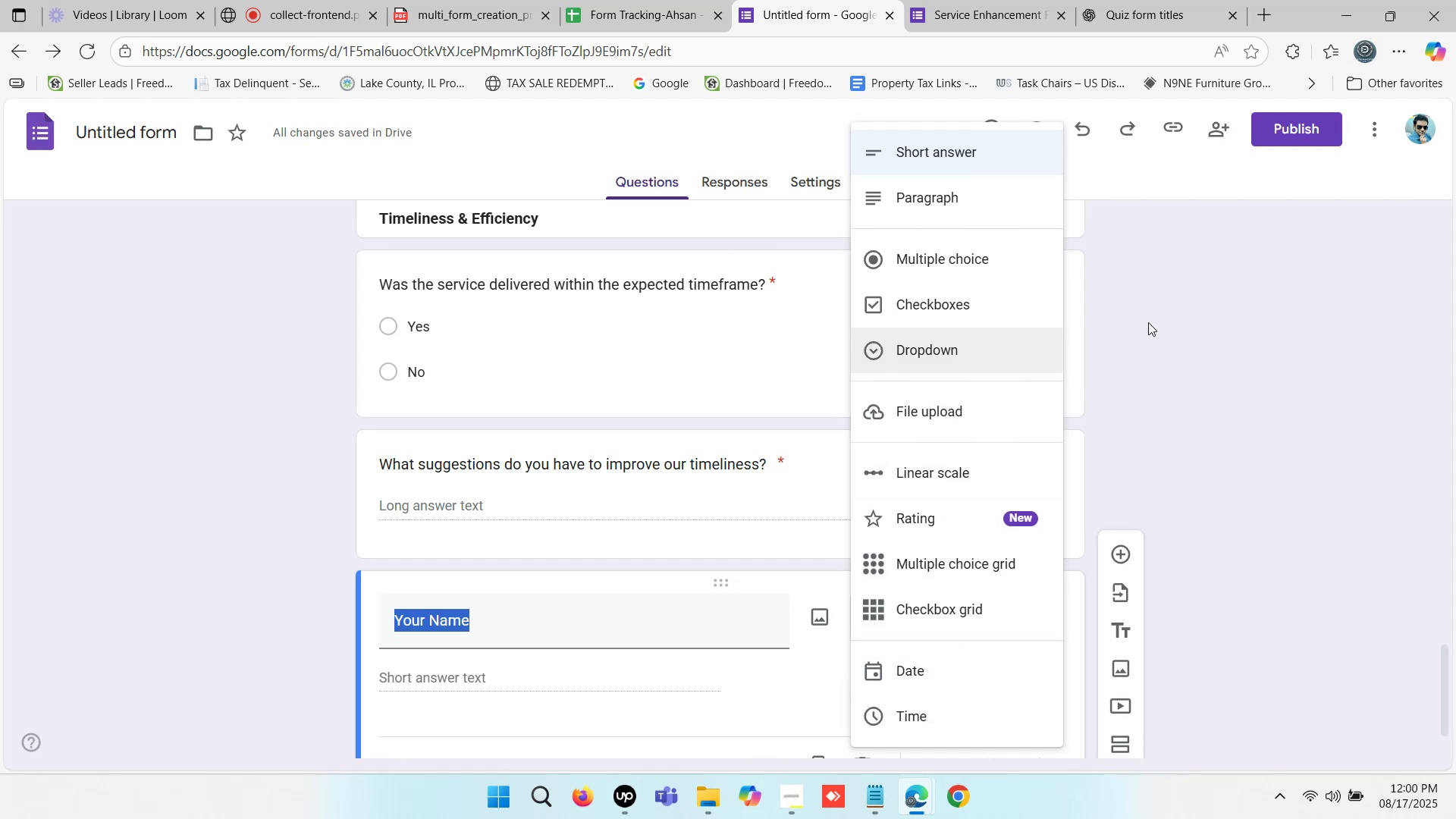 
left_click([997, 156])
 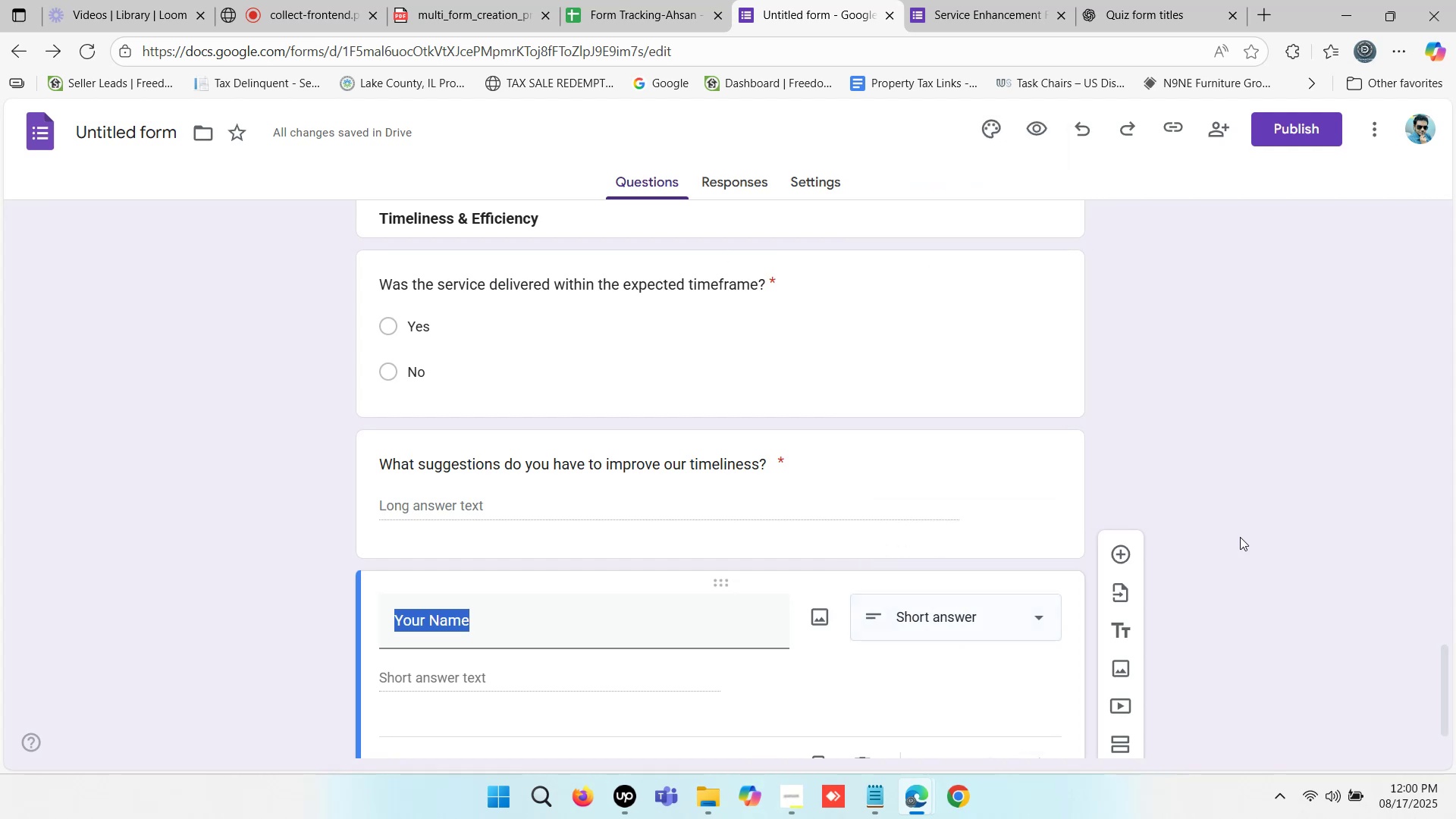 
left_click([1284, 590])
 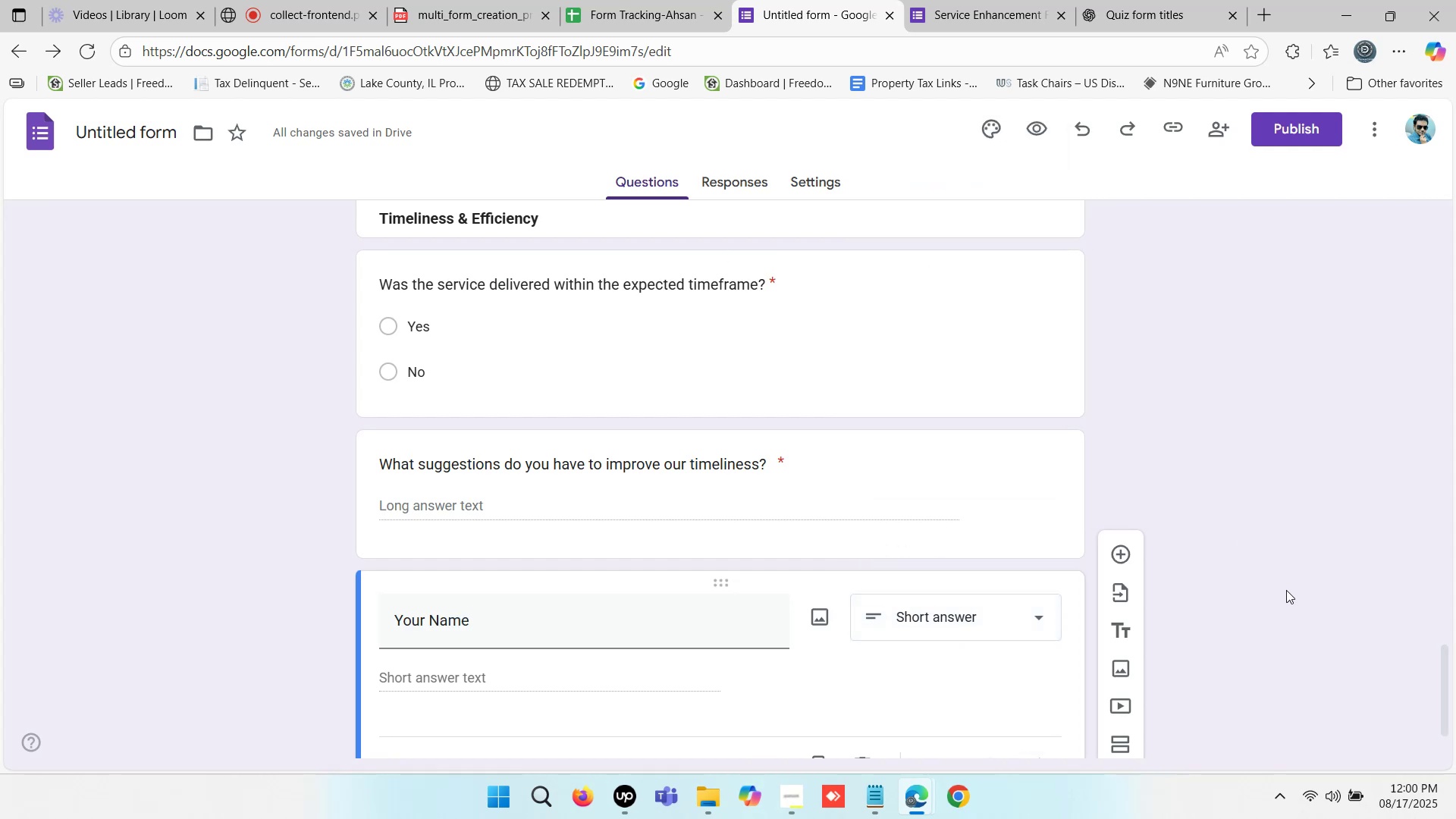 
scroll: coordinate [1283, 598], scroll_direction: down, amount: 4.0
 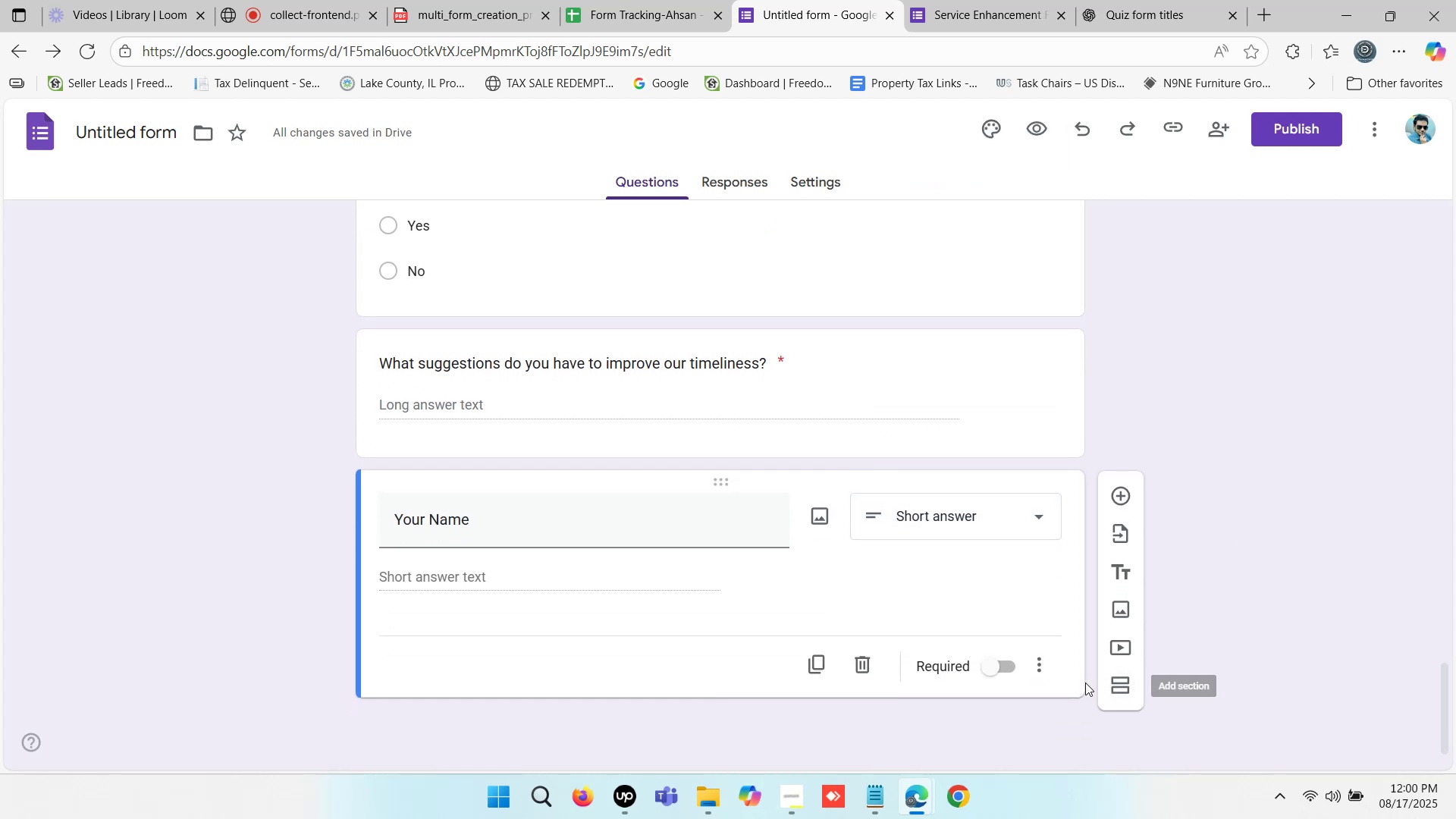 
left_click([990, 667])
 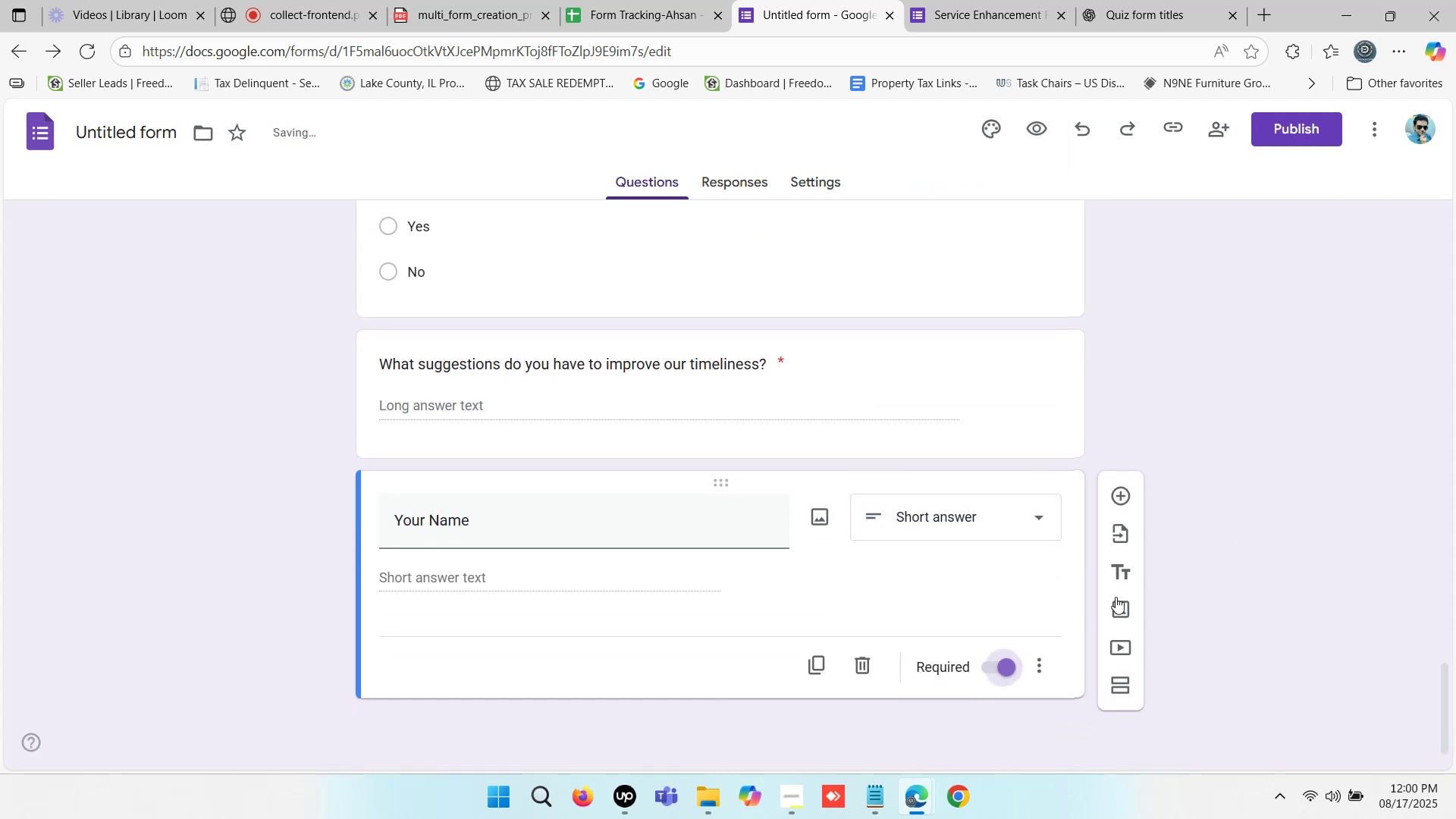 
scroll: coordinate [1100, 375], scroll_direction: up, amount: 12.0
 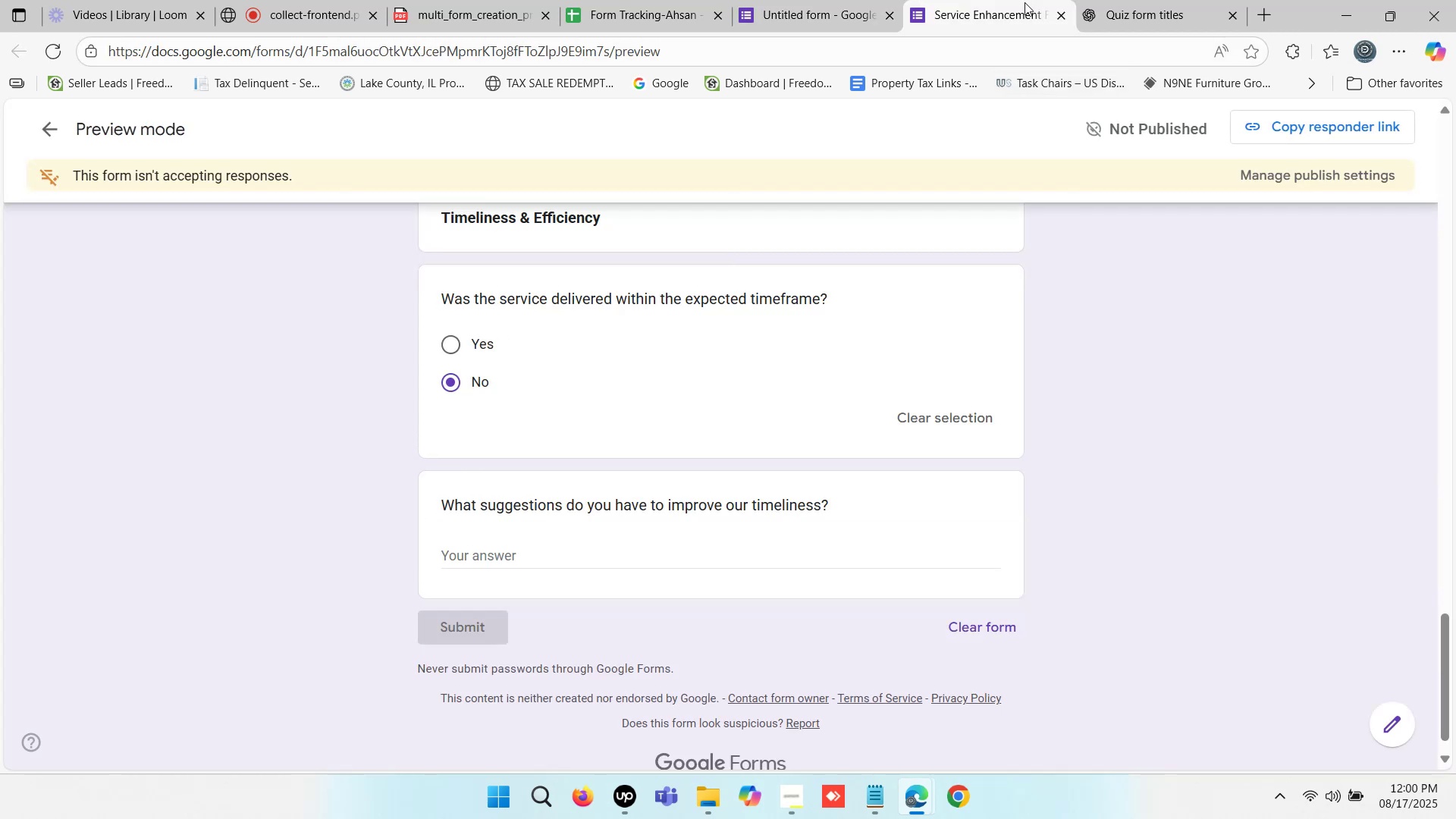 
left_click([1053, 19])
 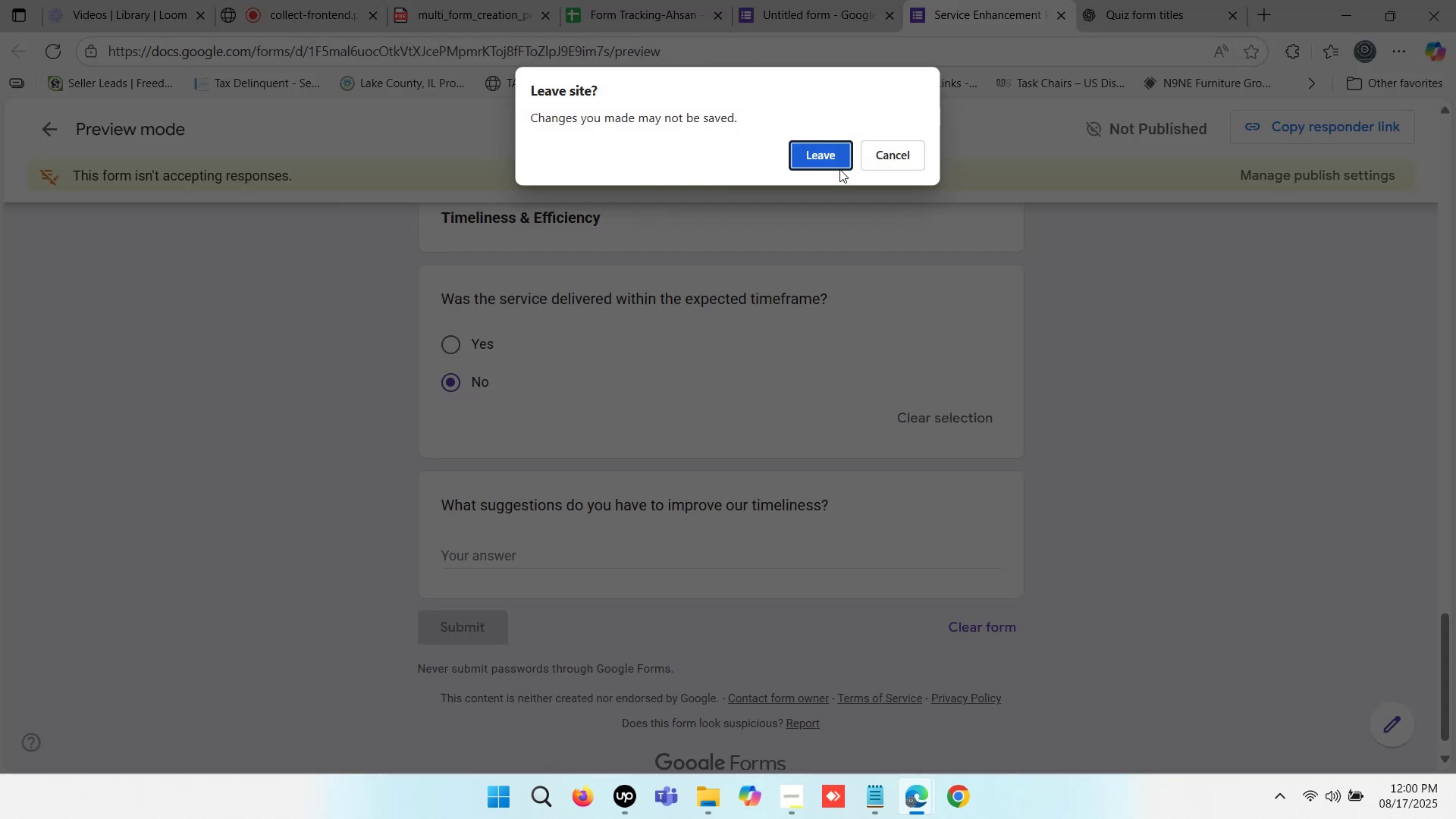 
left_click([833, 157])
 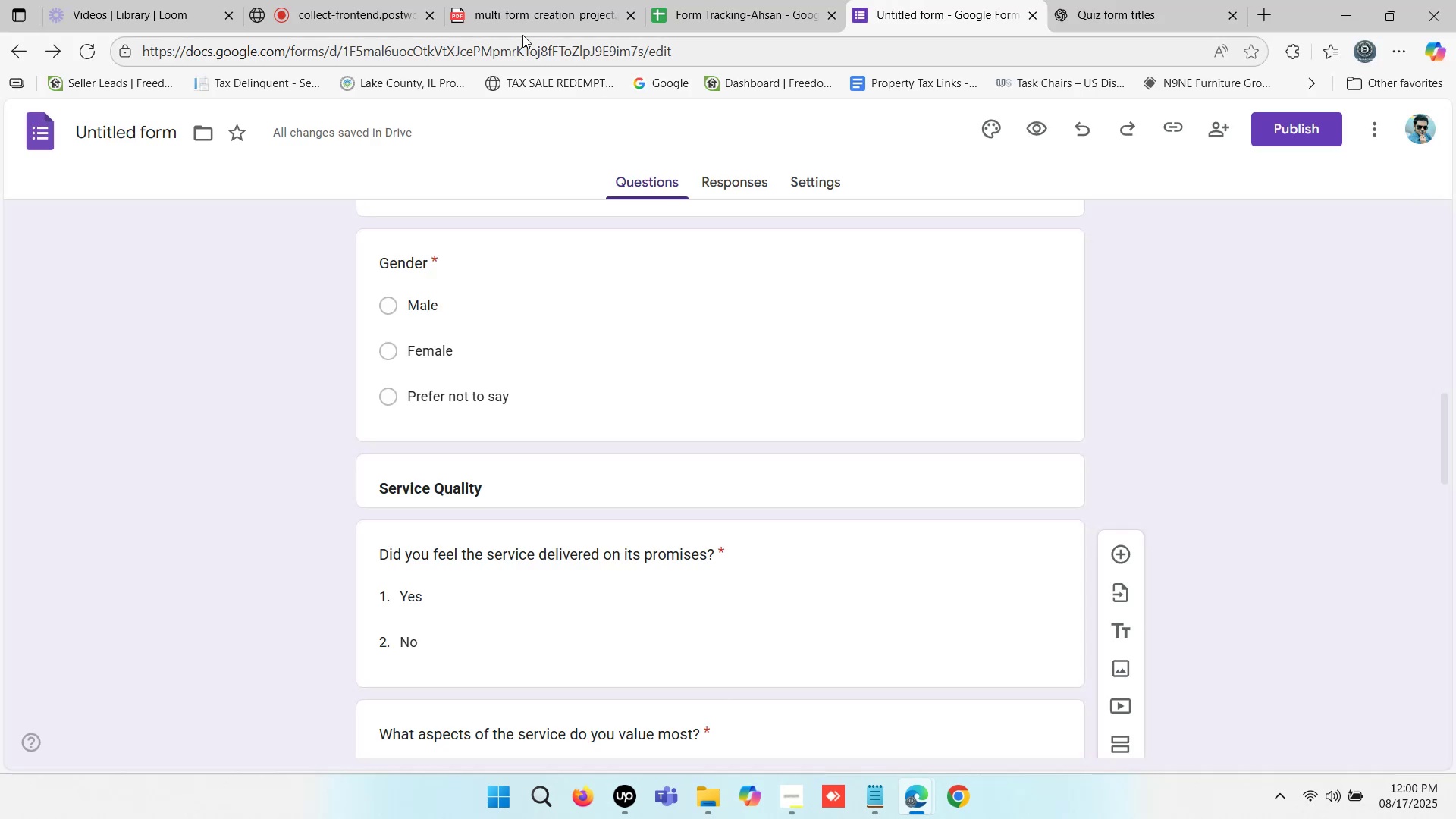 
left_click([381, 0])
 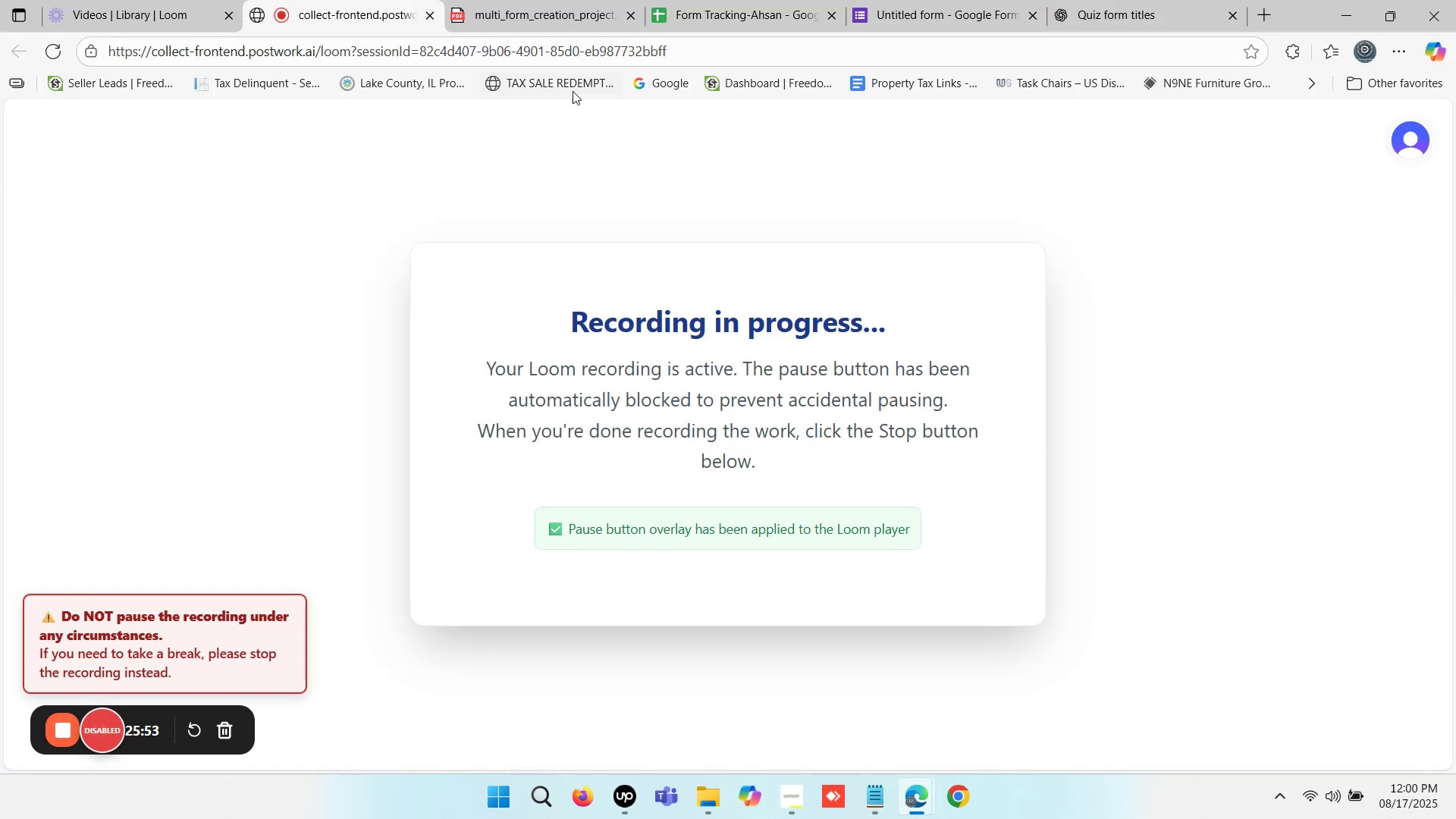 
left_click([918, 0])
 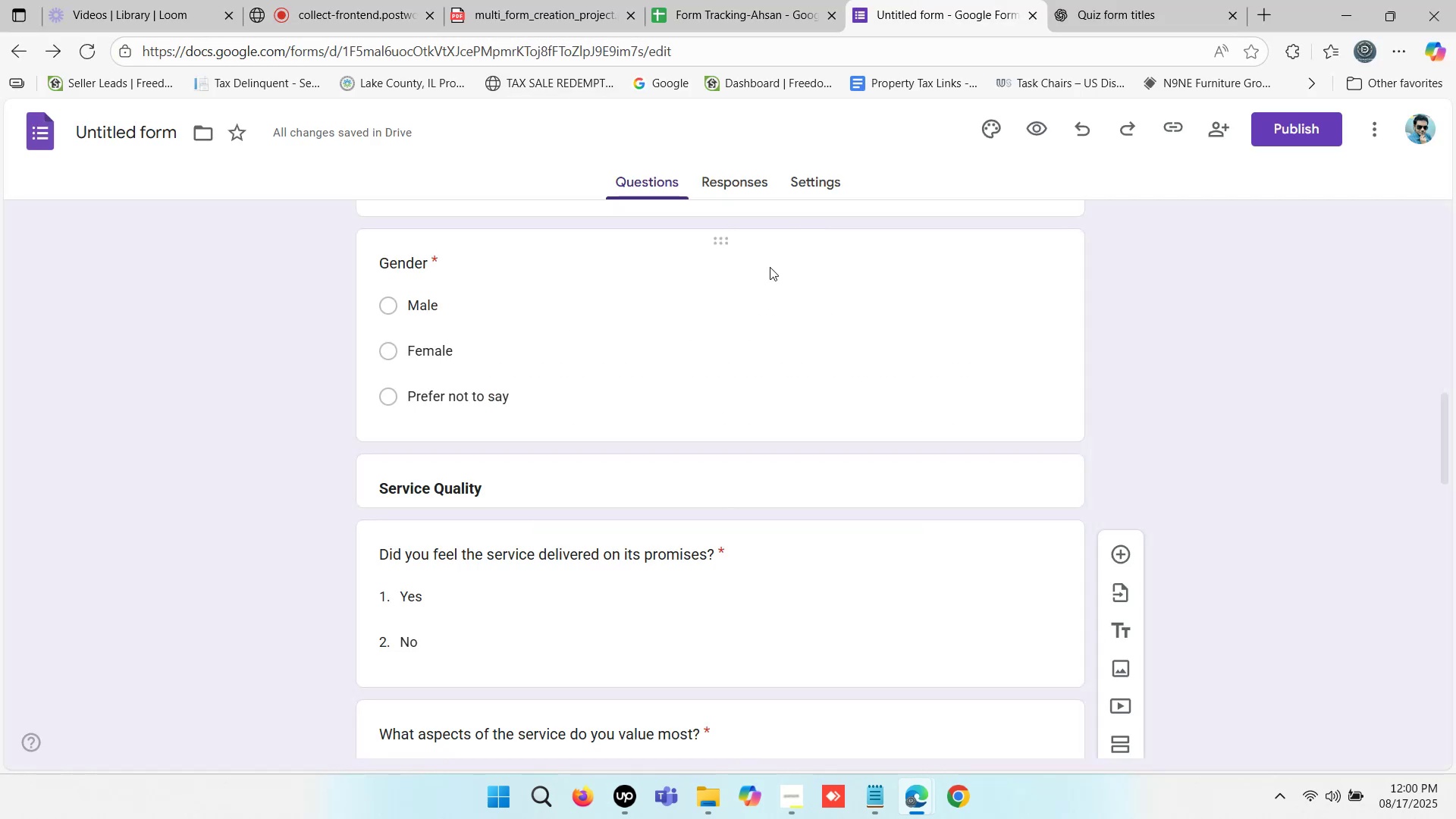 
scroll: coordinate [890, 261], scroll_direction: up, amount: 20.0
 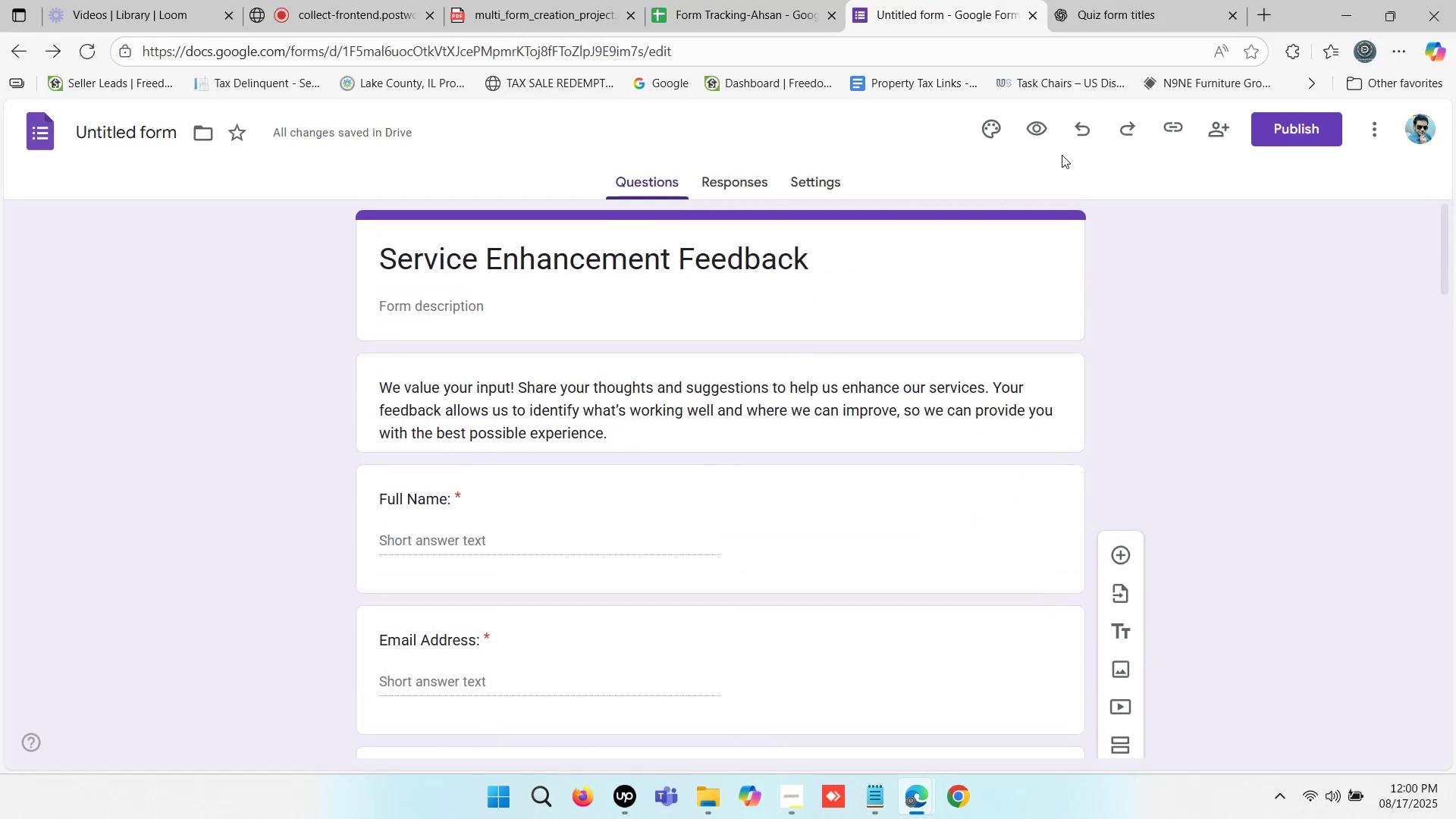 
left_click([1044, 125])
 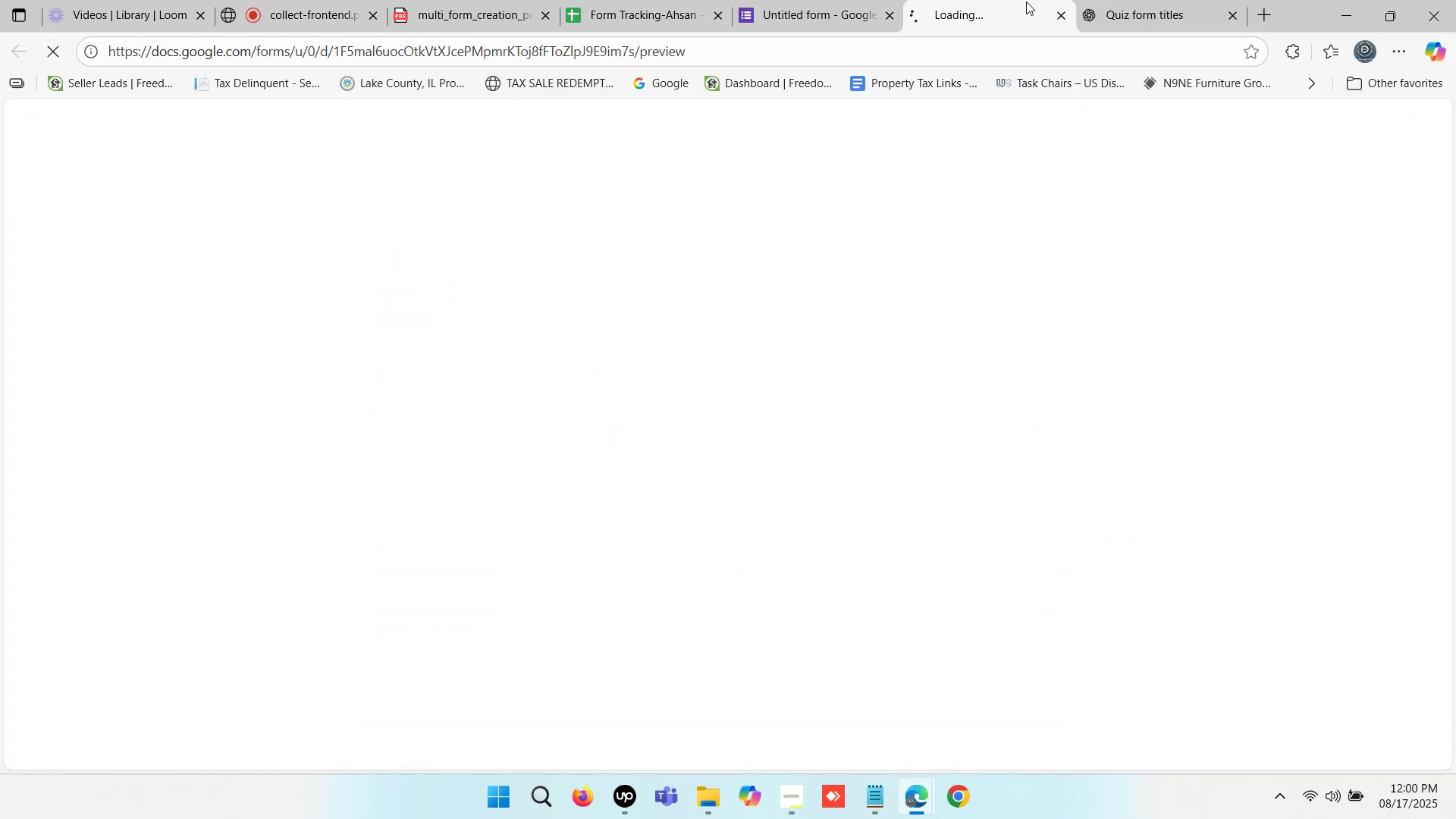 
double_click([977, 0])
 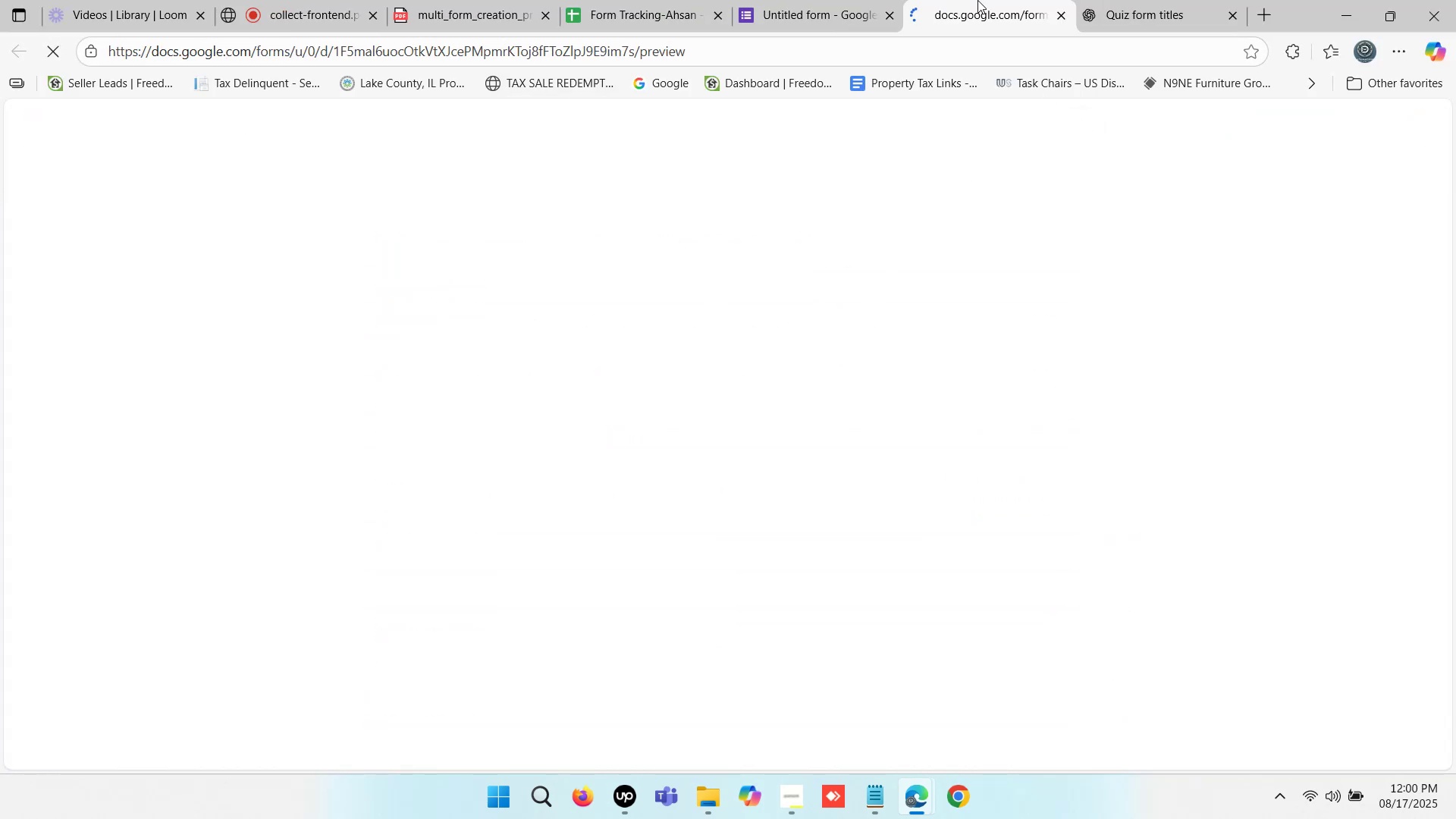 
triple_click([977, 0])
 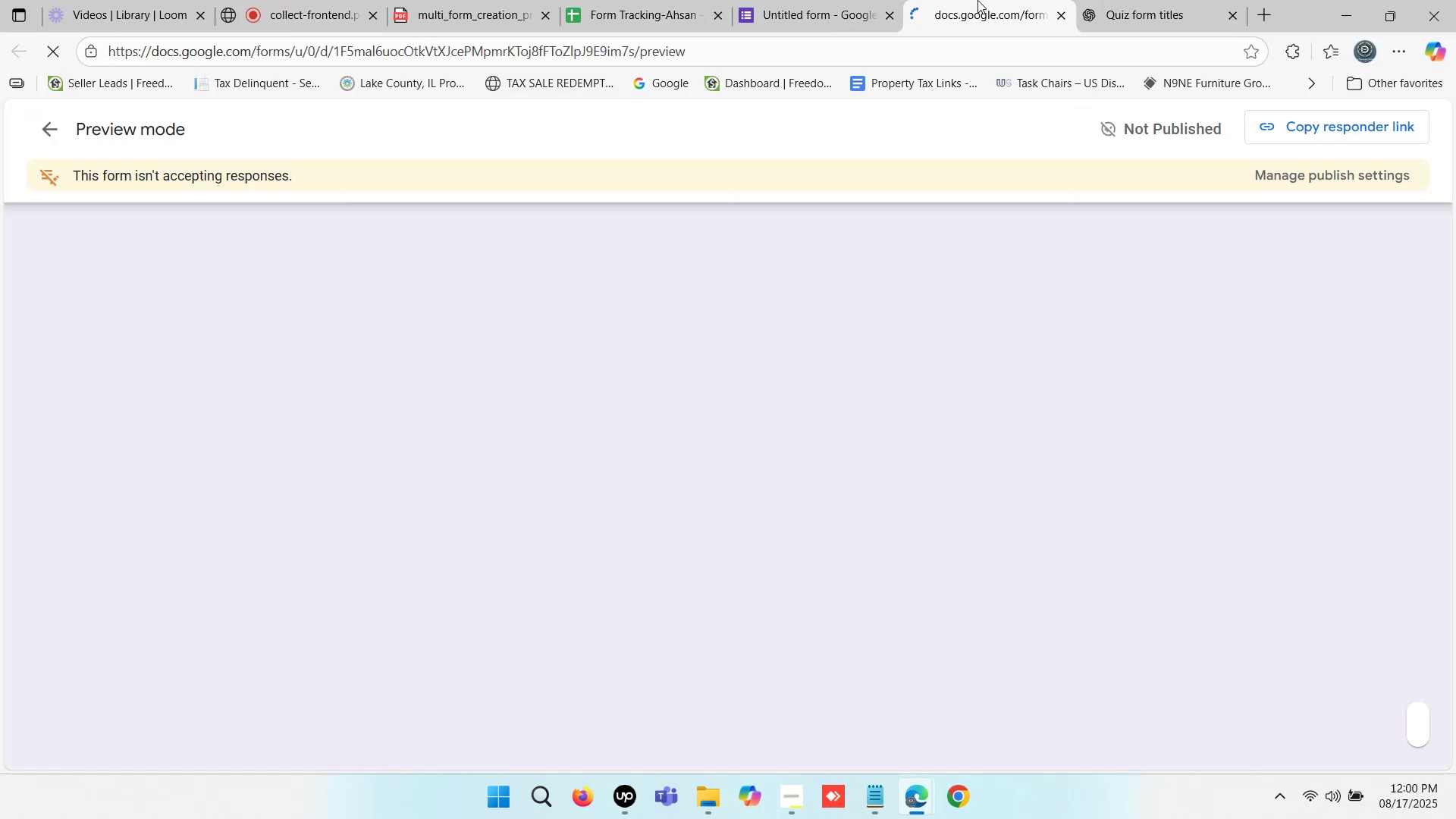 
triple_click([977, 0])
 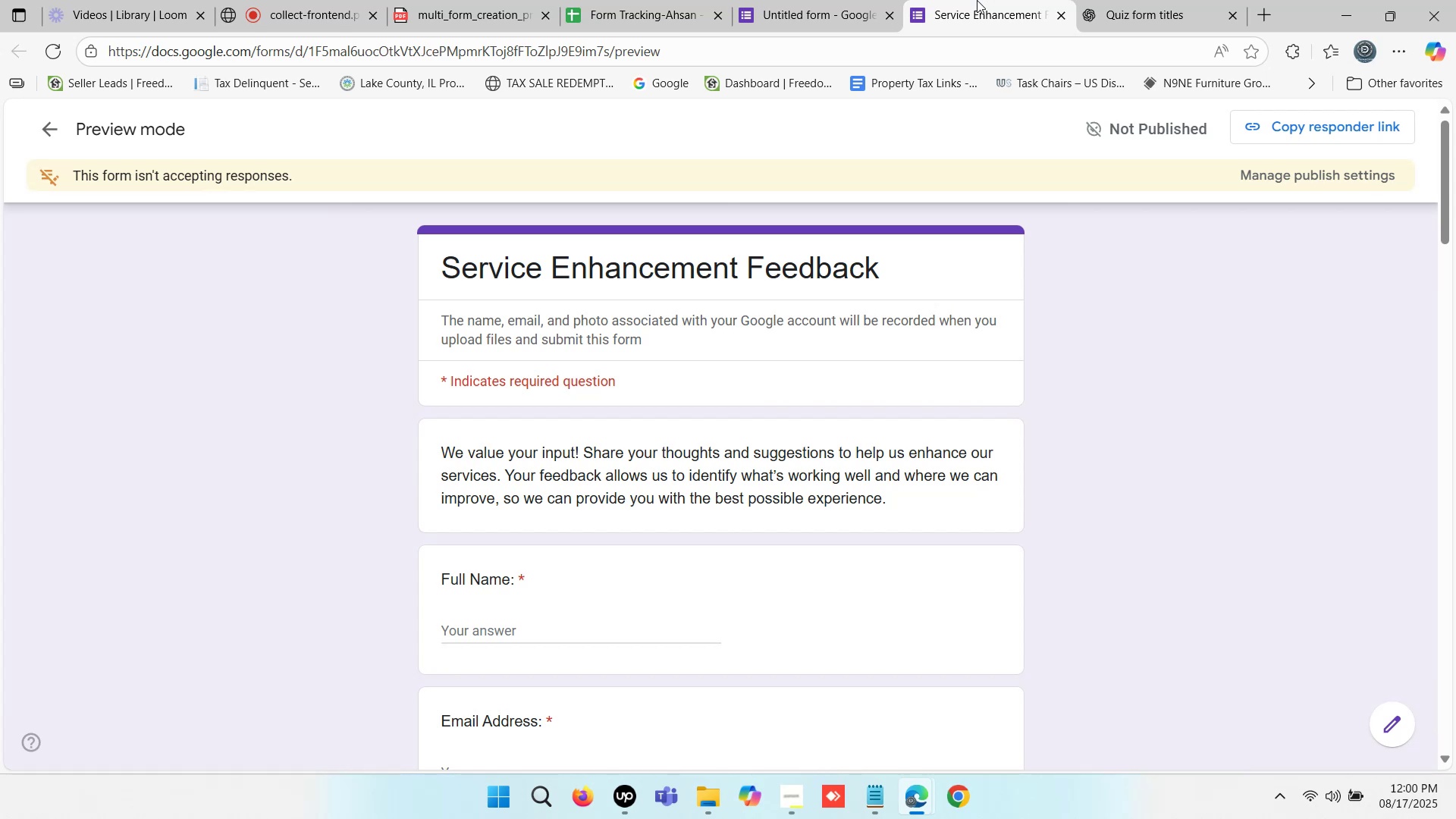 
scroll: coordinate [823, 565], scroll_direction: down, amount: 15.0
 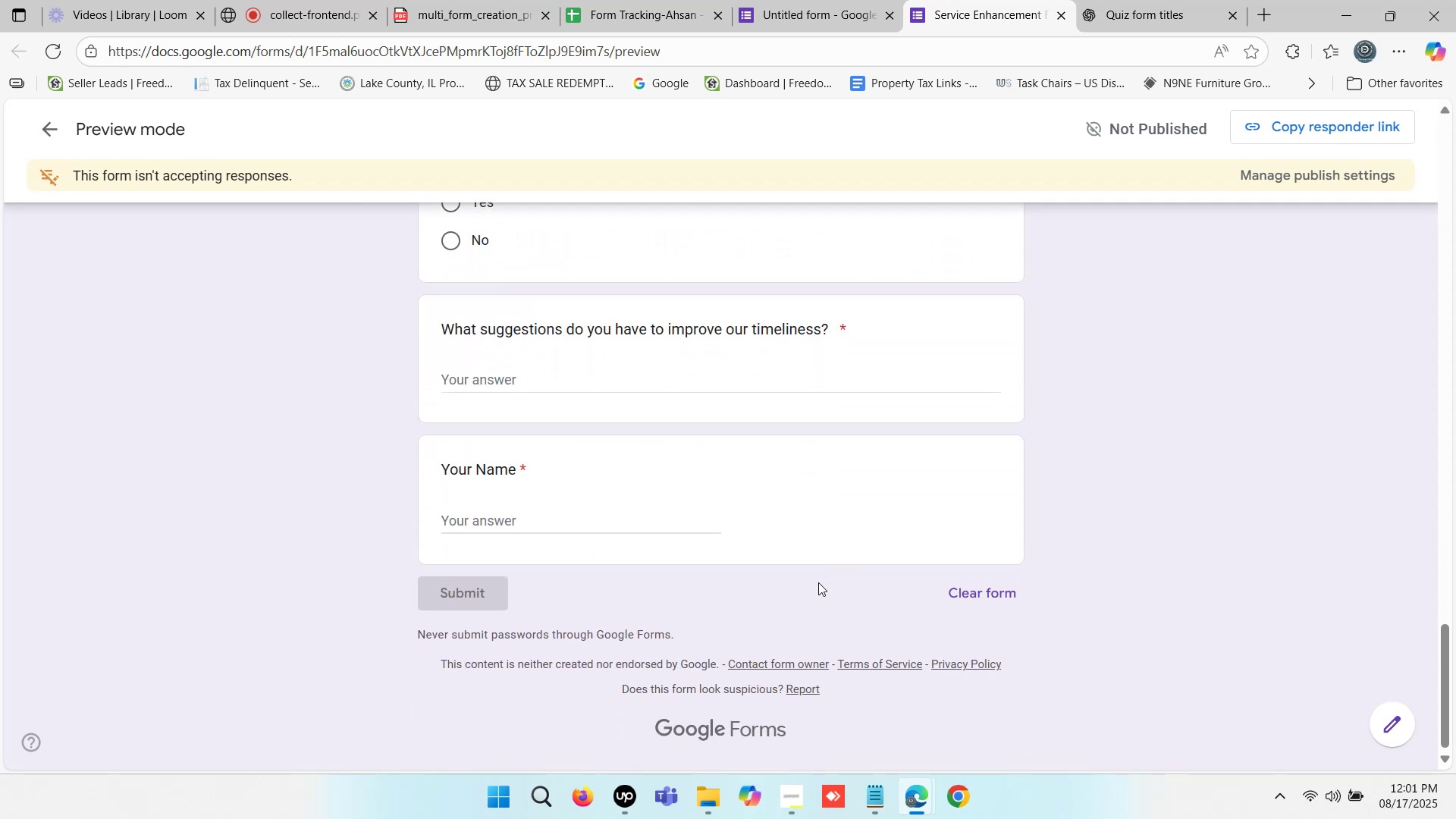 
scroll: coordinate [1063, 551], scroll_direction: up, amount: 23.0
 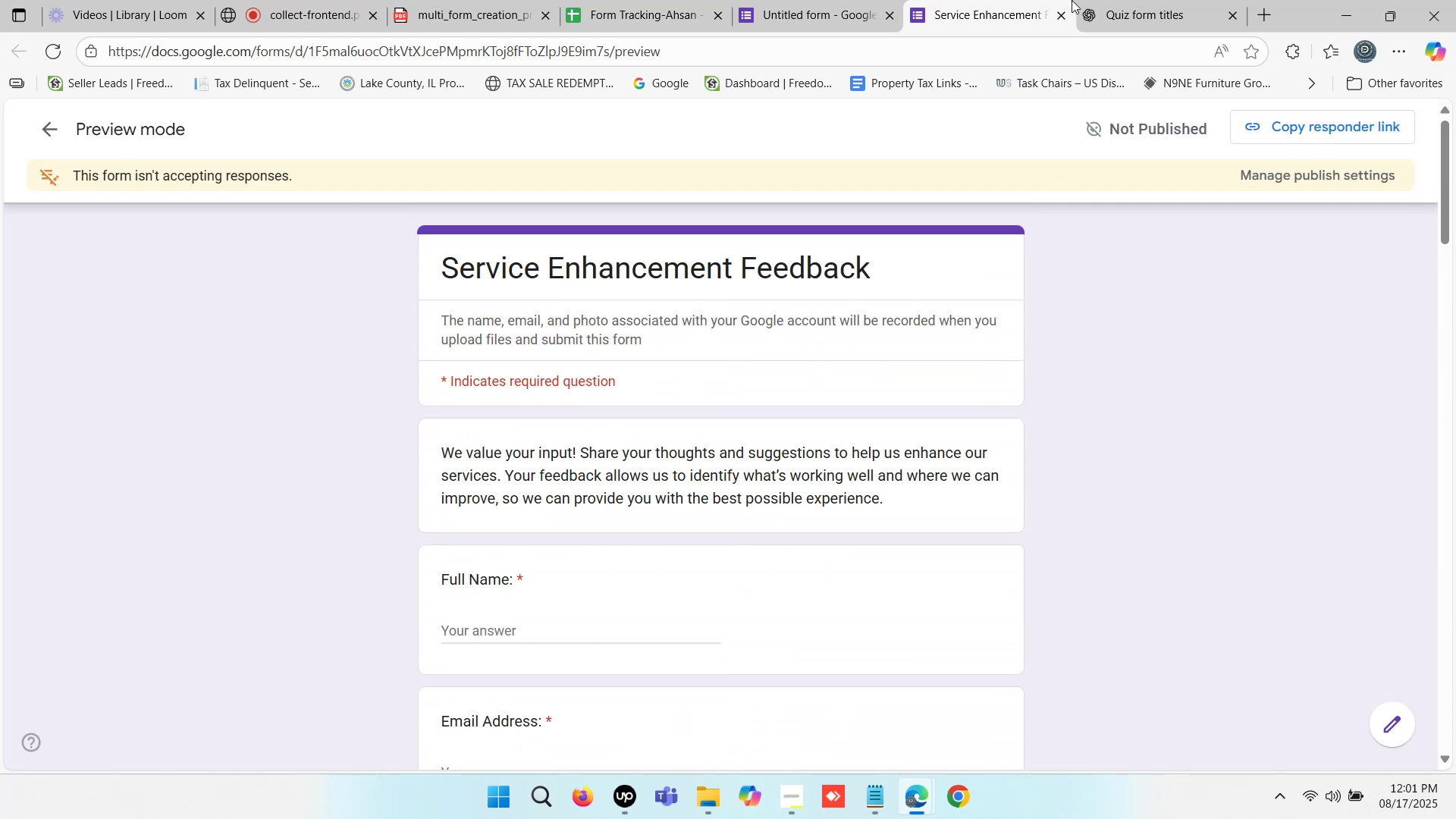 
left_click([836, 0])
 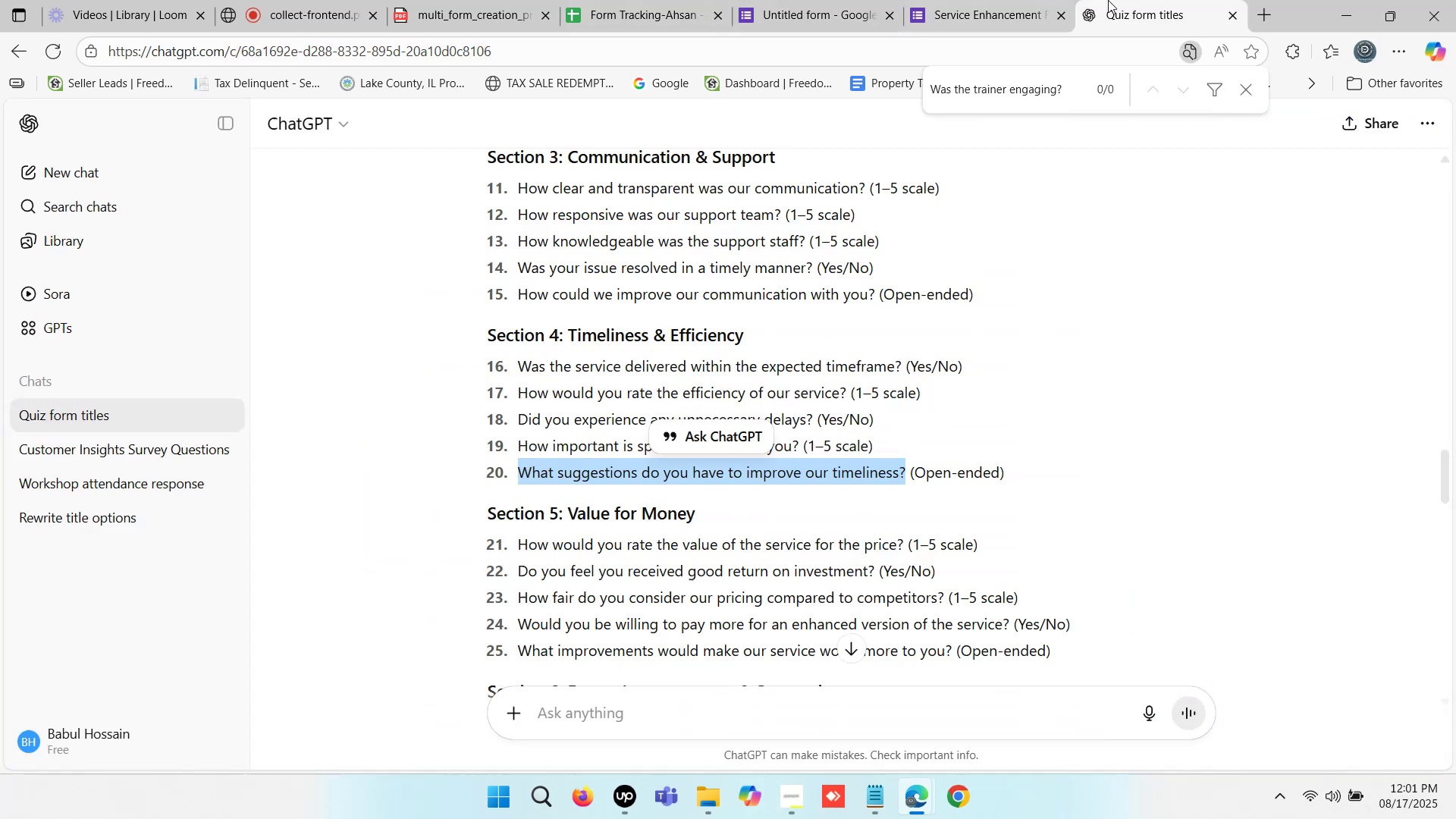 
scroll: coordinate [813, 273], scroll_direction: down, amount: 1.0
 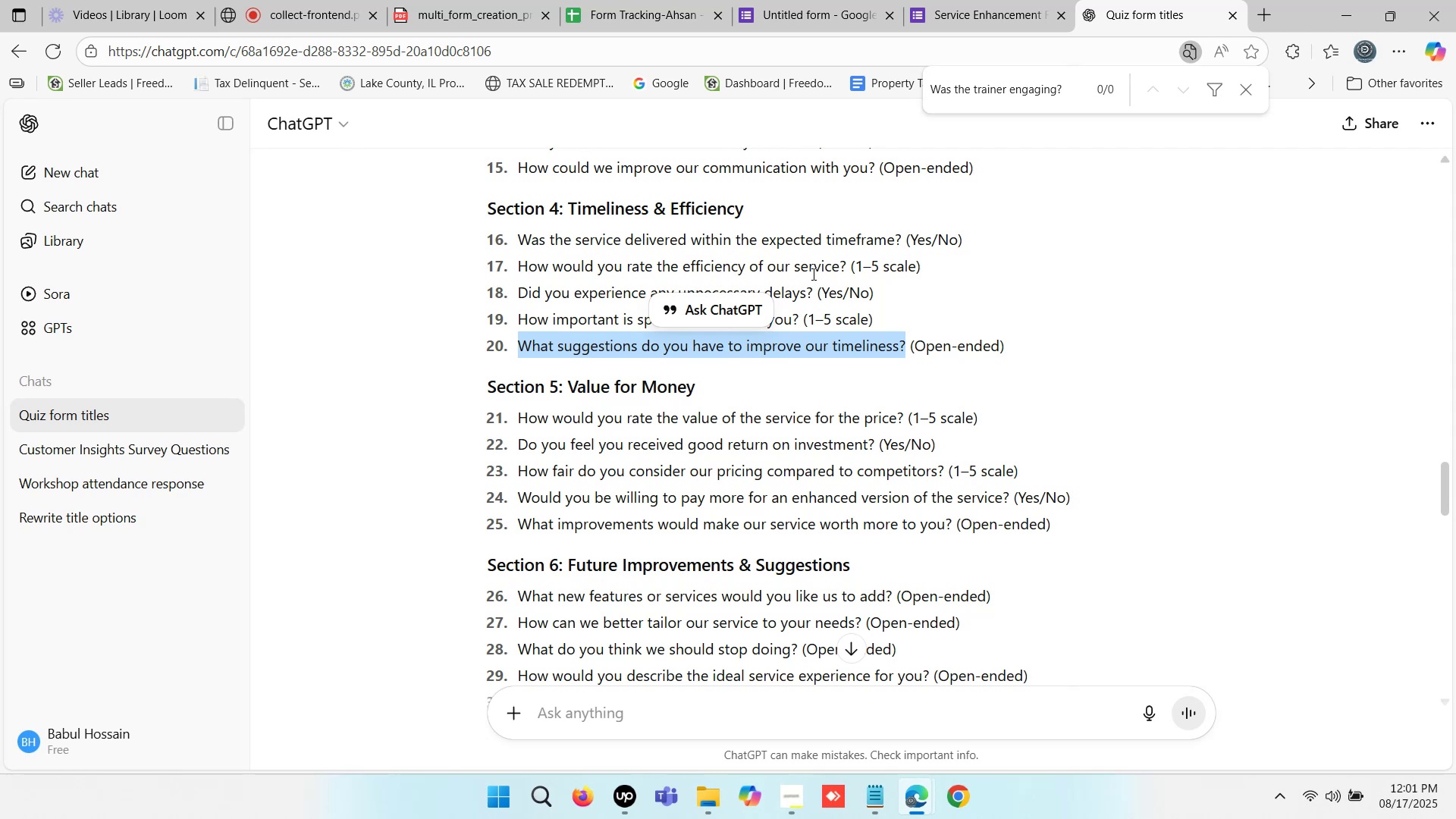 
wait(5.64)
 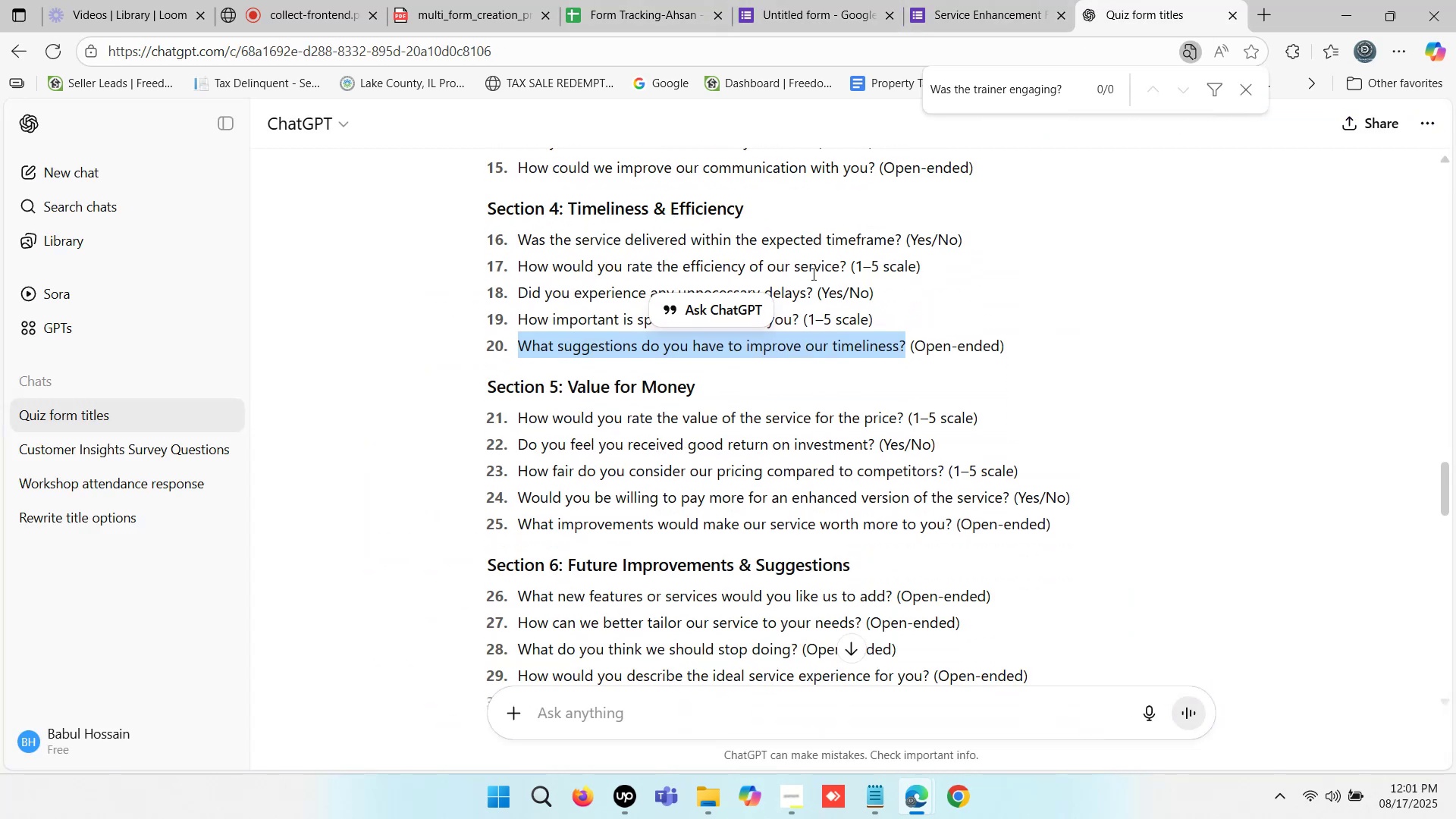 
scroll: coordinate [1043, 475], scroll_direction: down, amount: 3.0
 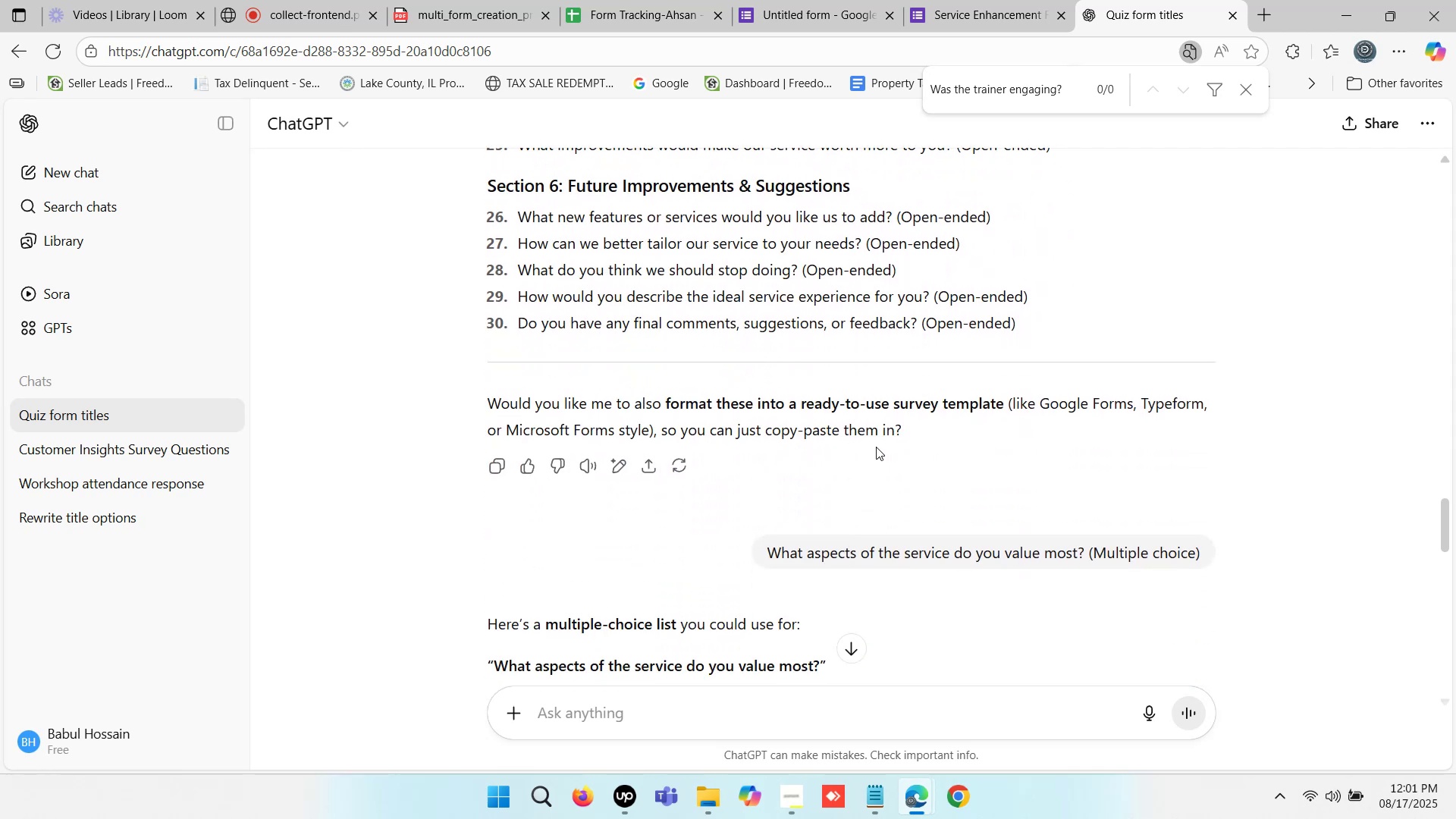 
scroll: coordinate [874, 439], scroll_direction: up, amount: 1.0
 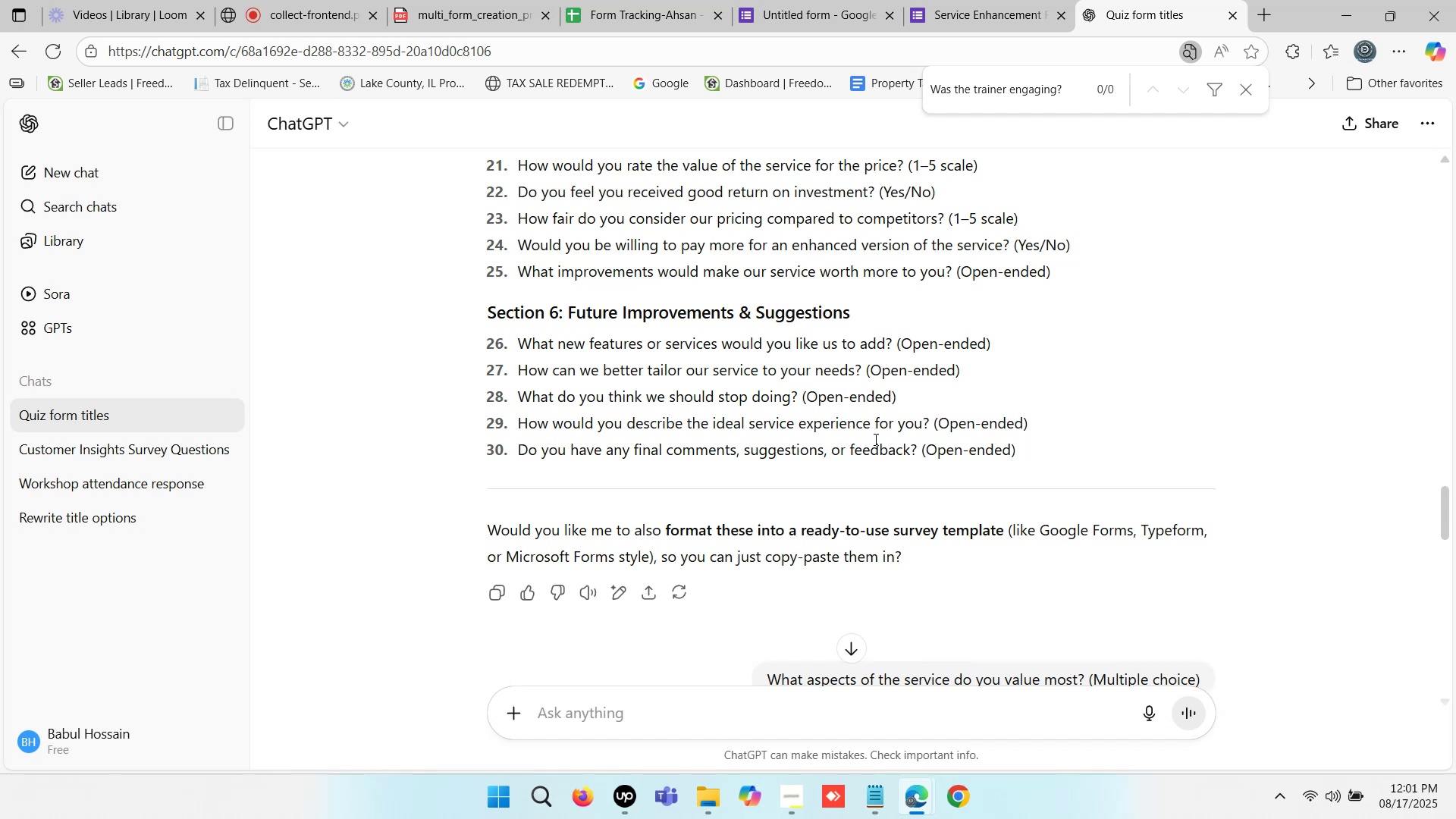 
wait(9.21)
 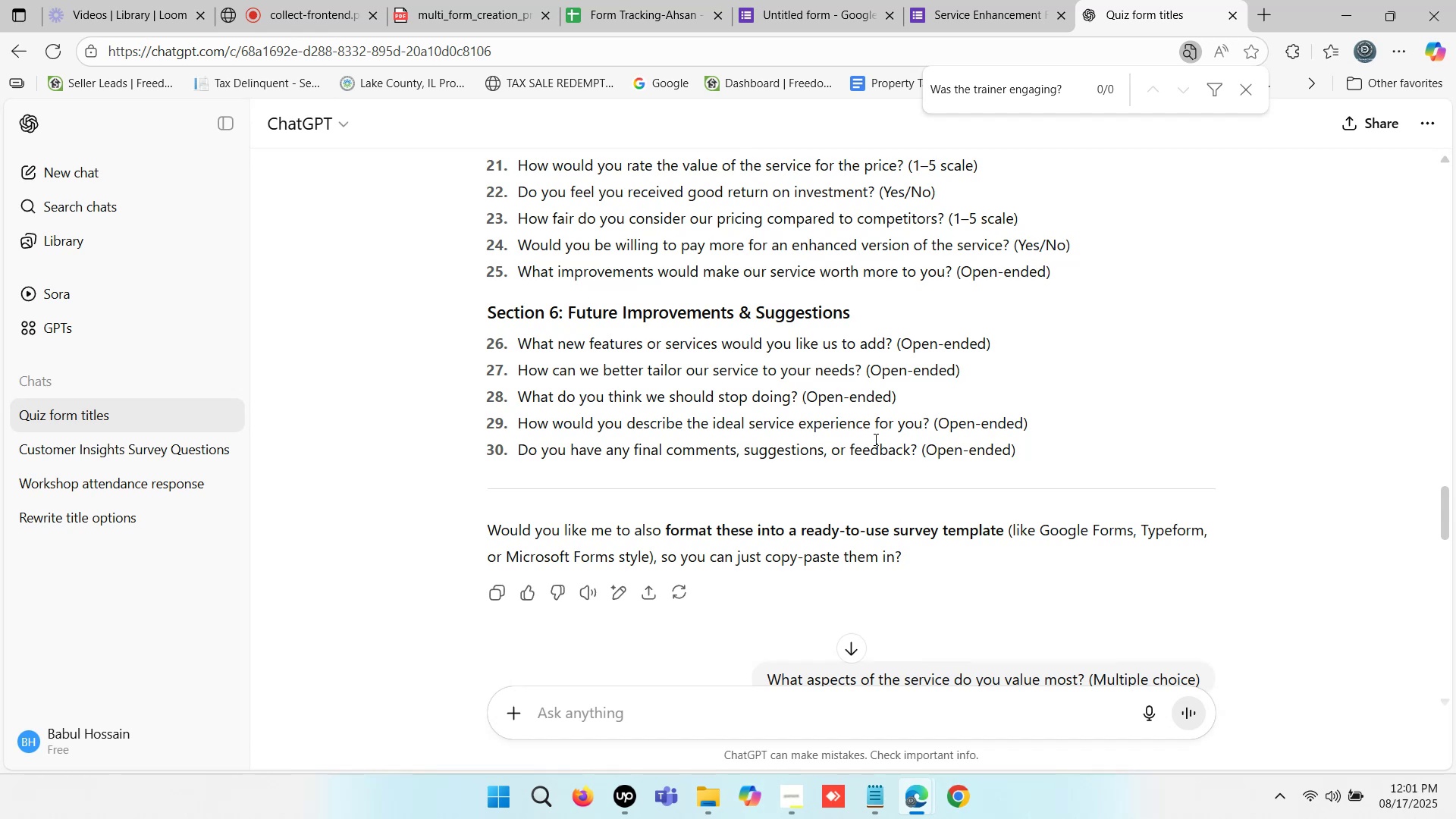 
key(Control+C)
 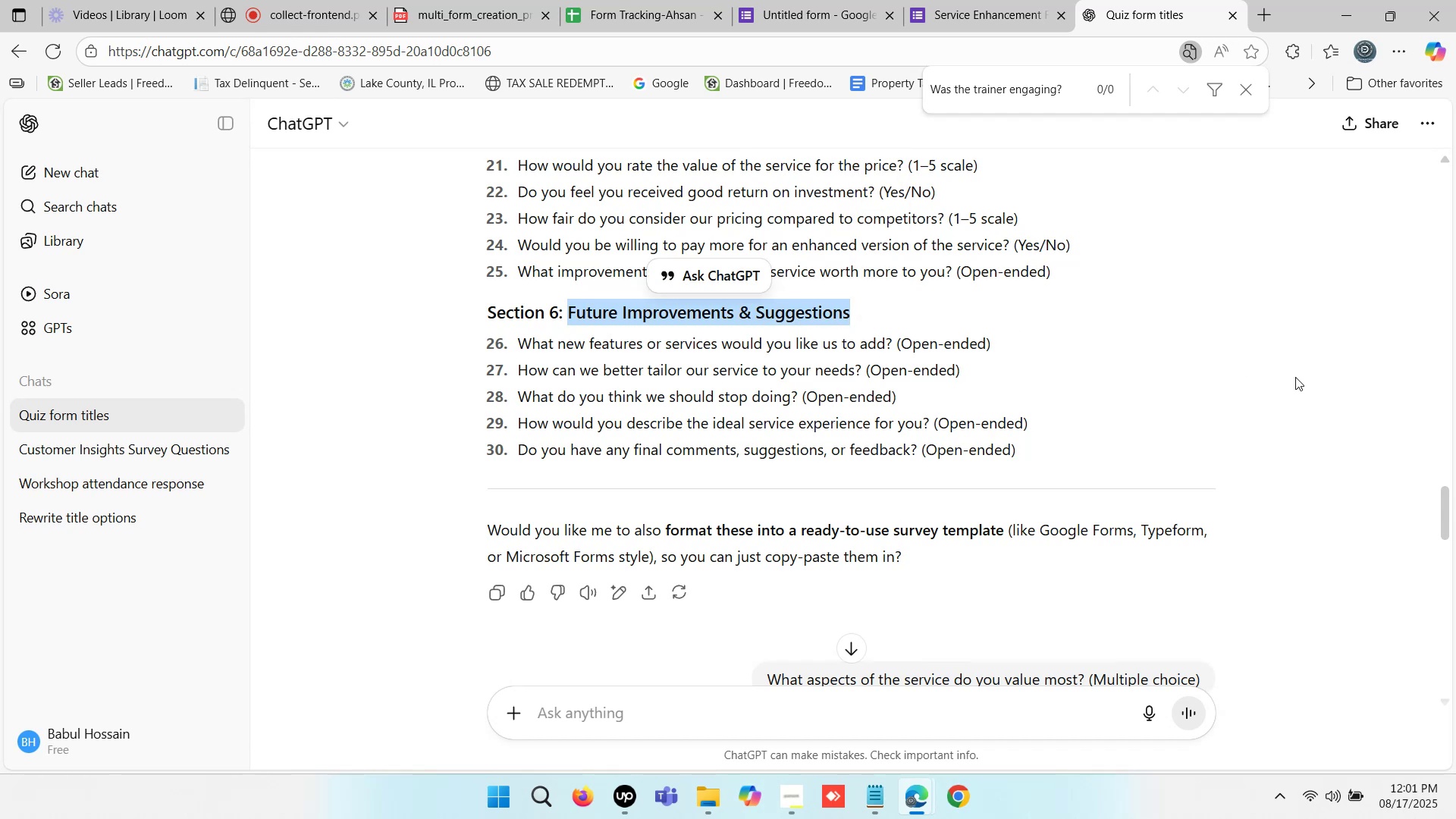 
key(Control+C)
 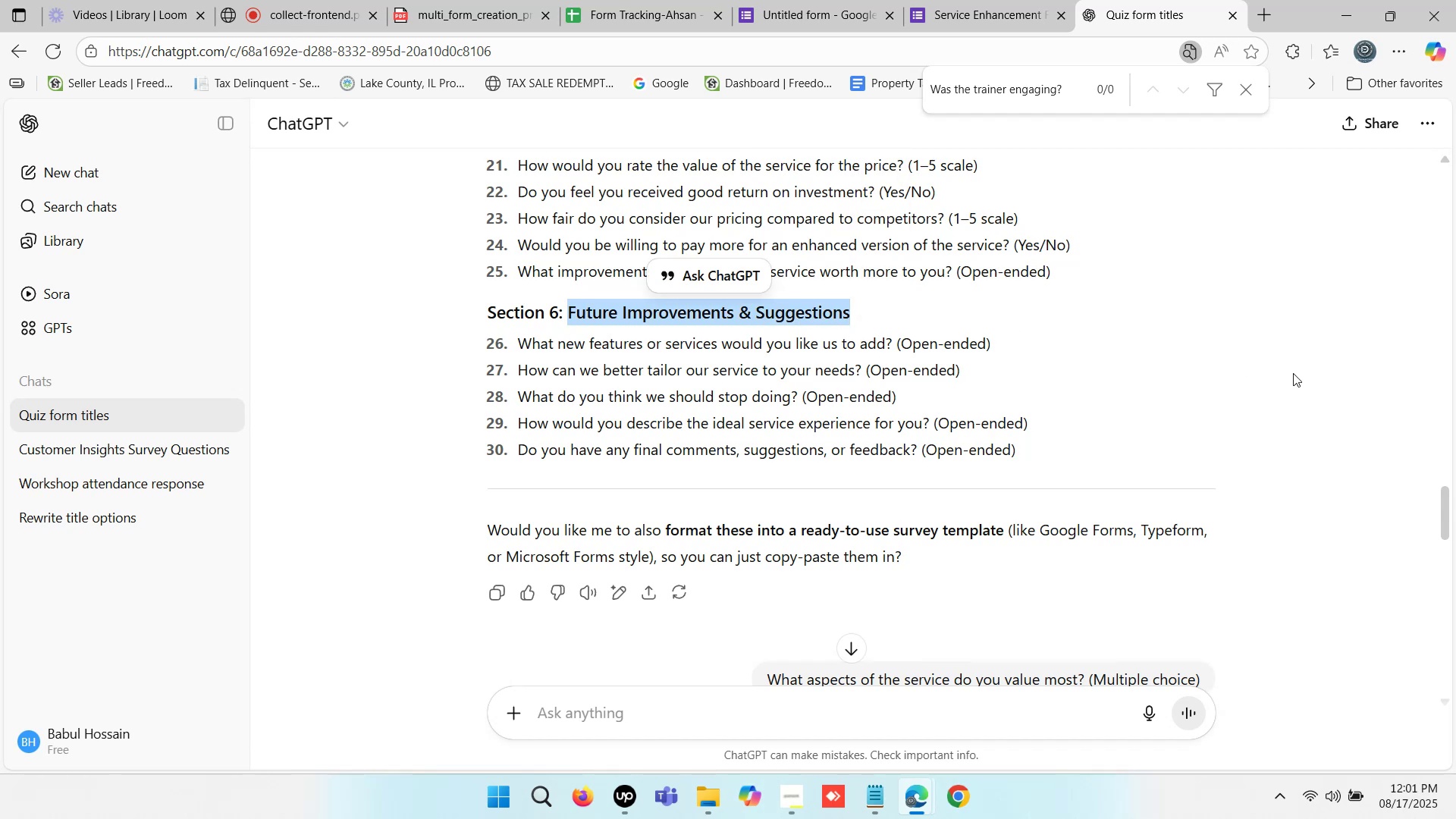 
key(Control+C)
 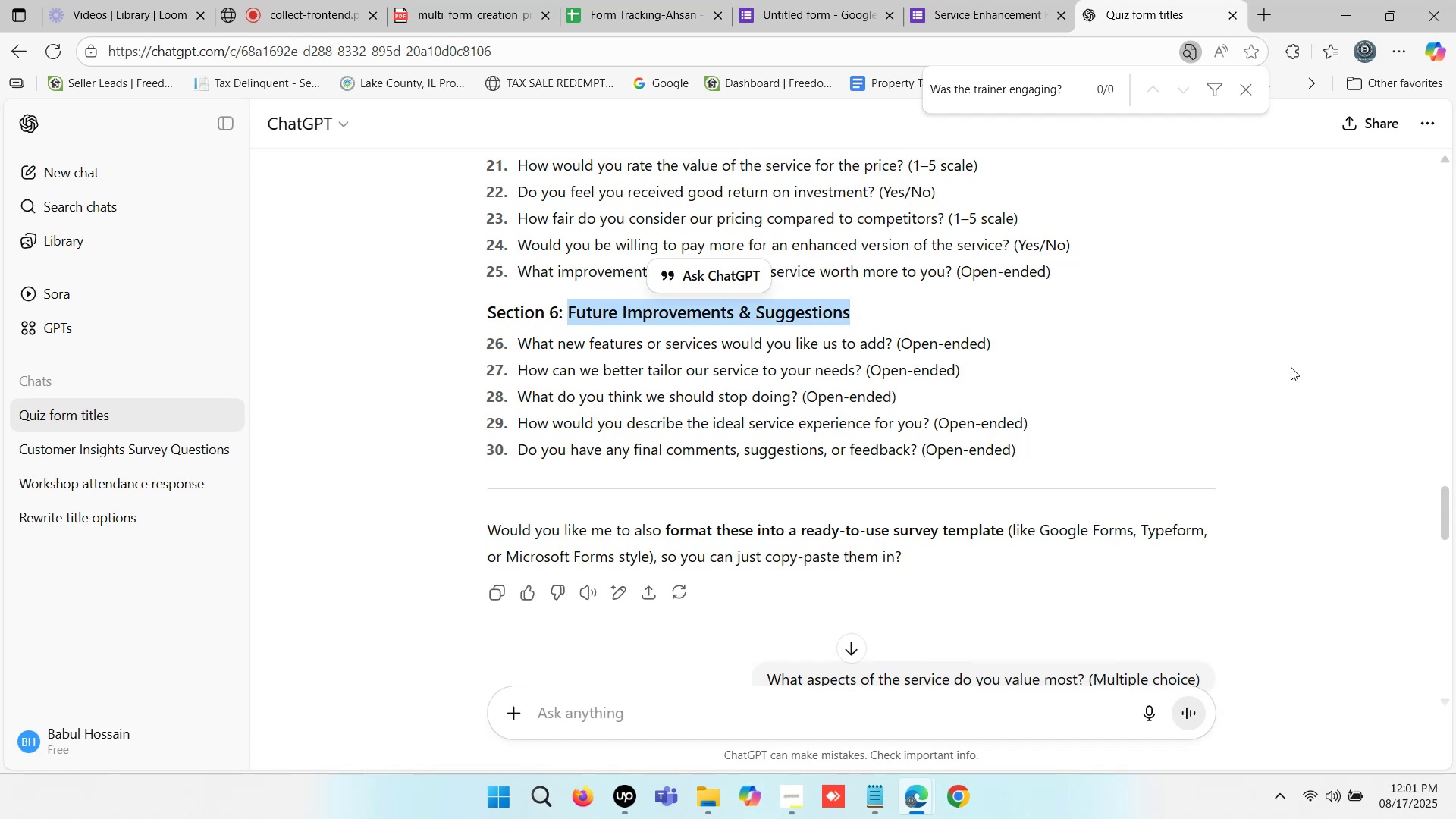 
key(Control+C)
 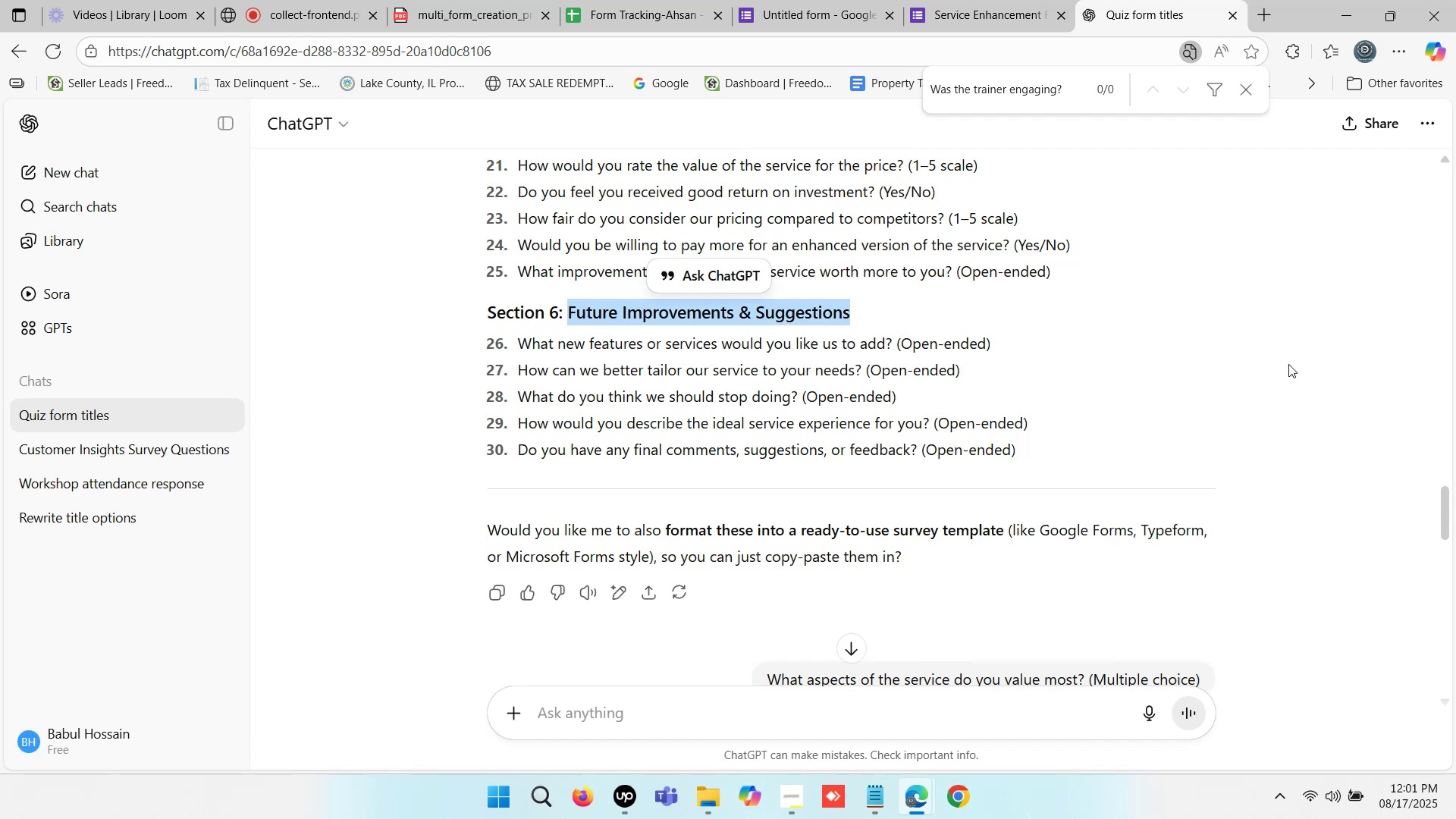 
key(Control+C)
 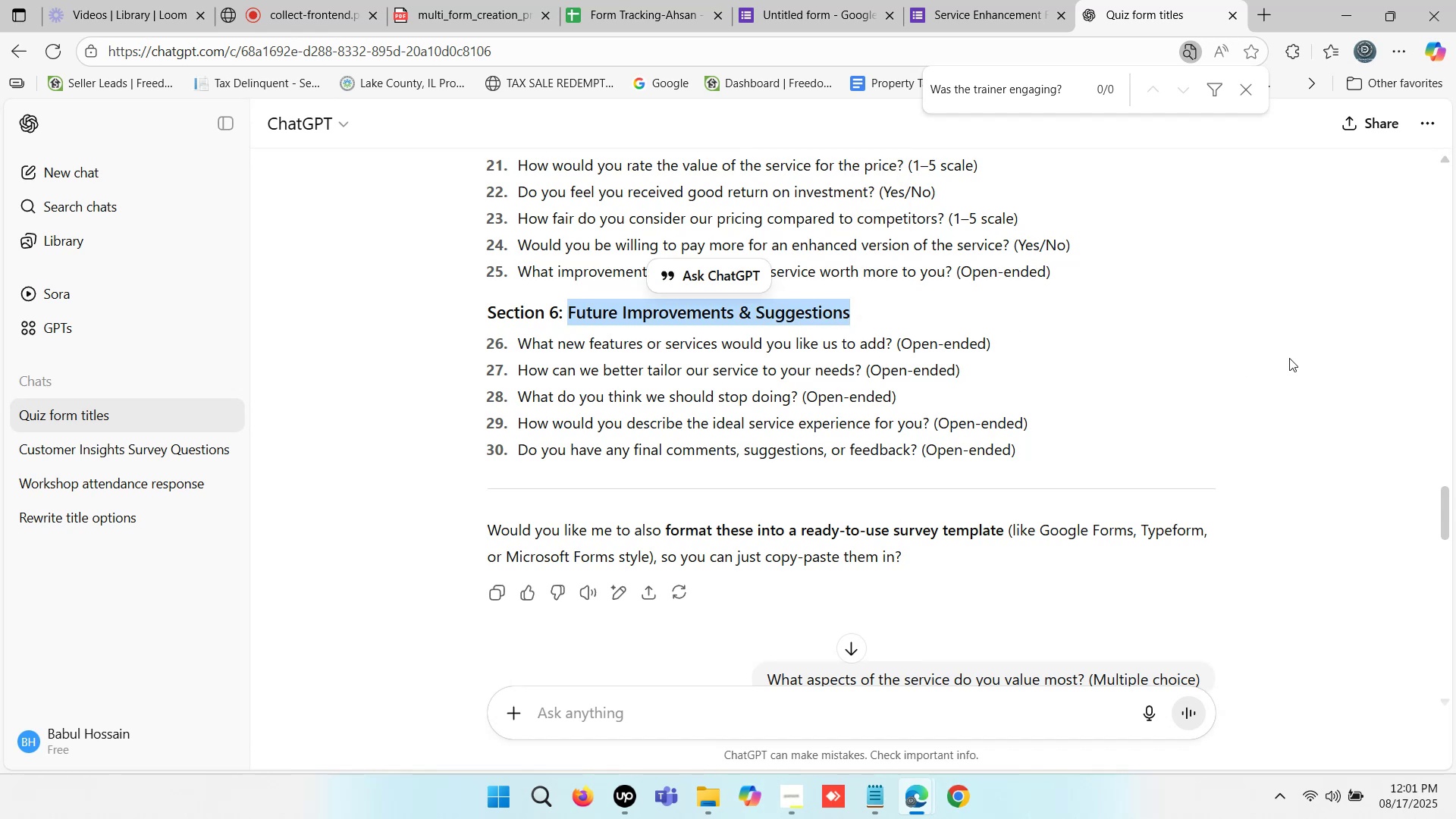 
key(Control+C)
 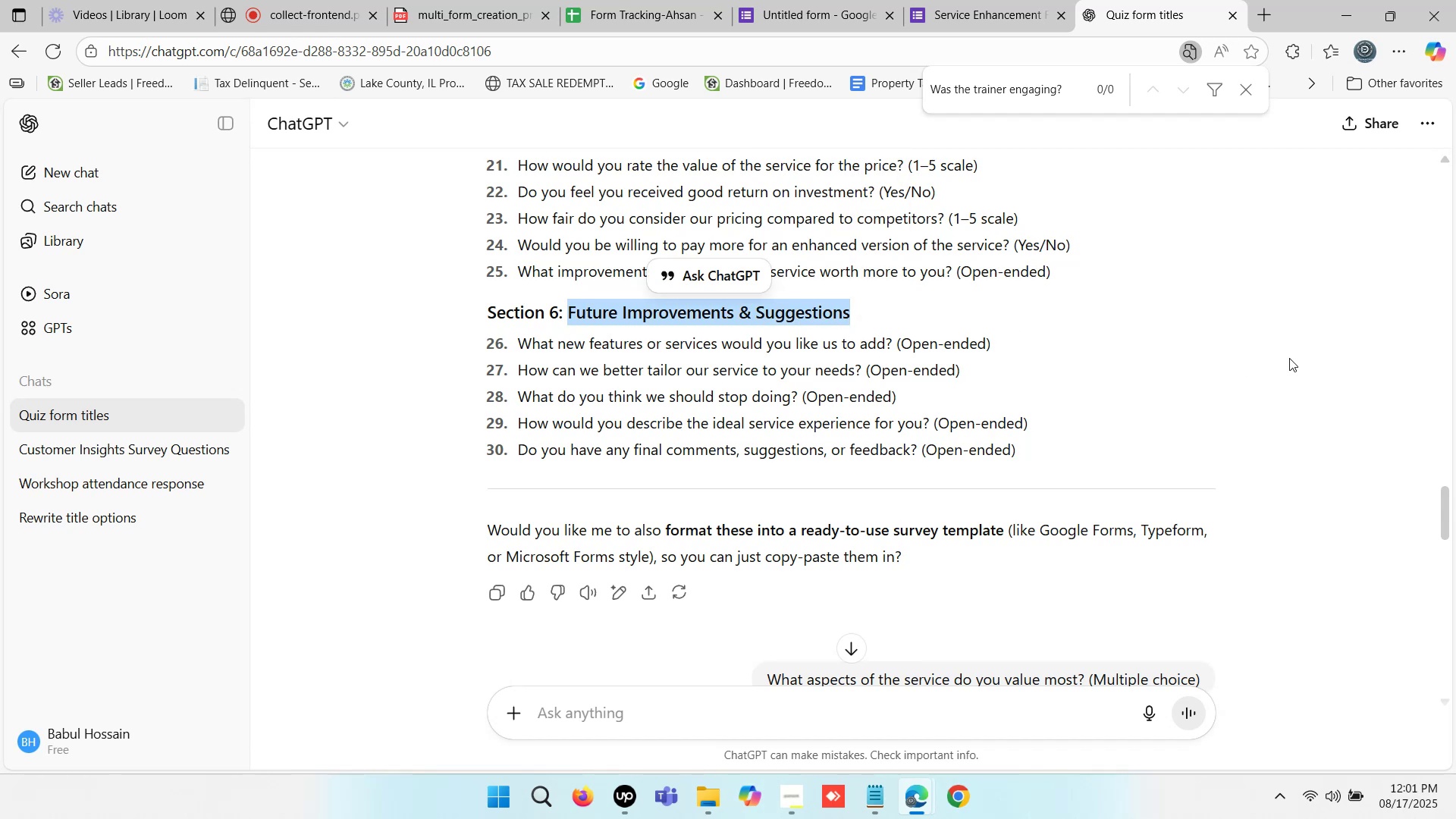 
key(Control+C)
 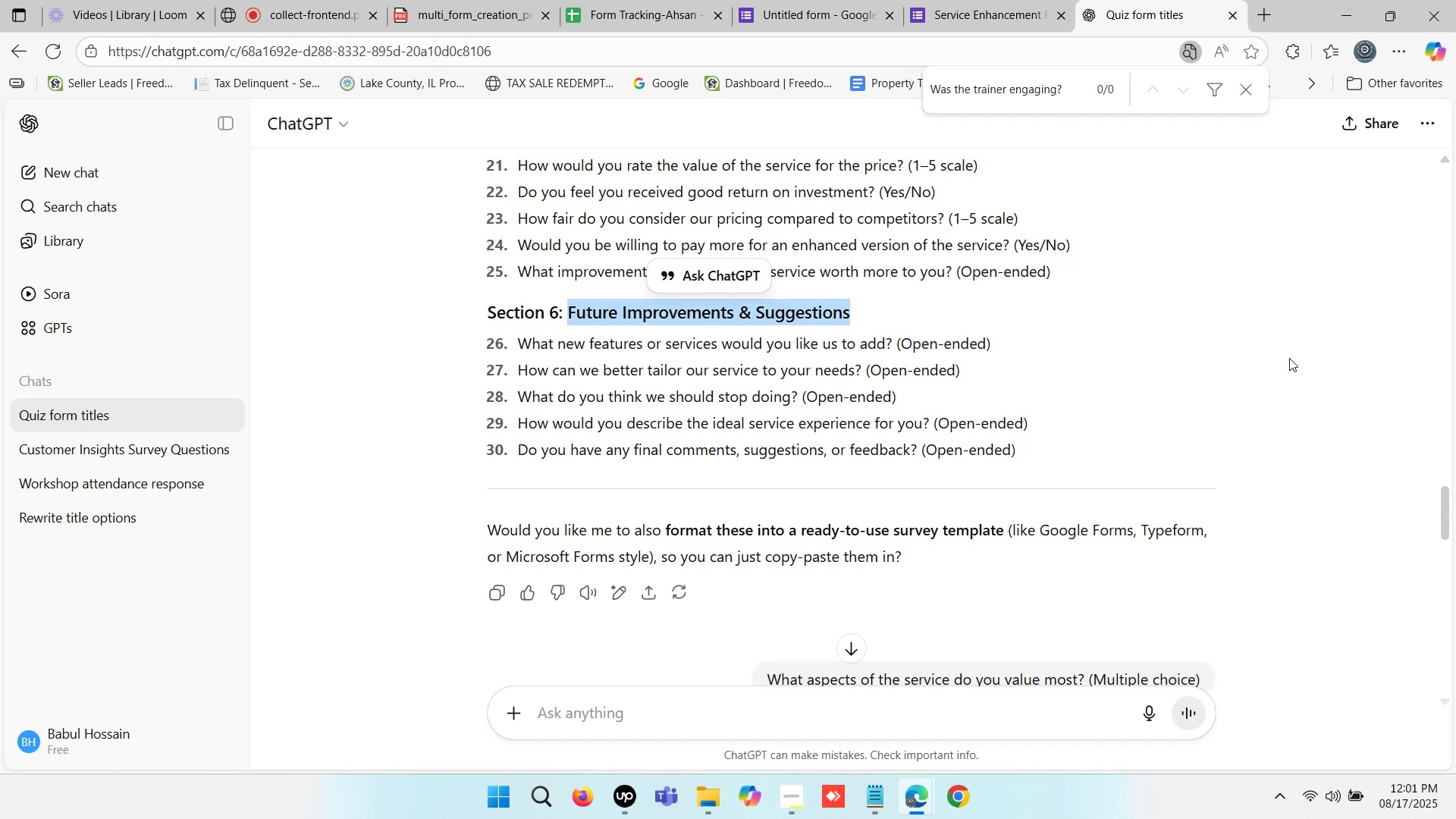 
key(Control+C)
 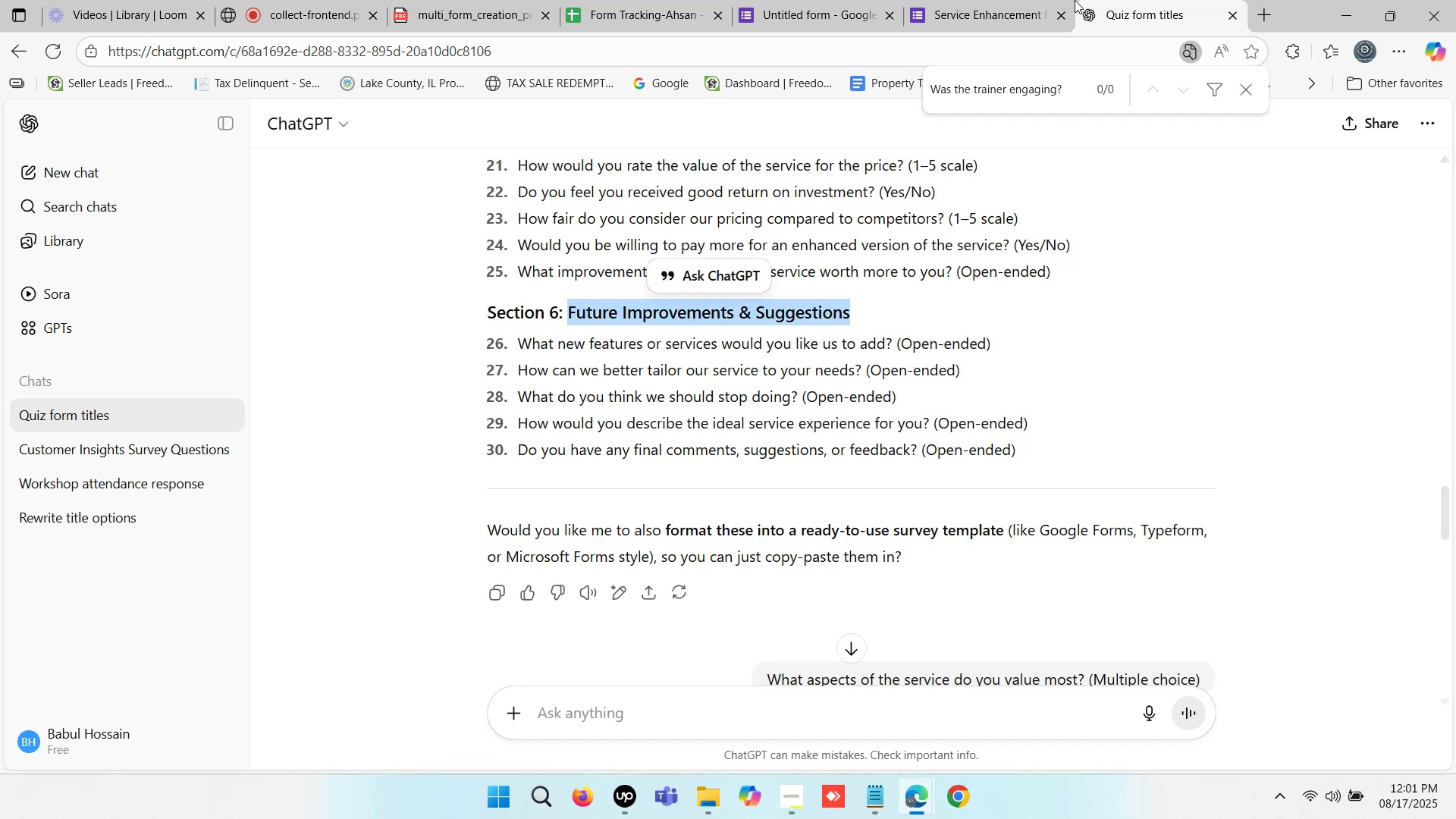 
left_click([996, 0])
 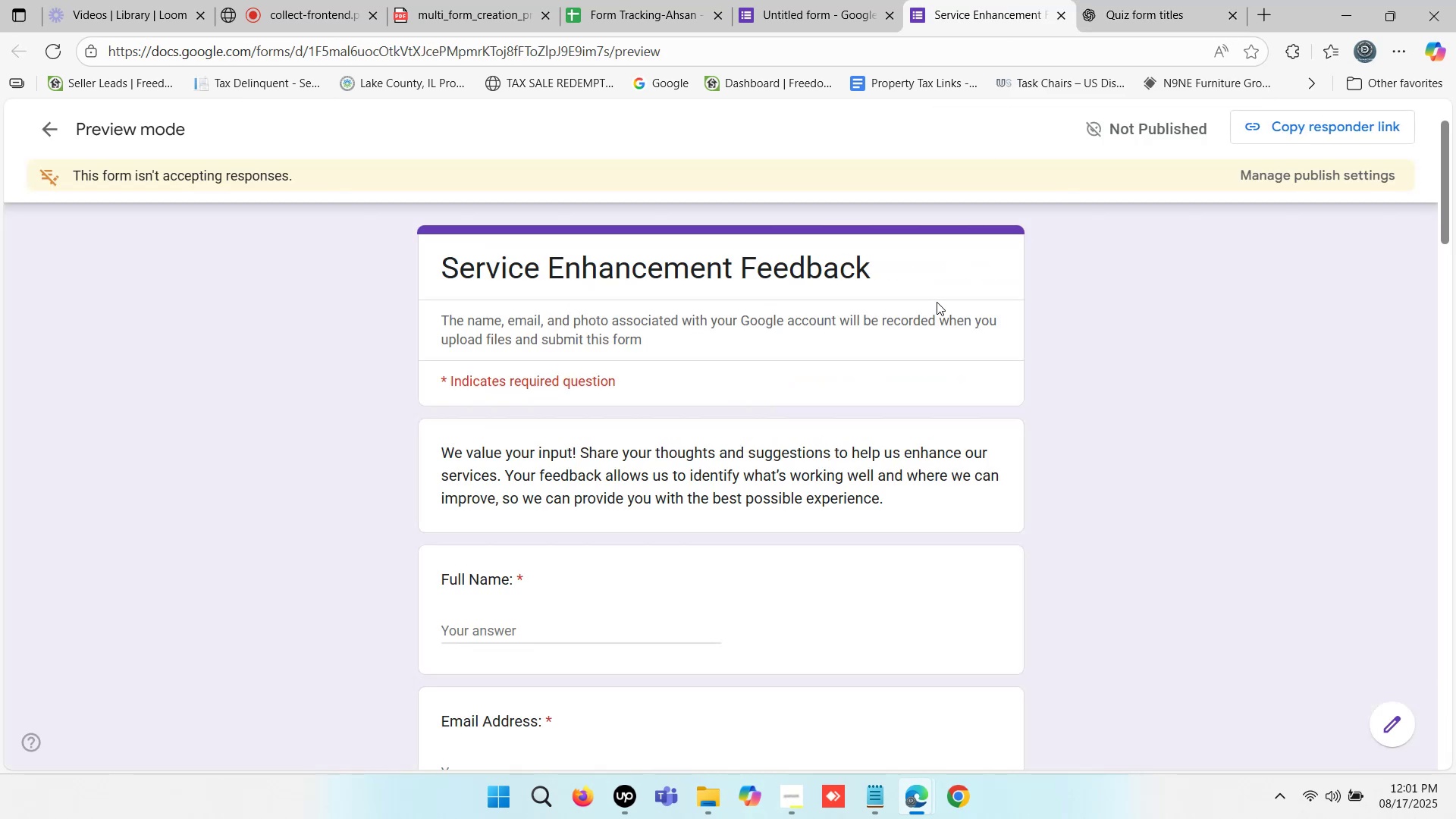 
scroll: coordinate [692, 535], scroll_direction: down, amount: 14.0
 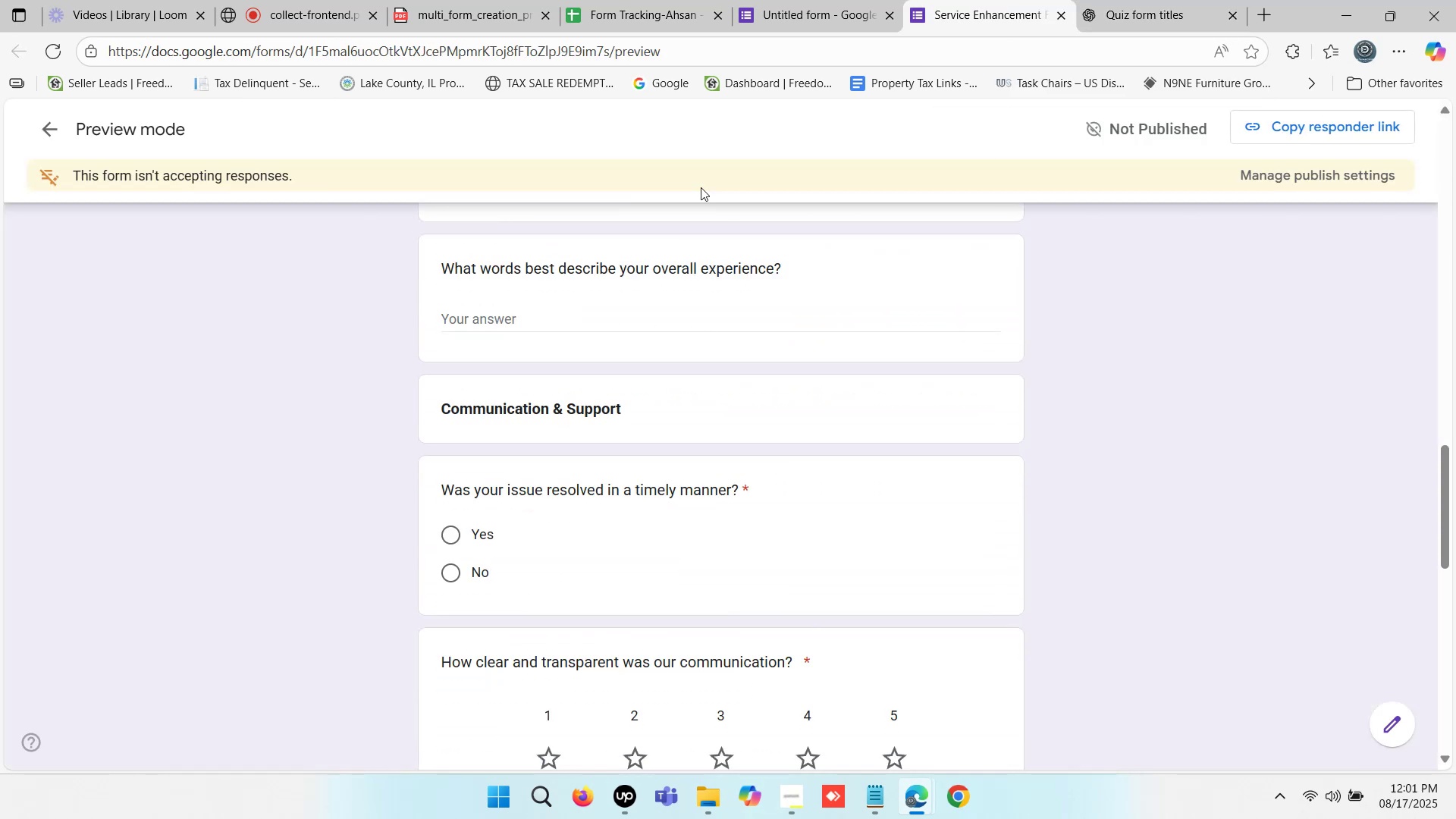 
left_click([756, 0])
 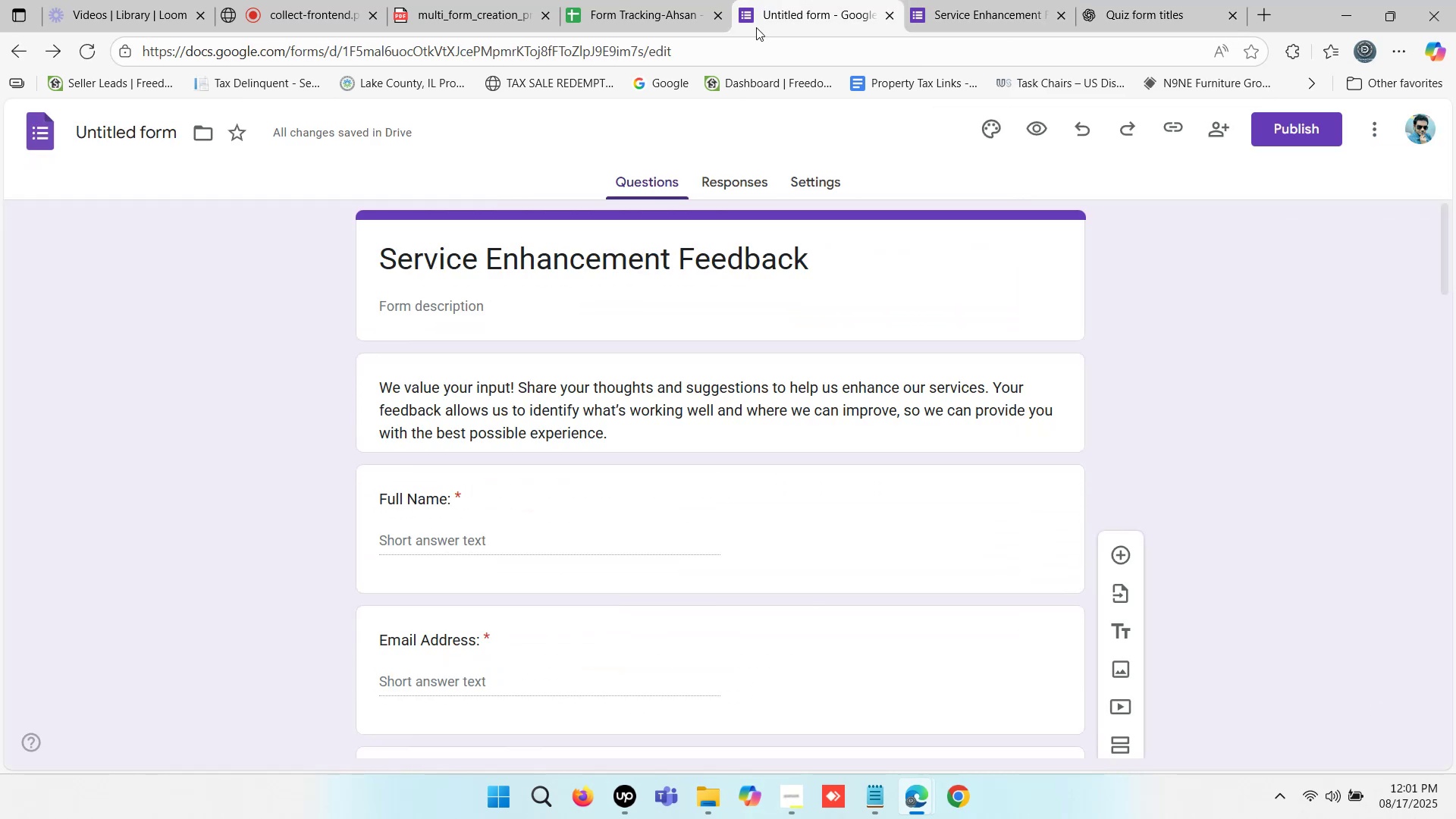 
scroll: coordinate [962, 500], scroll_direction: down, amount: 28.0
 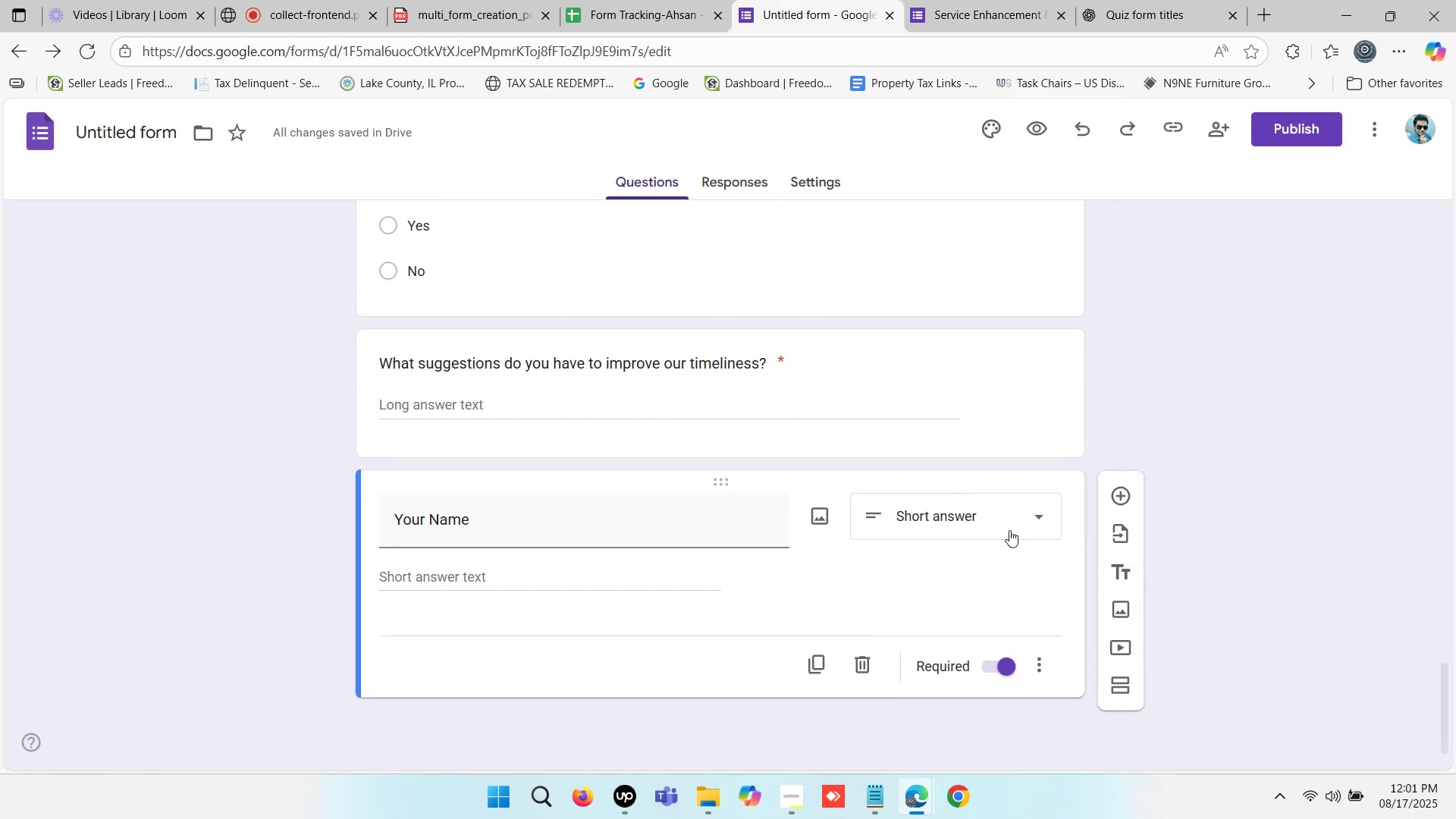 
left_click([899, 406])
 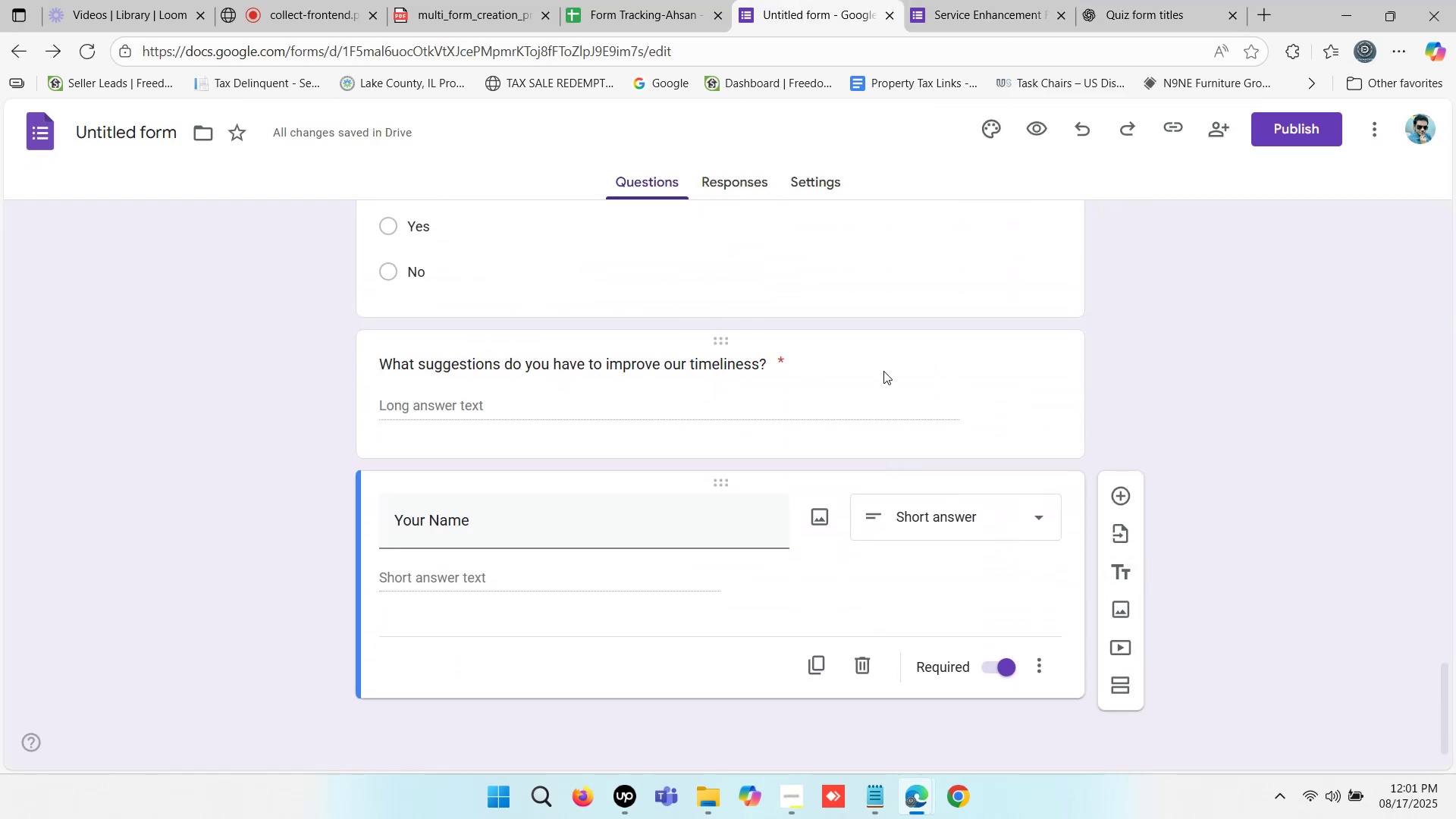 
left_click([883, 371])
 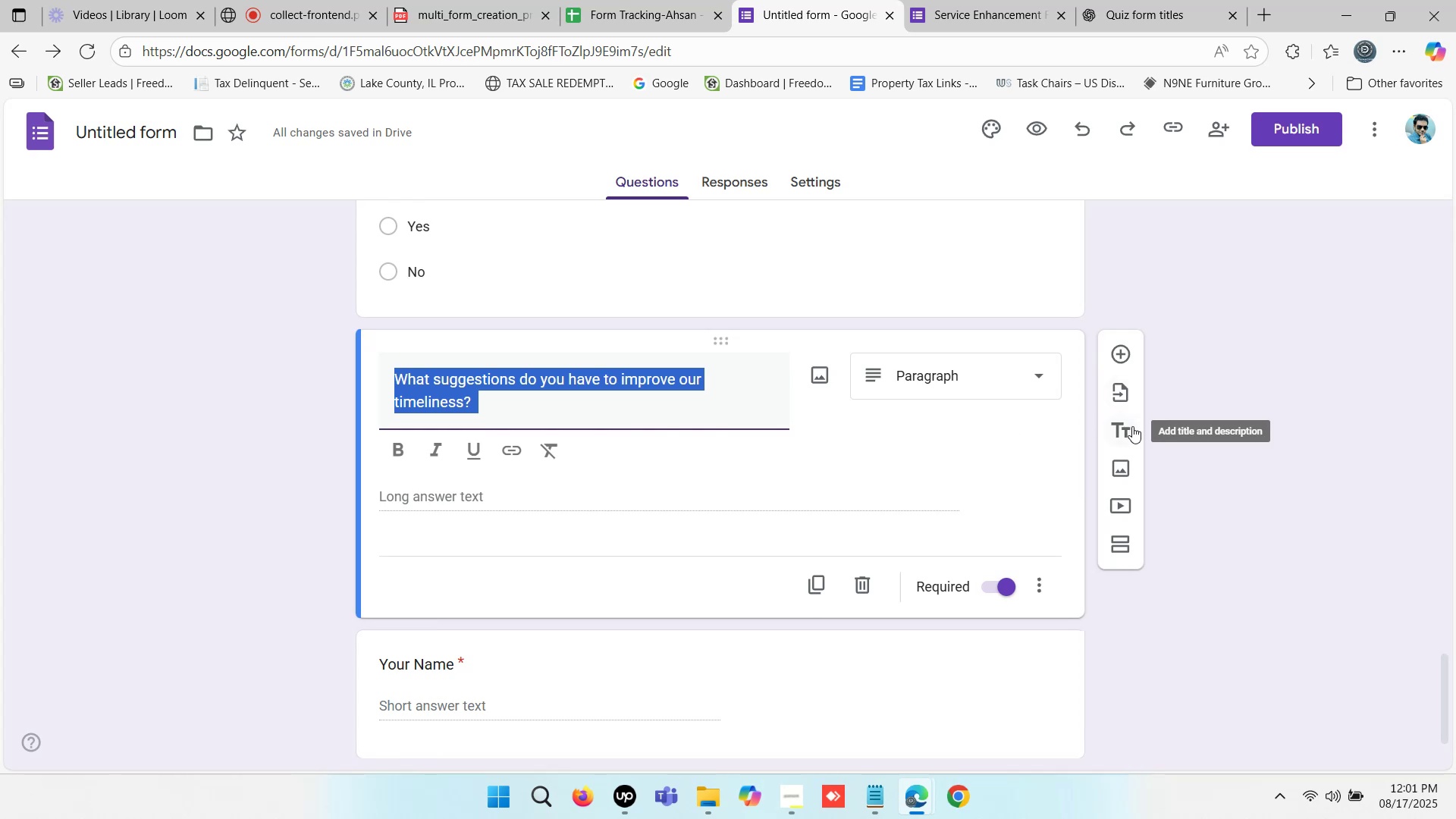 
left_click([1132, 426])
 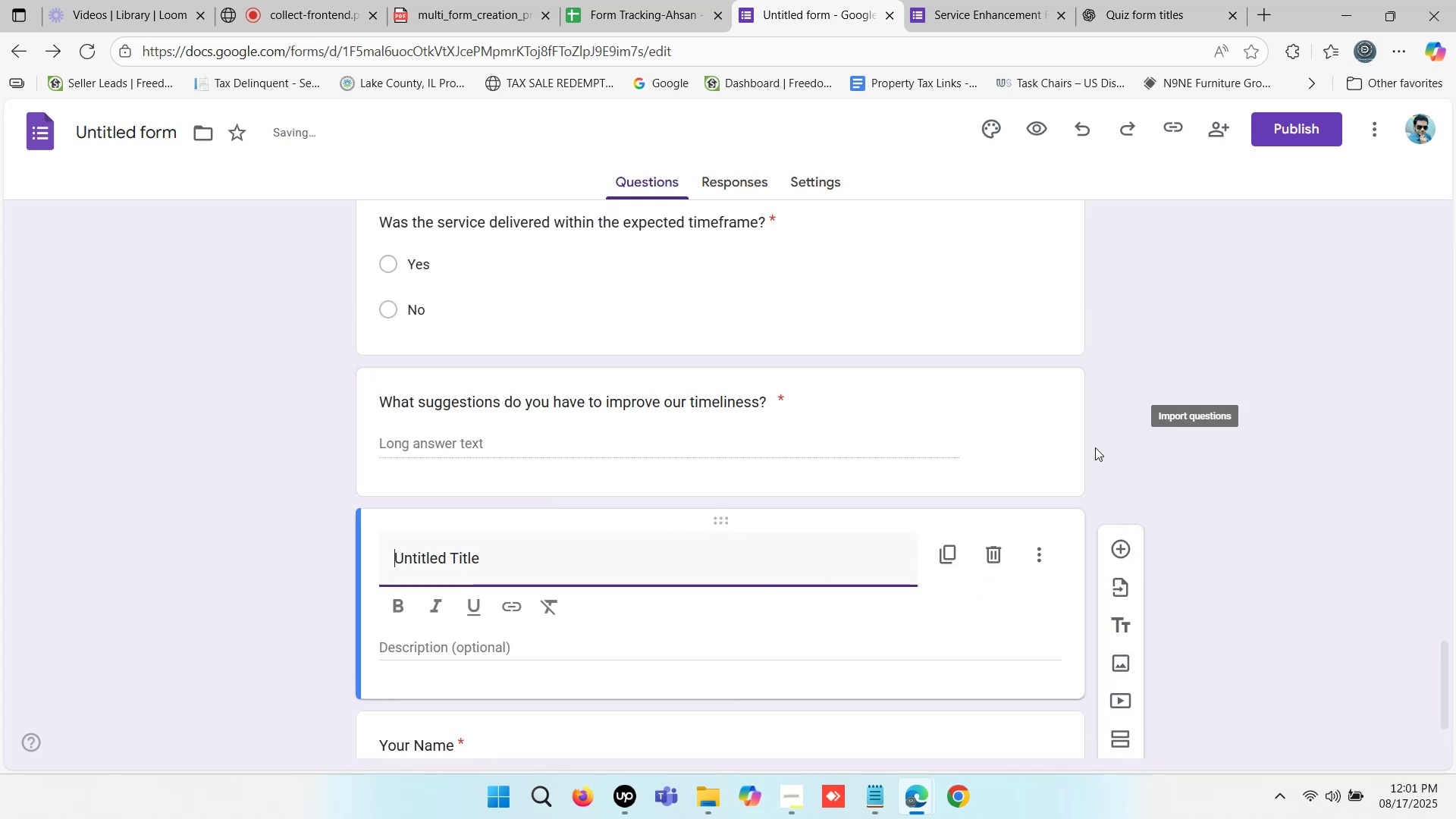 
hold_key(key=ControlLeft, duration=0.5)
 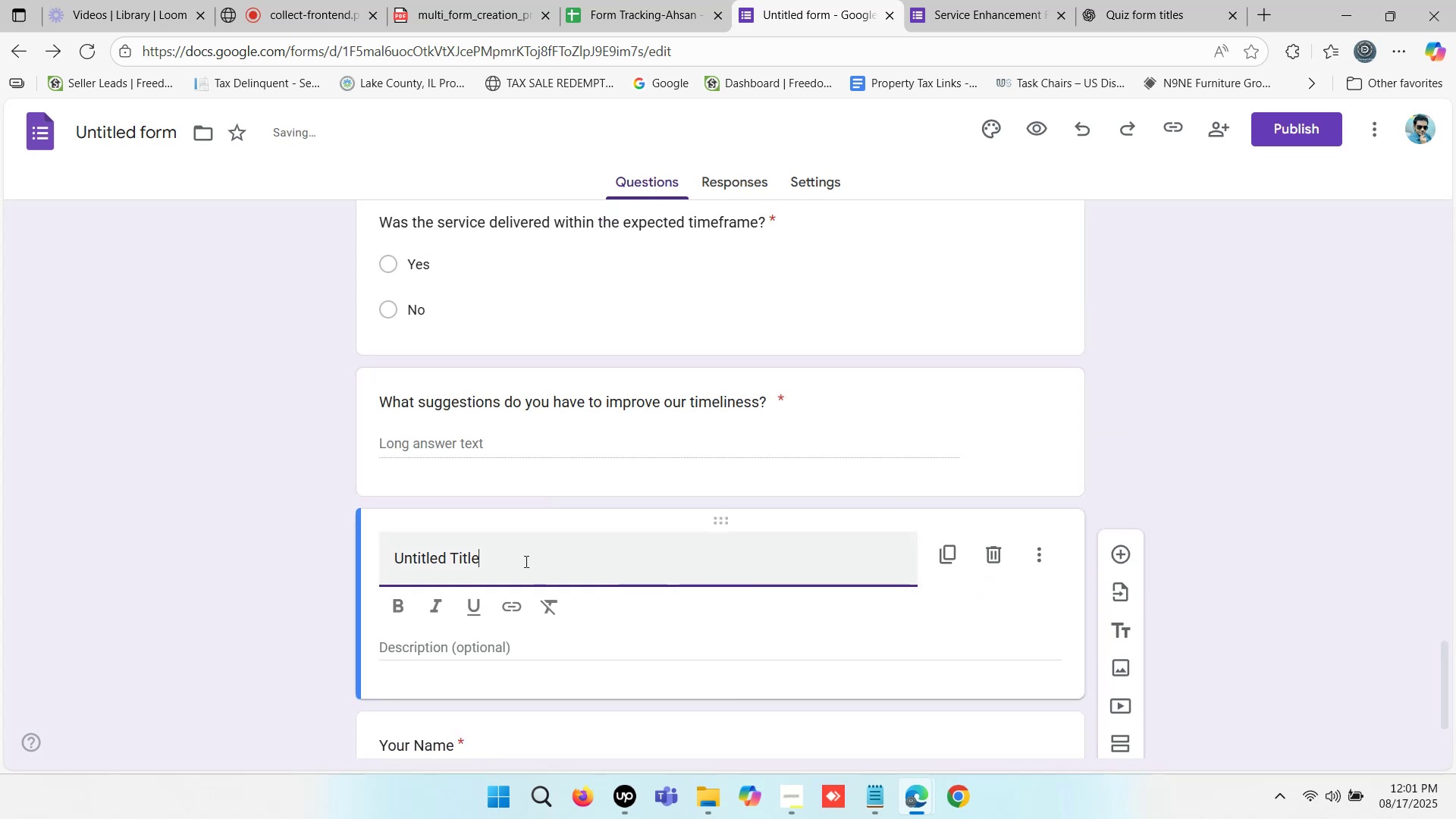 
key(Control+V)
 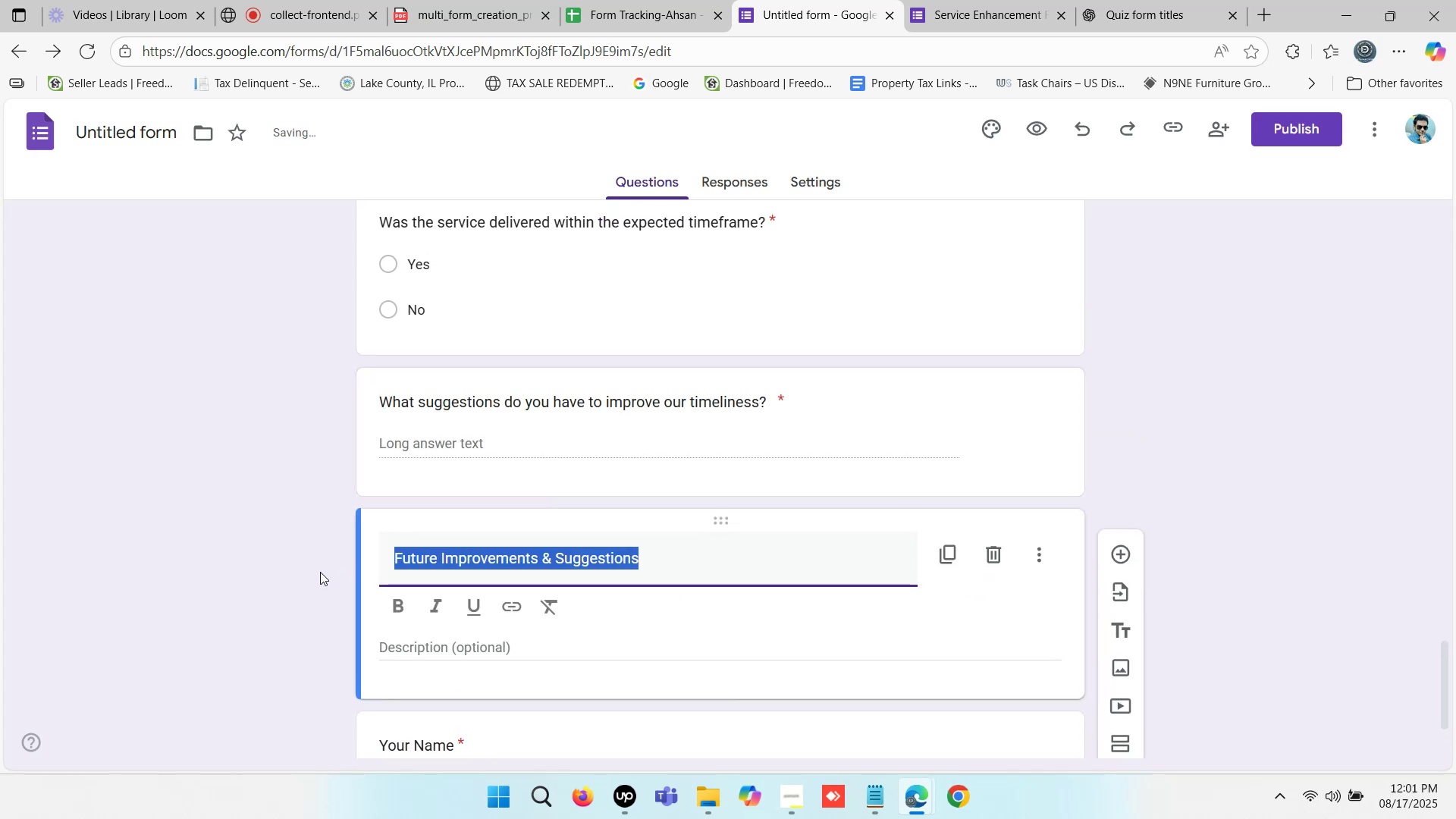 
left_click([406, 604])
 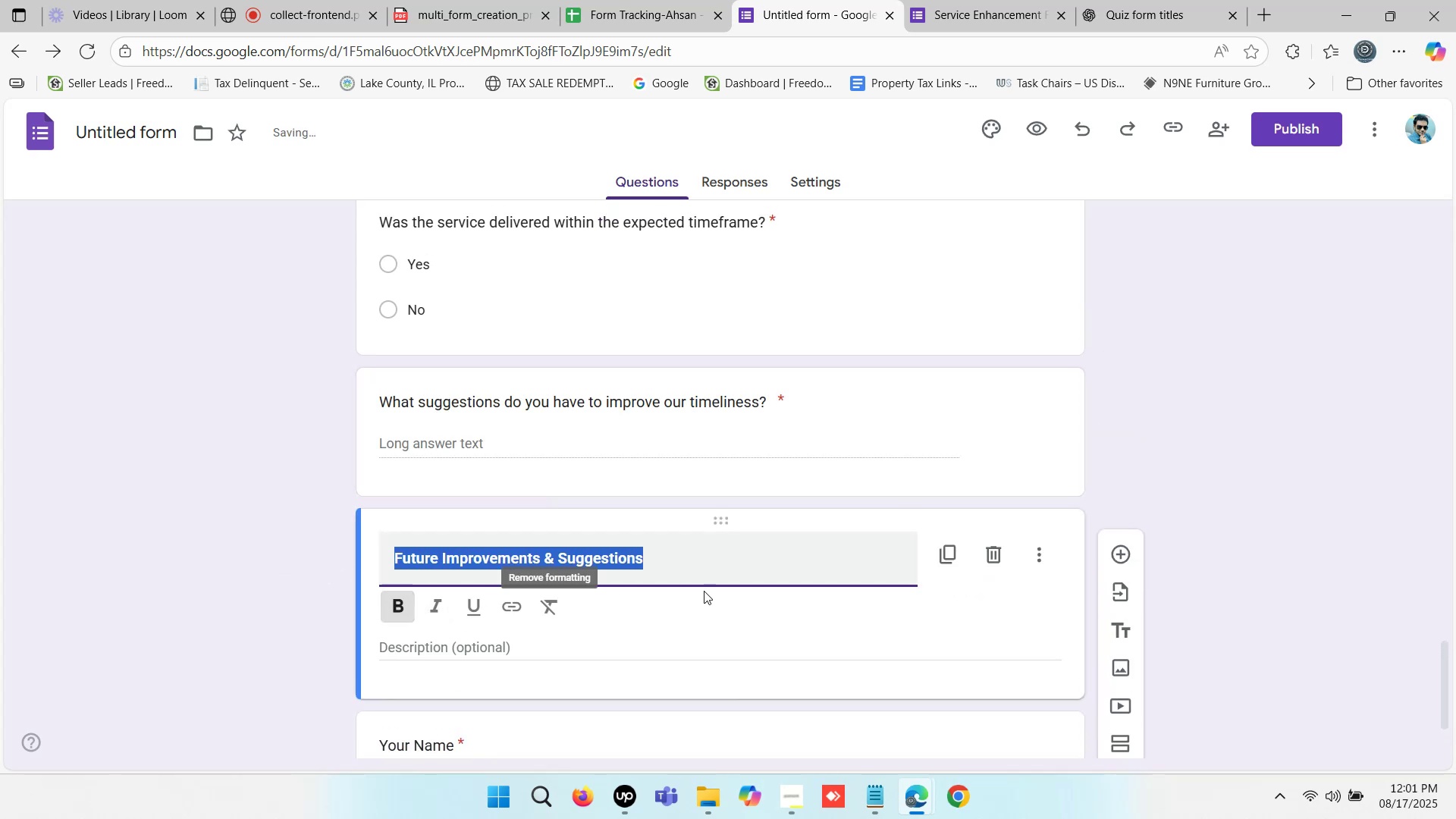 
left_click([754, 570])
 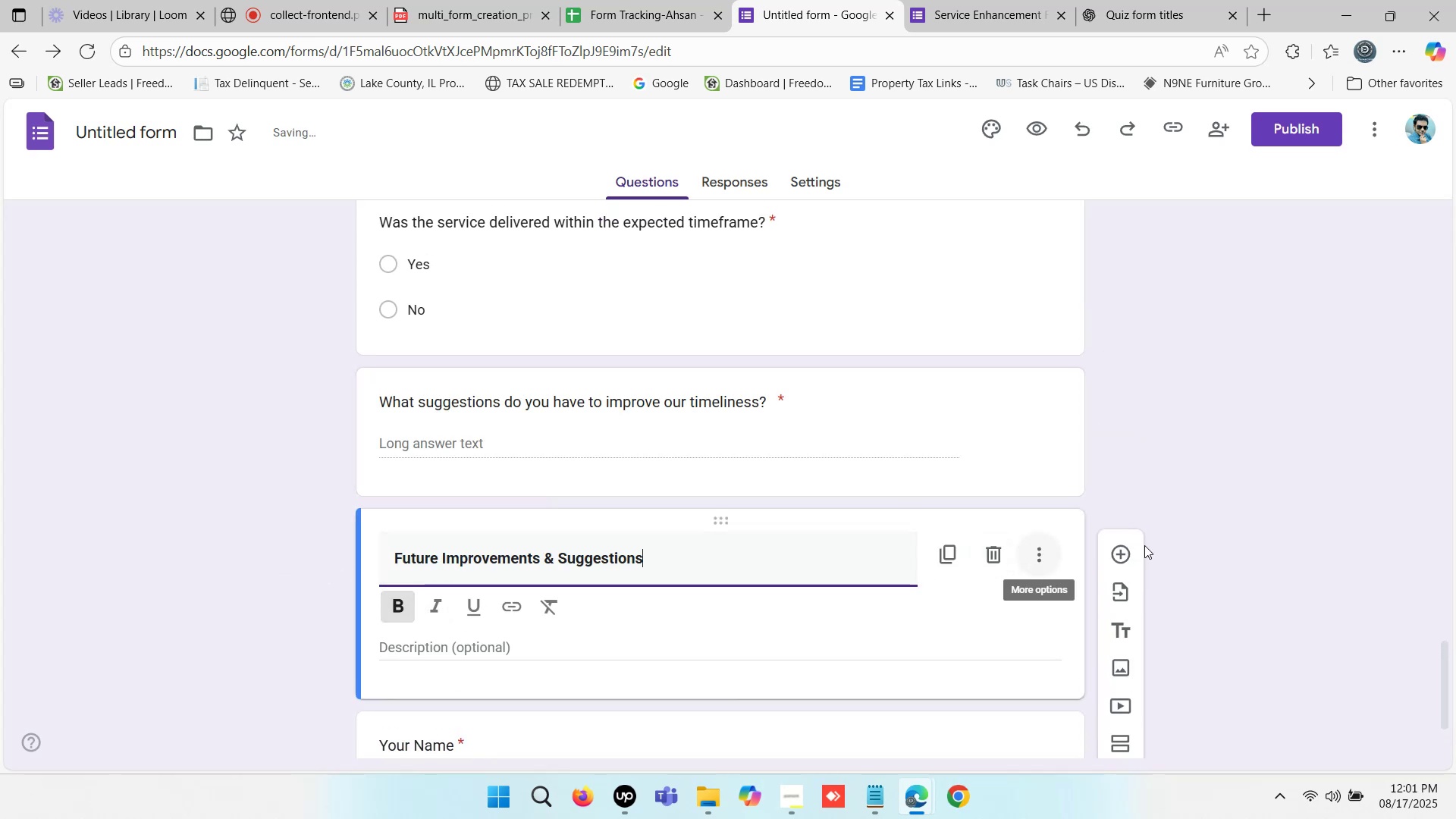 
left_click([1124, 551])
 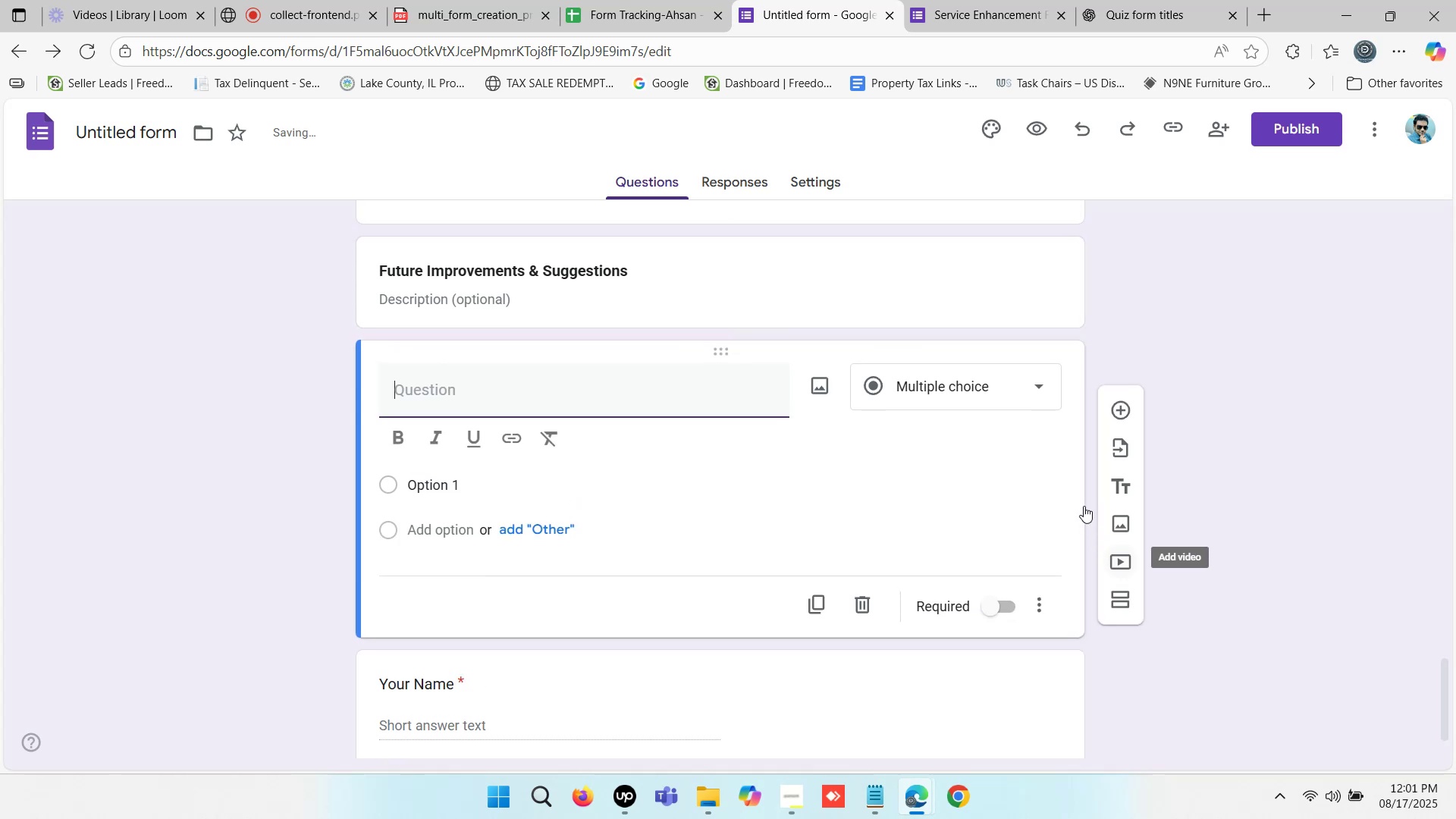 
scroll: coordinate [987, 488], scroll_direction: down, amount: 1.0
 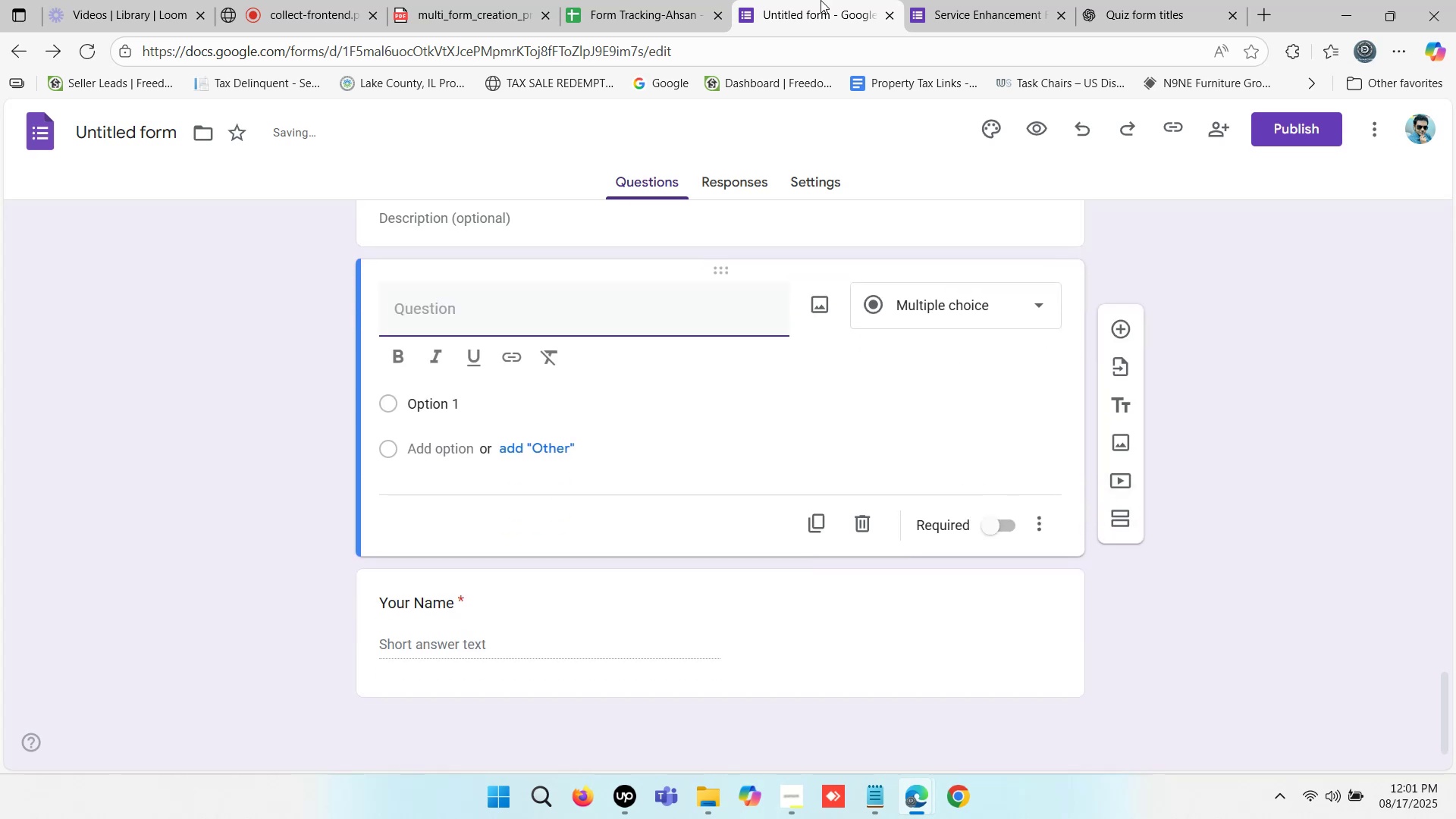 
left_click([978, 0])
 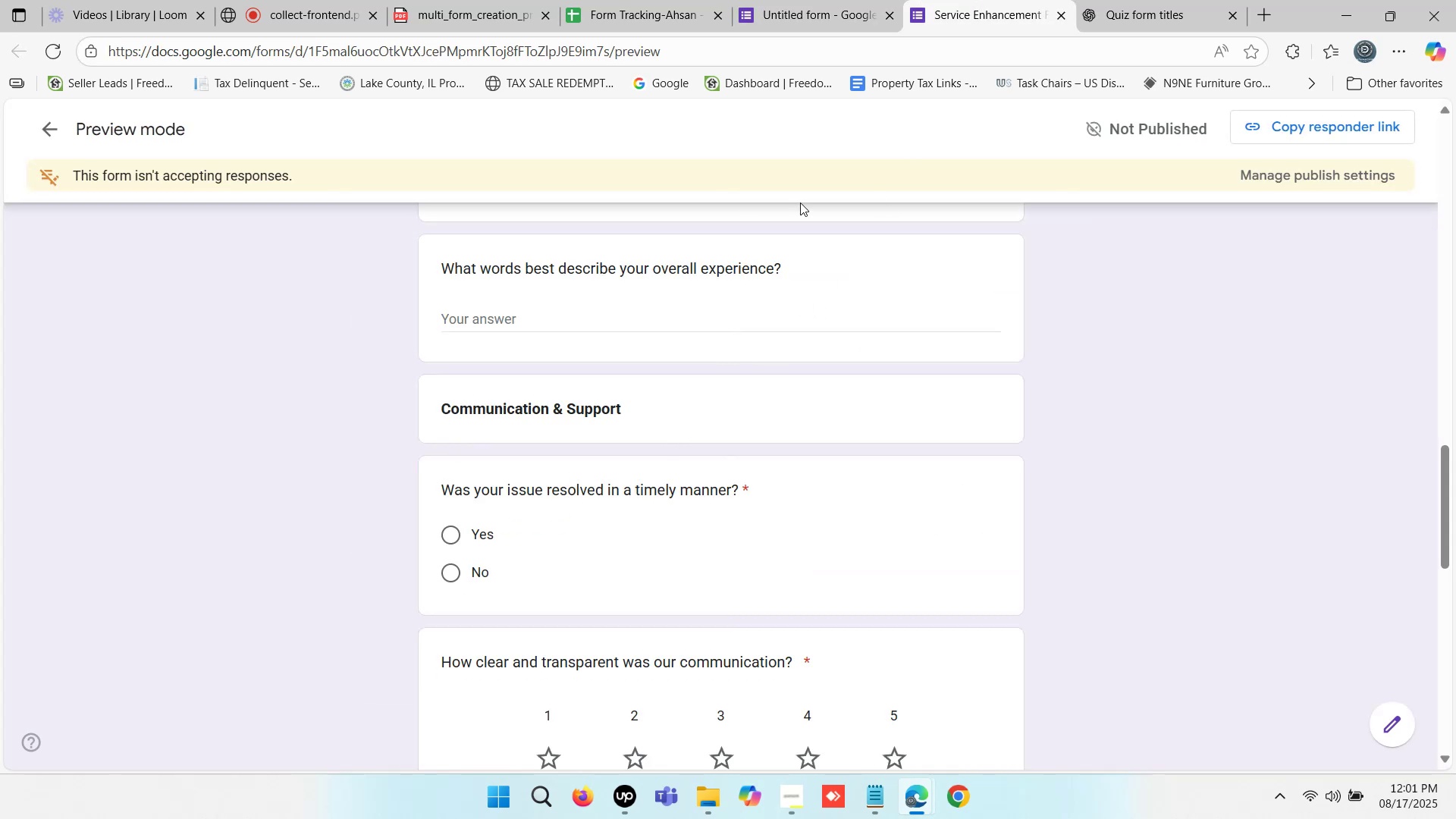 
left_click([1163, 0])
 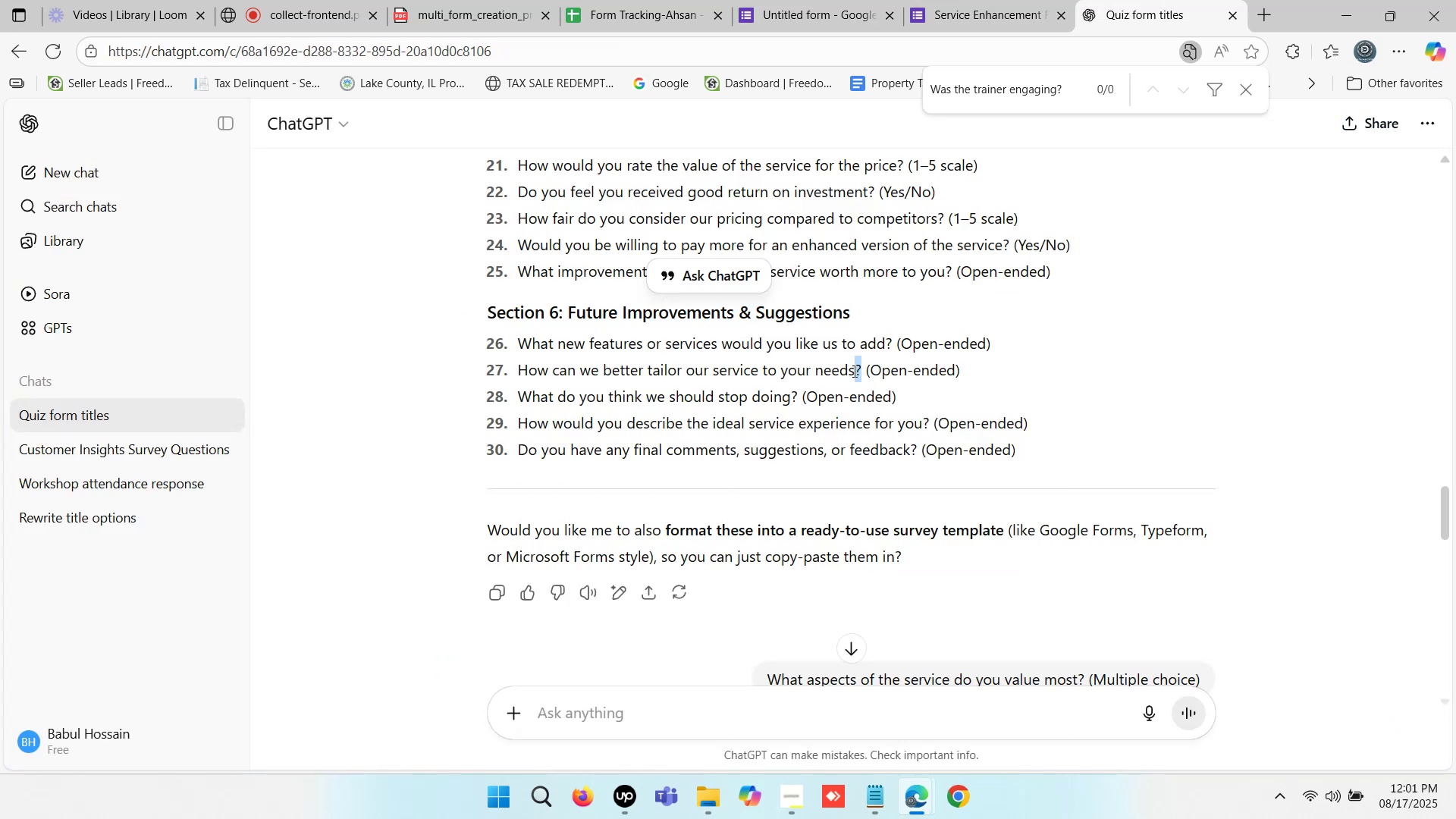 
wait(5.92)
 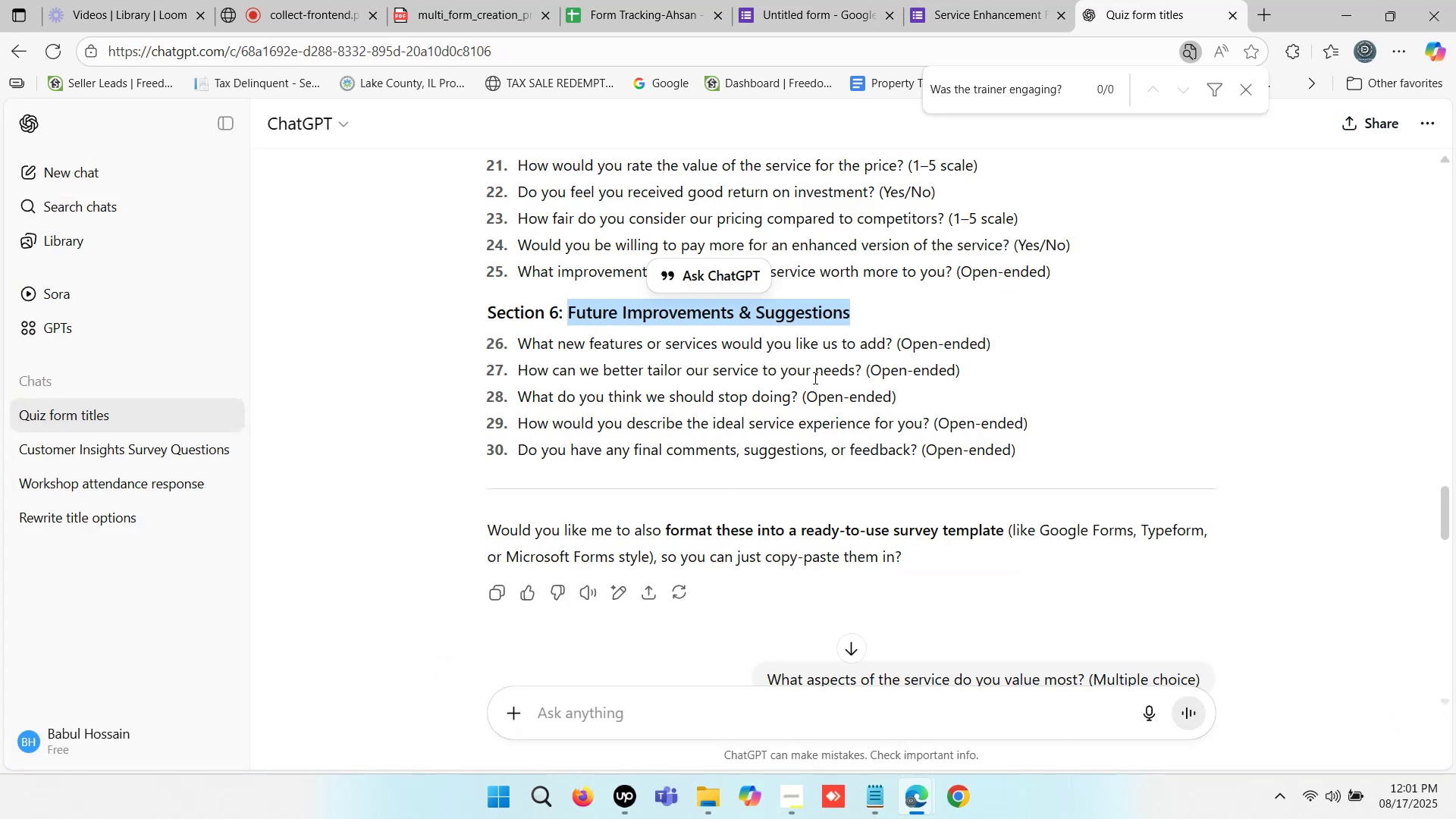 
key(Control+C)
 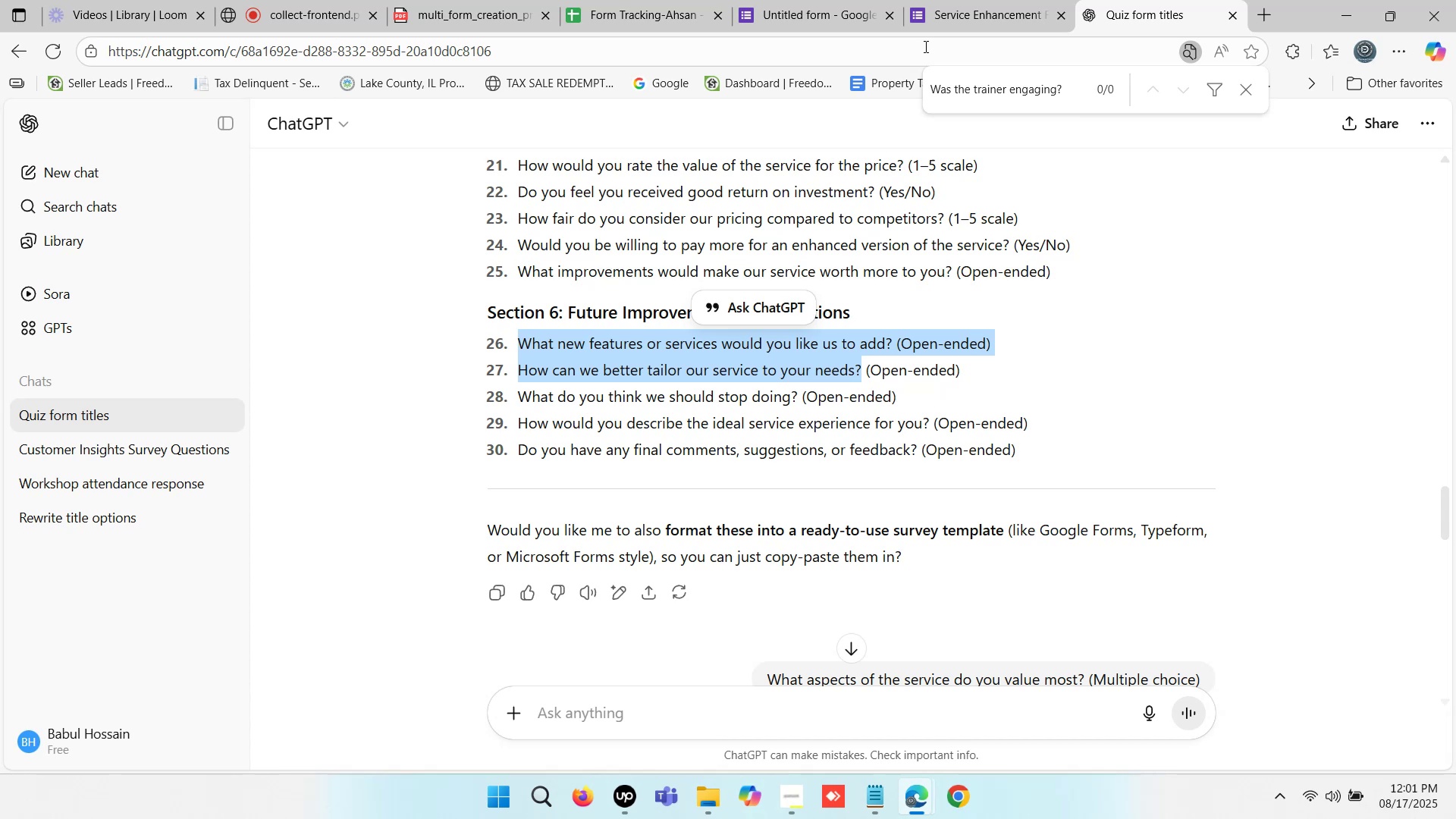 
left_click([978, 0])
 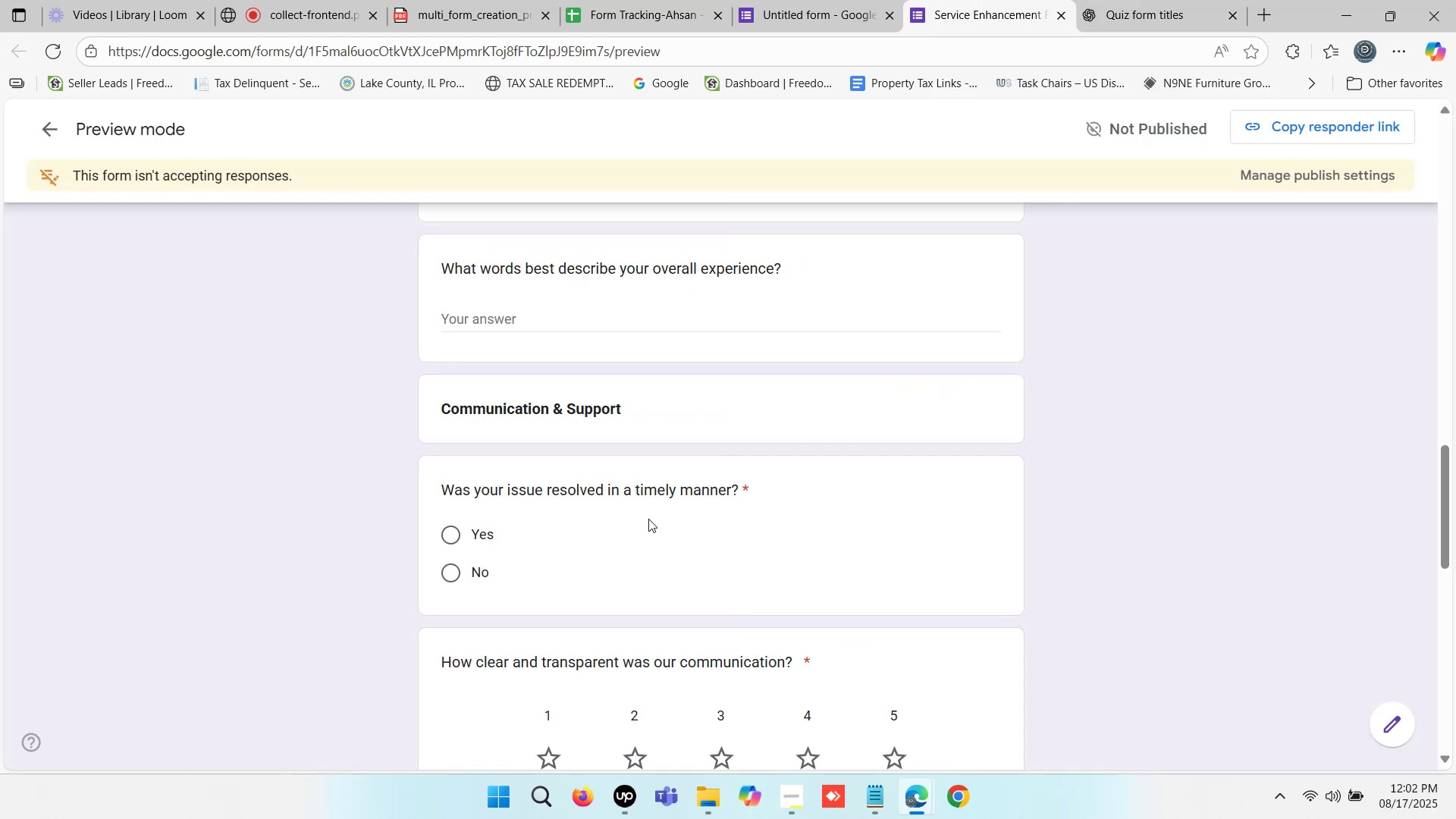 
scroll: coordinate [682, 535], scroll_direction: down, amount: 20.0
 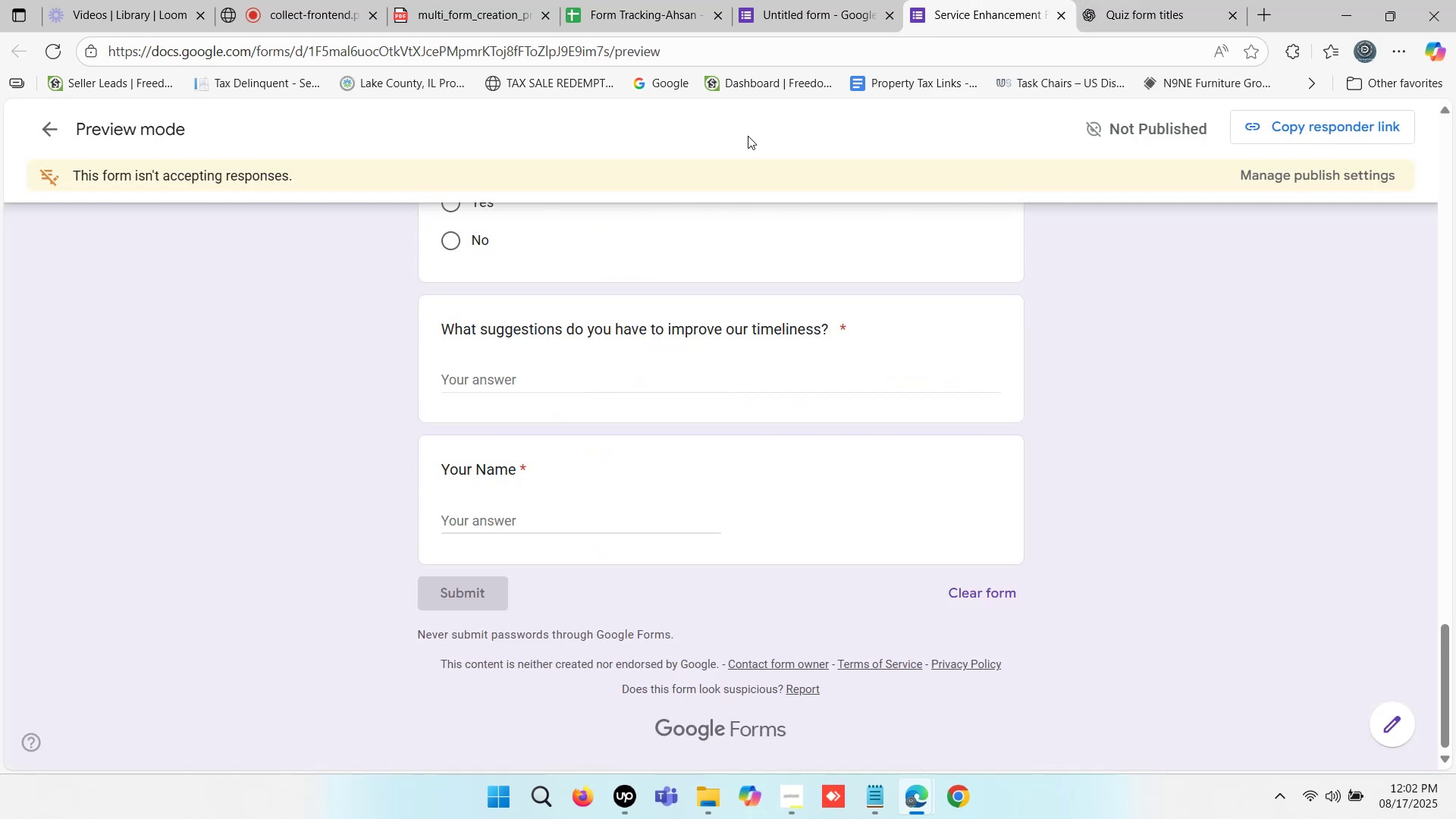 
left_click([814, 0])
 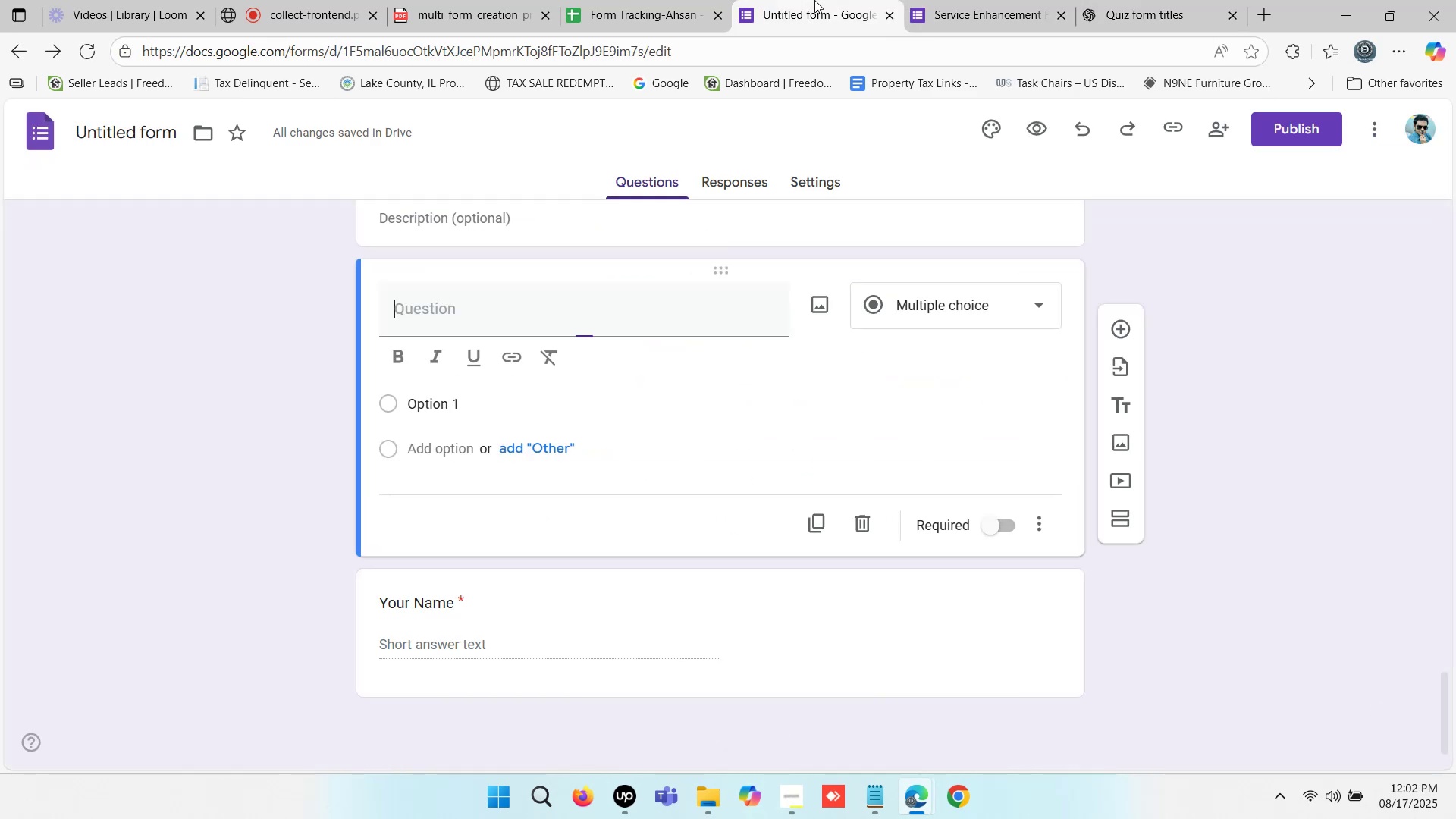 
scroll: coordinate [583, 513], scroll_direction: down, amount: 4.0
 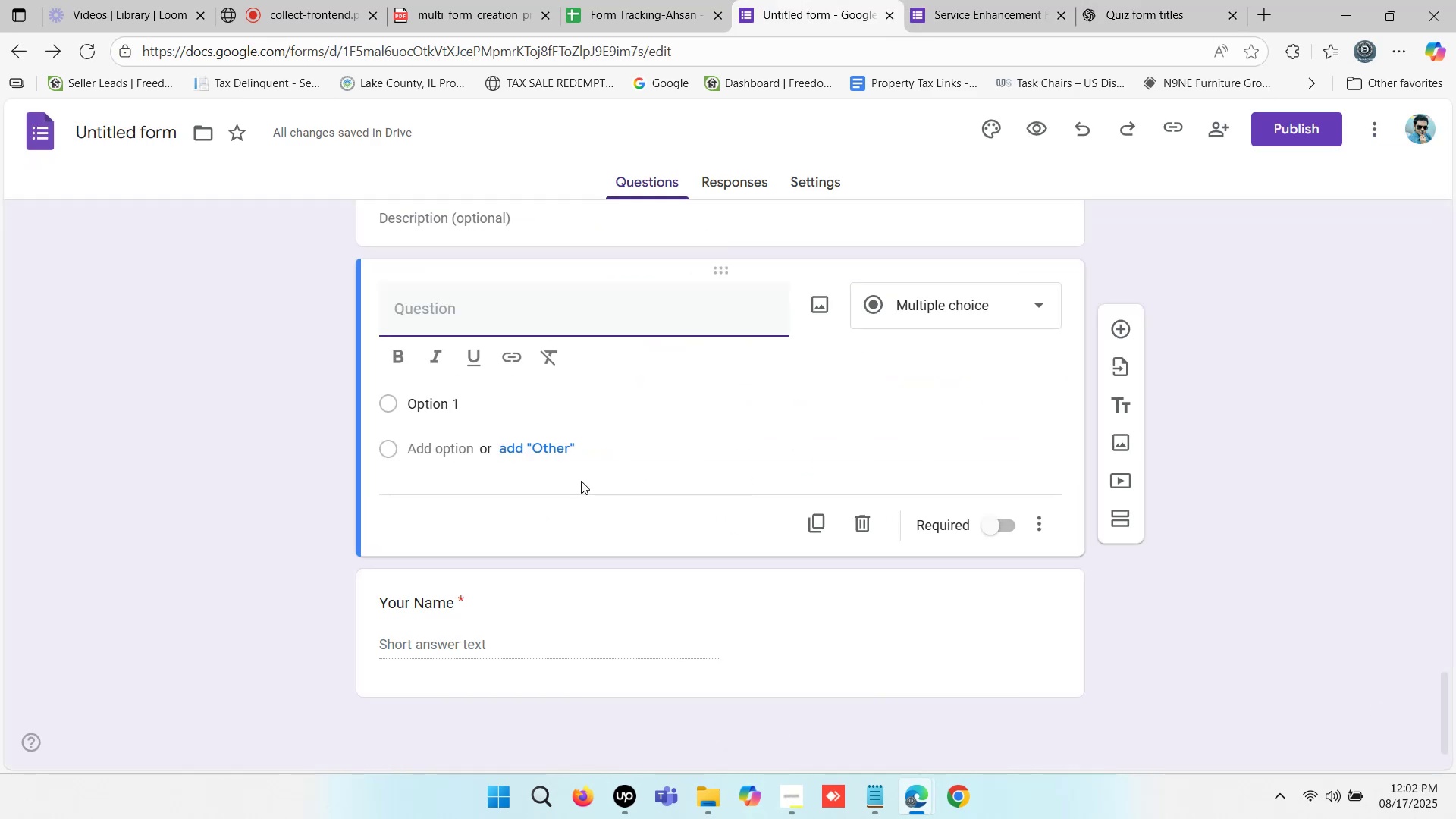 
key(Control+V)
 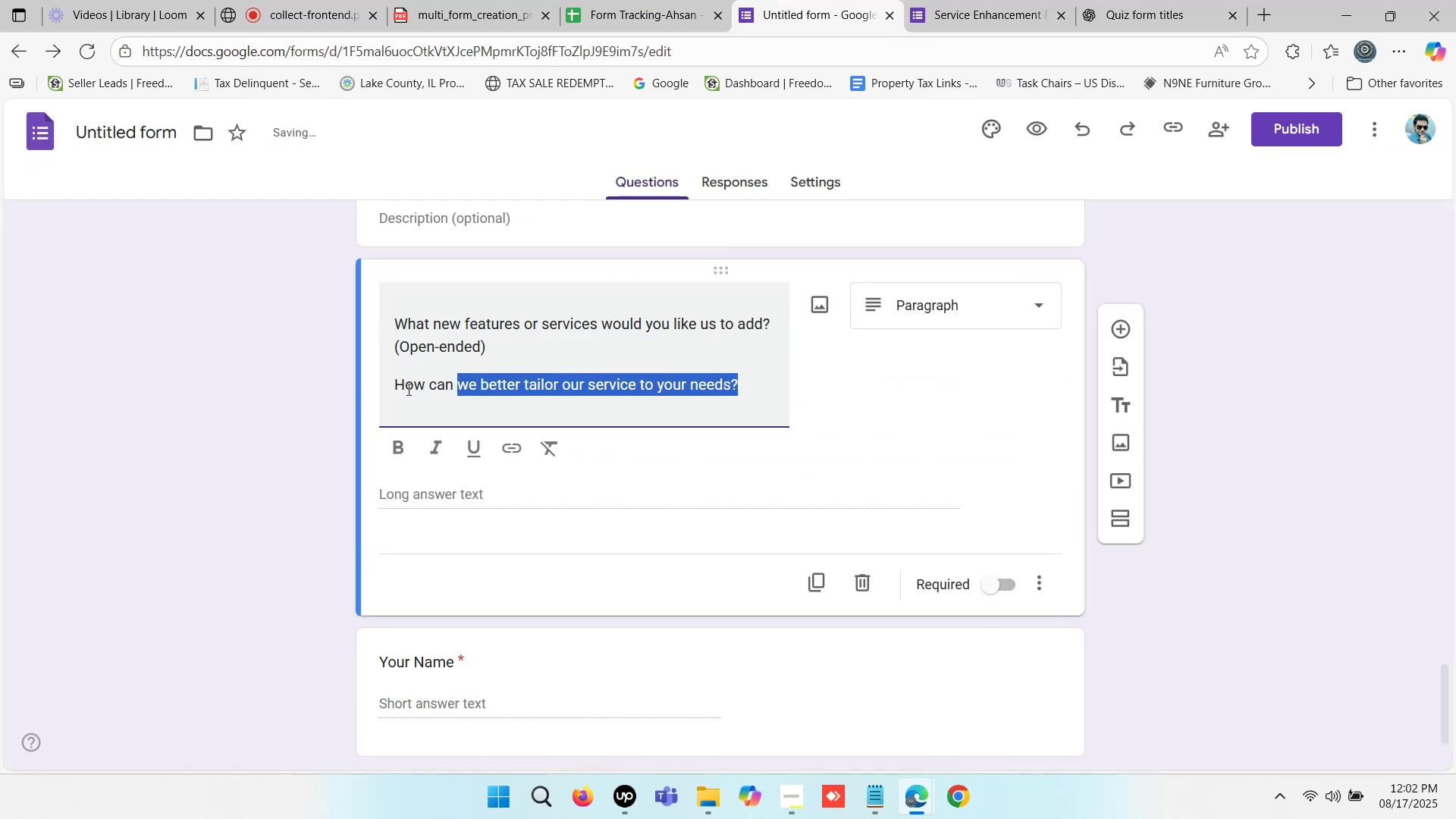 
key(Control+ControlLeft)
 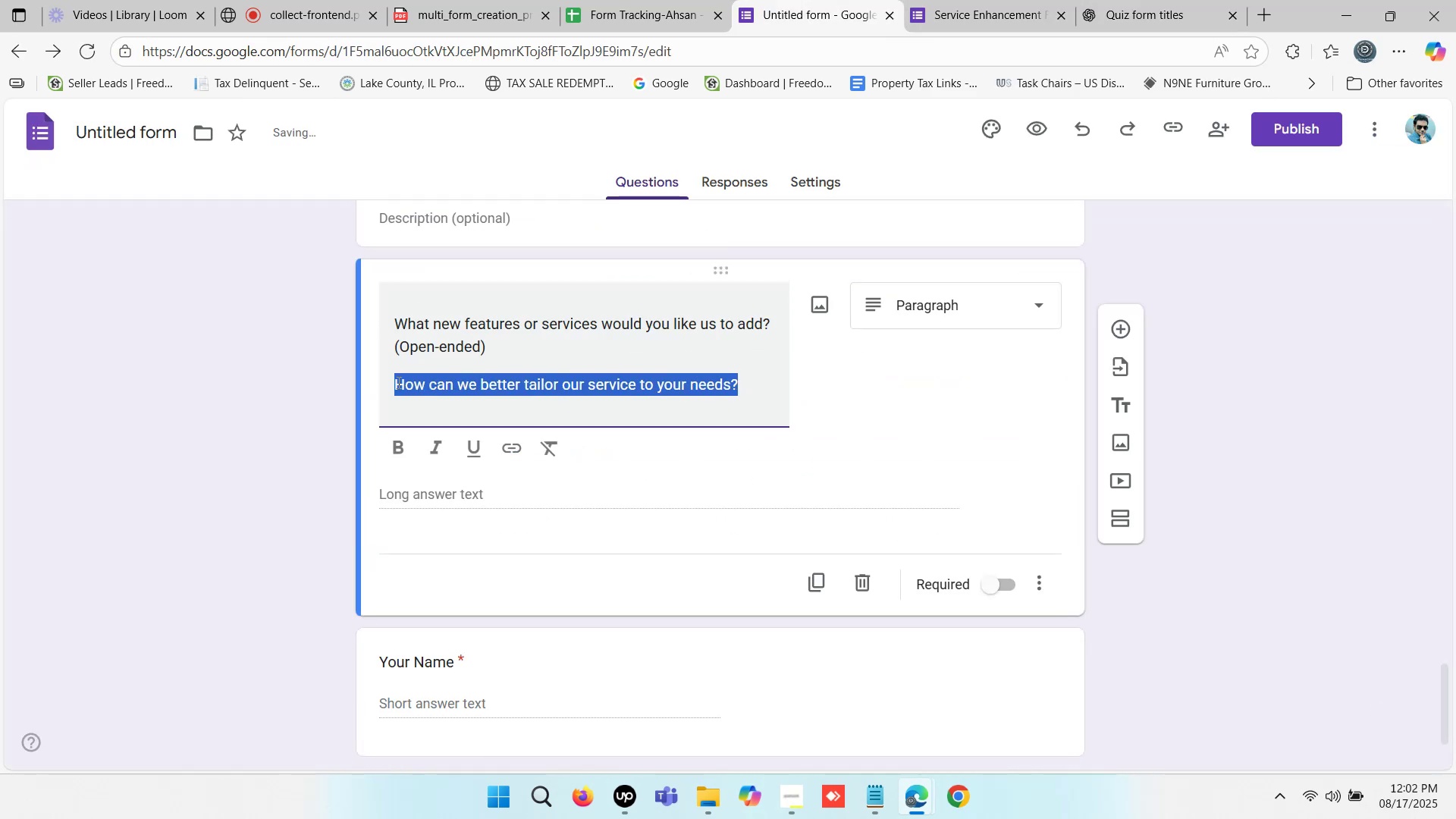 
key(Control+X)
 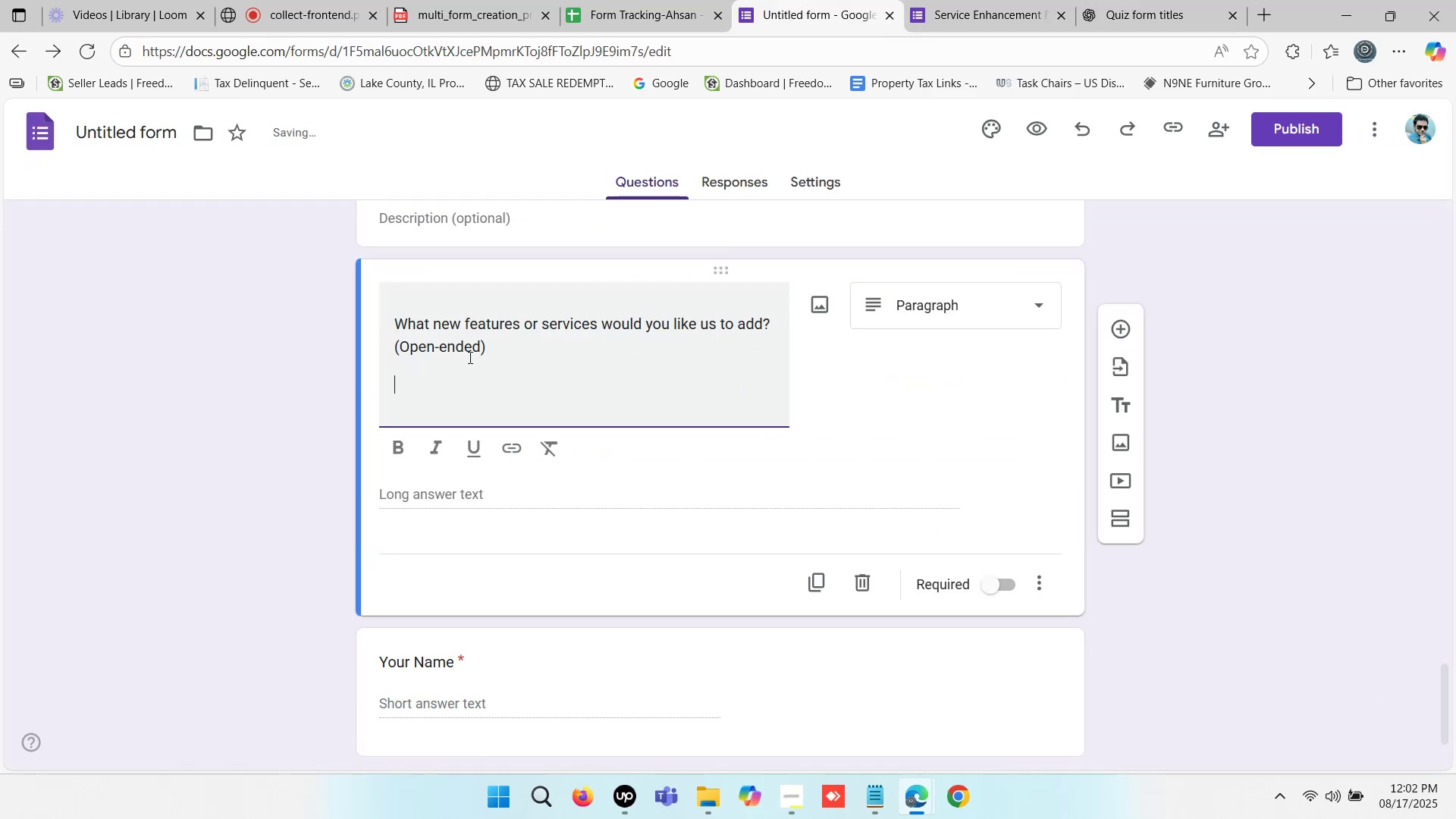 
key(Backspace)
 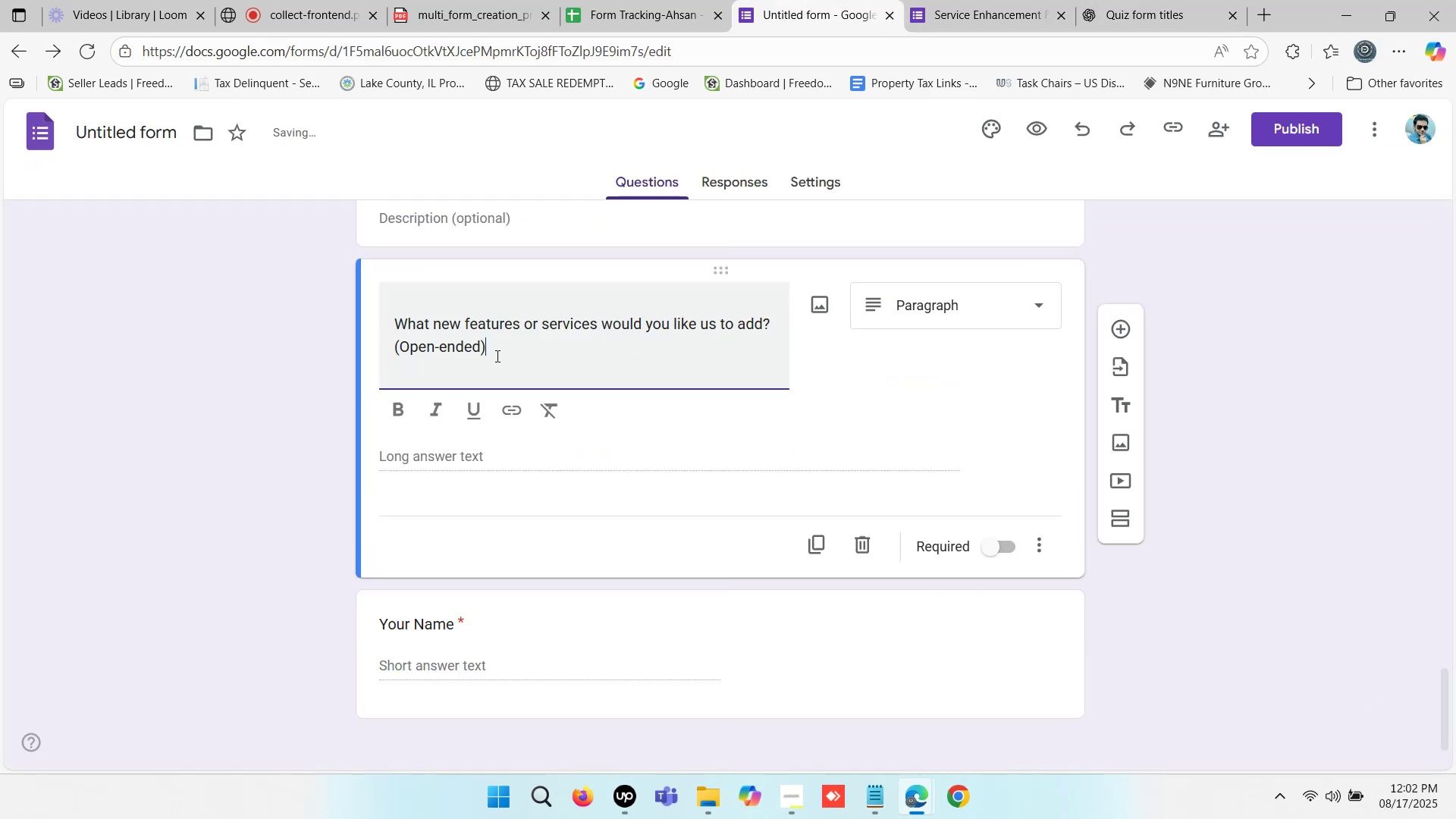 
key(Backspace)
 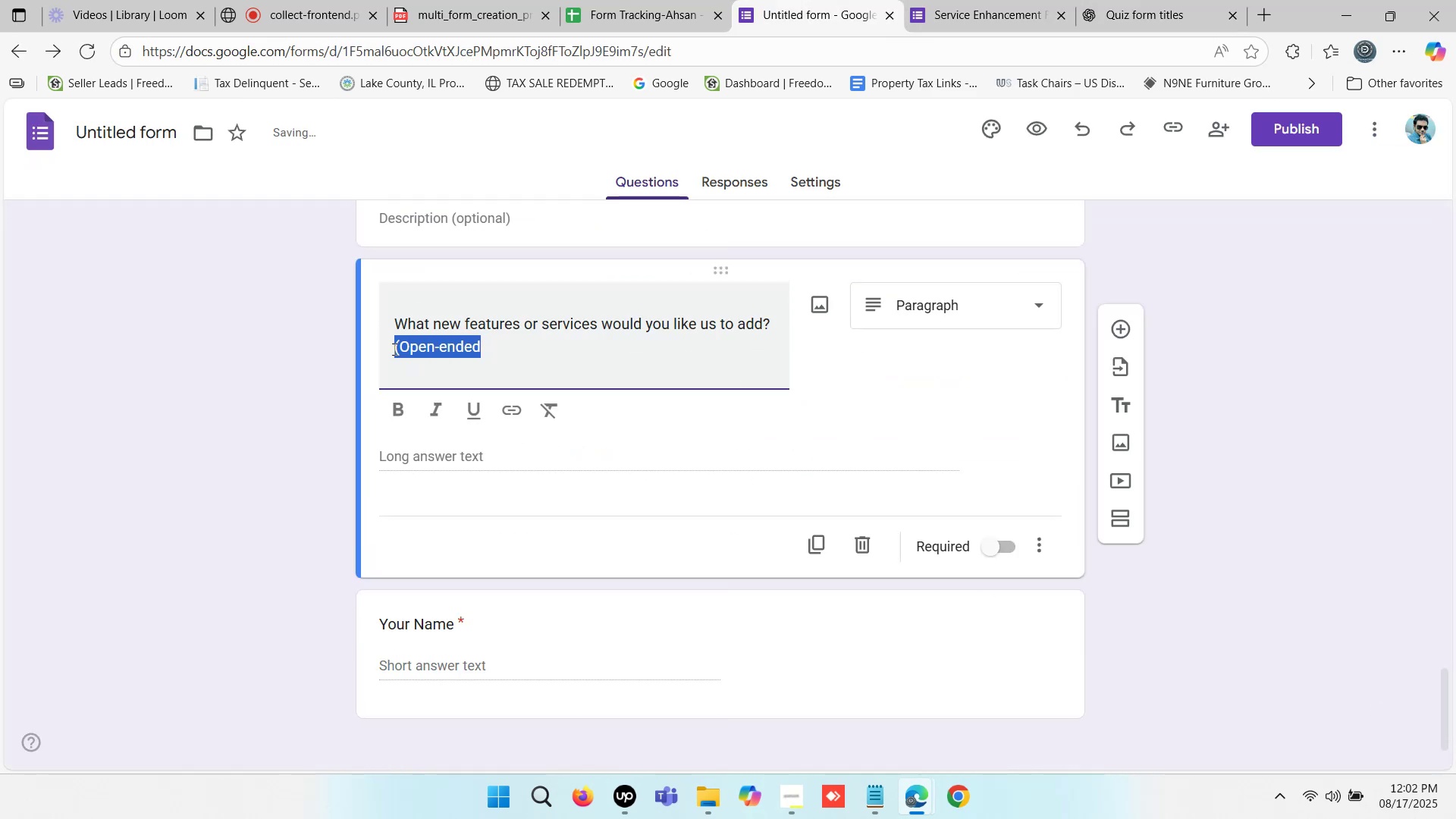 
key(Backspace)
 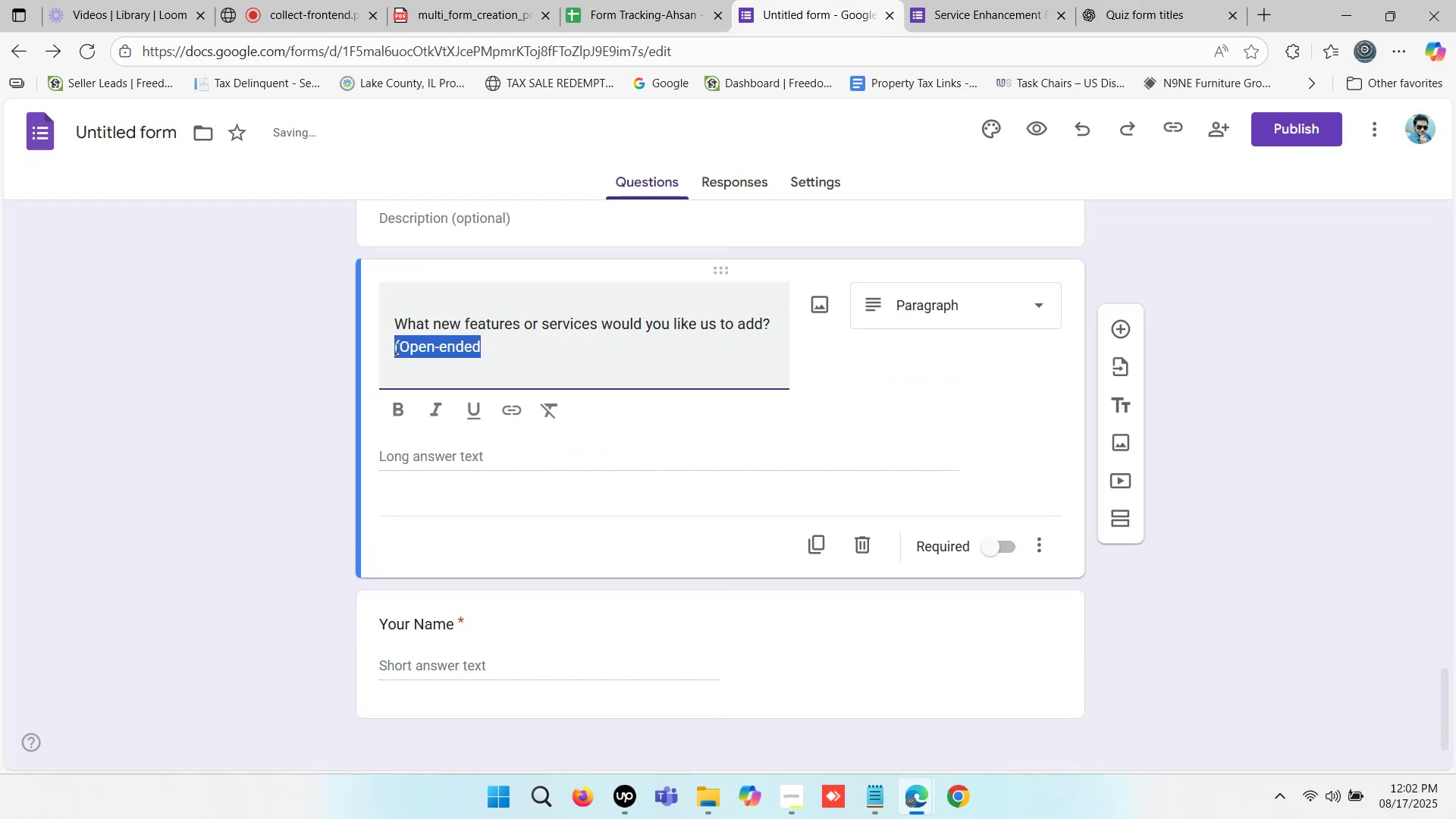 
key(Backspace)
 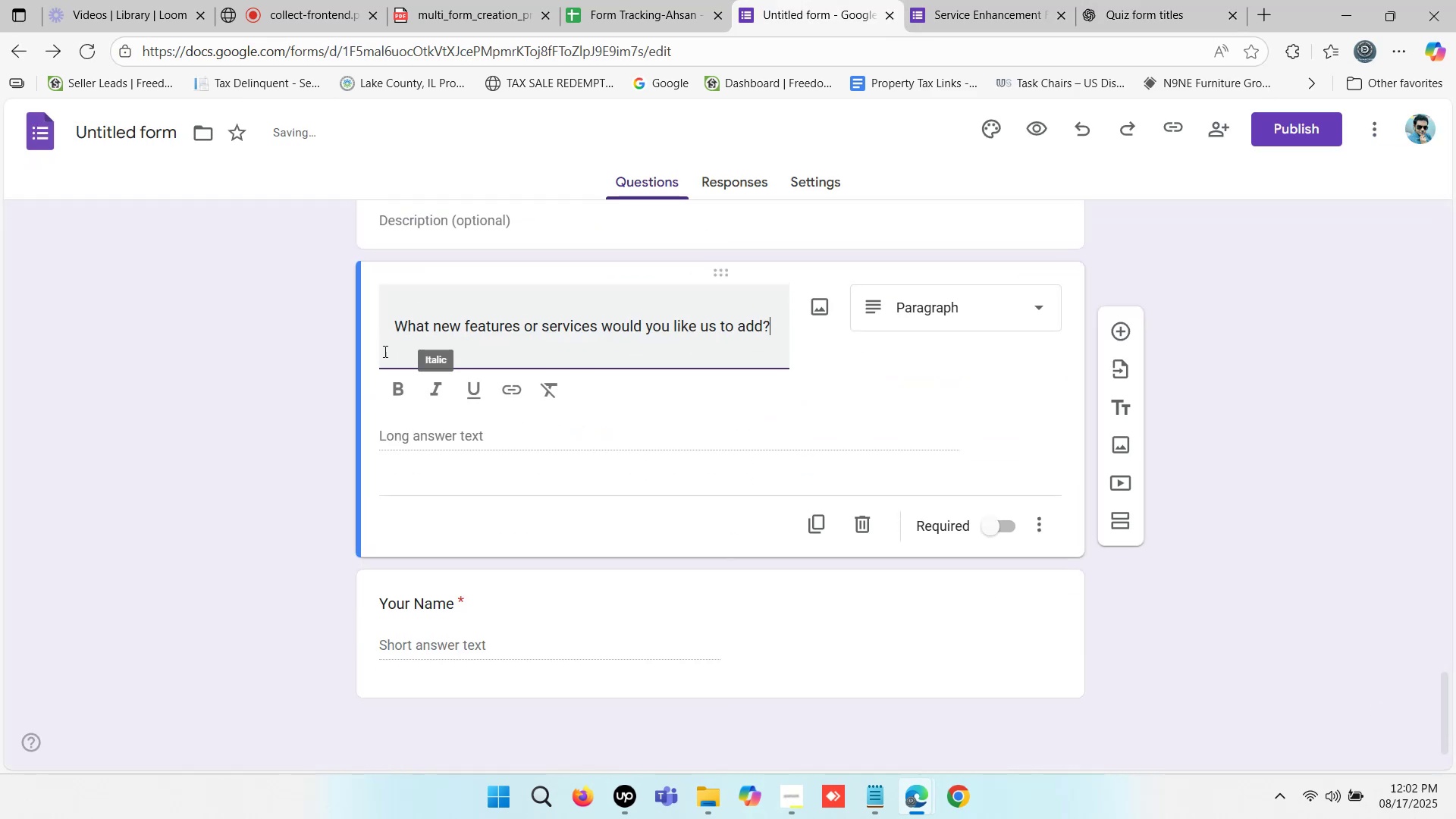 
left_click([393, 325])
 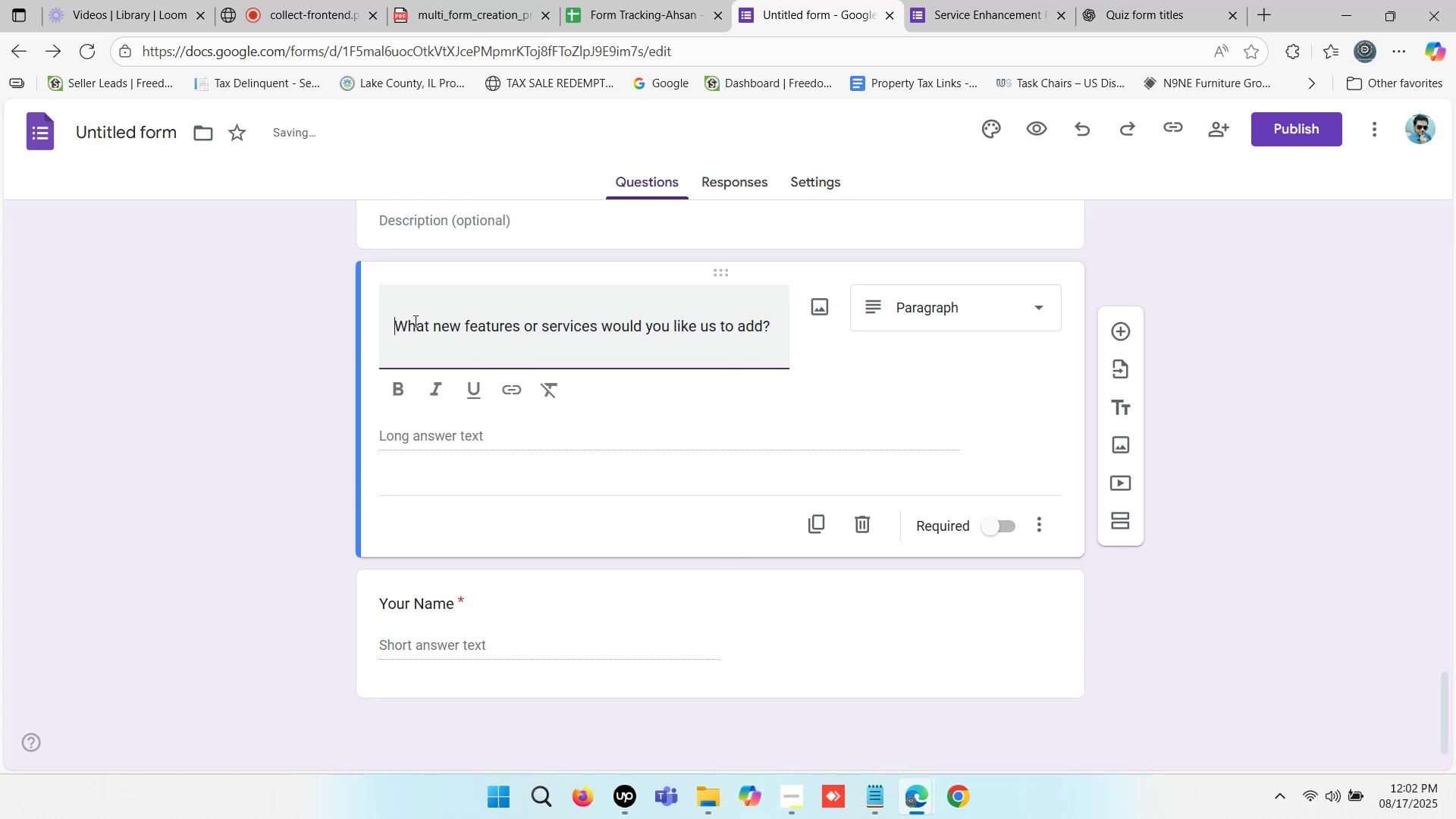 
key(Backspace)
 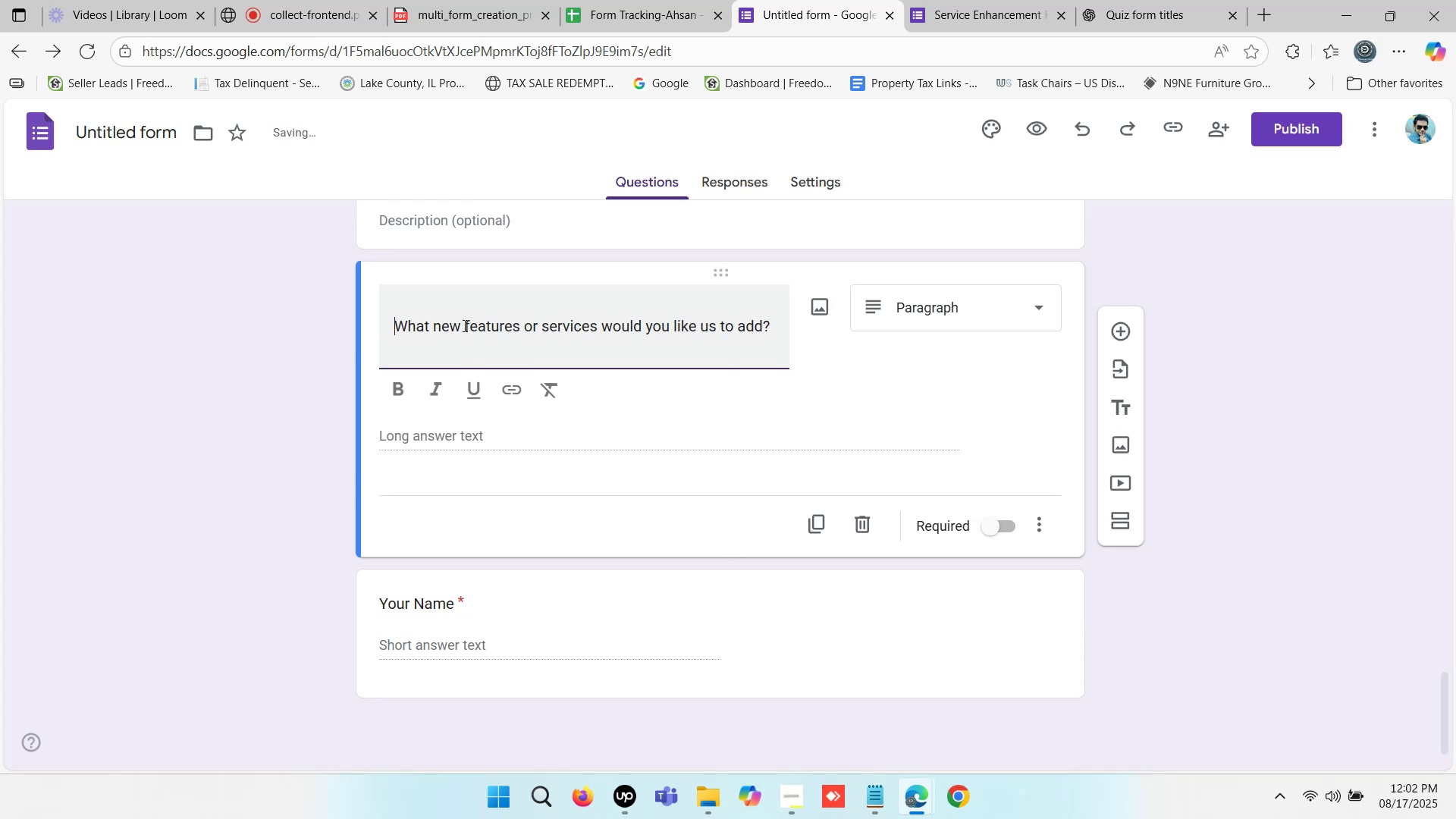 
key(Backspace)
 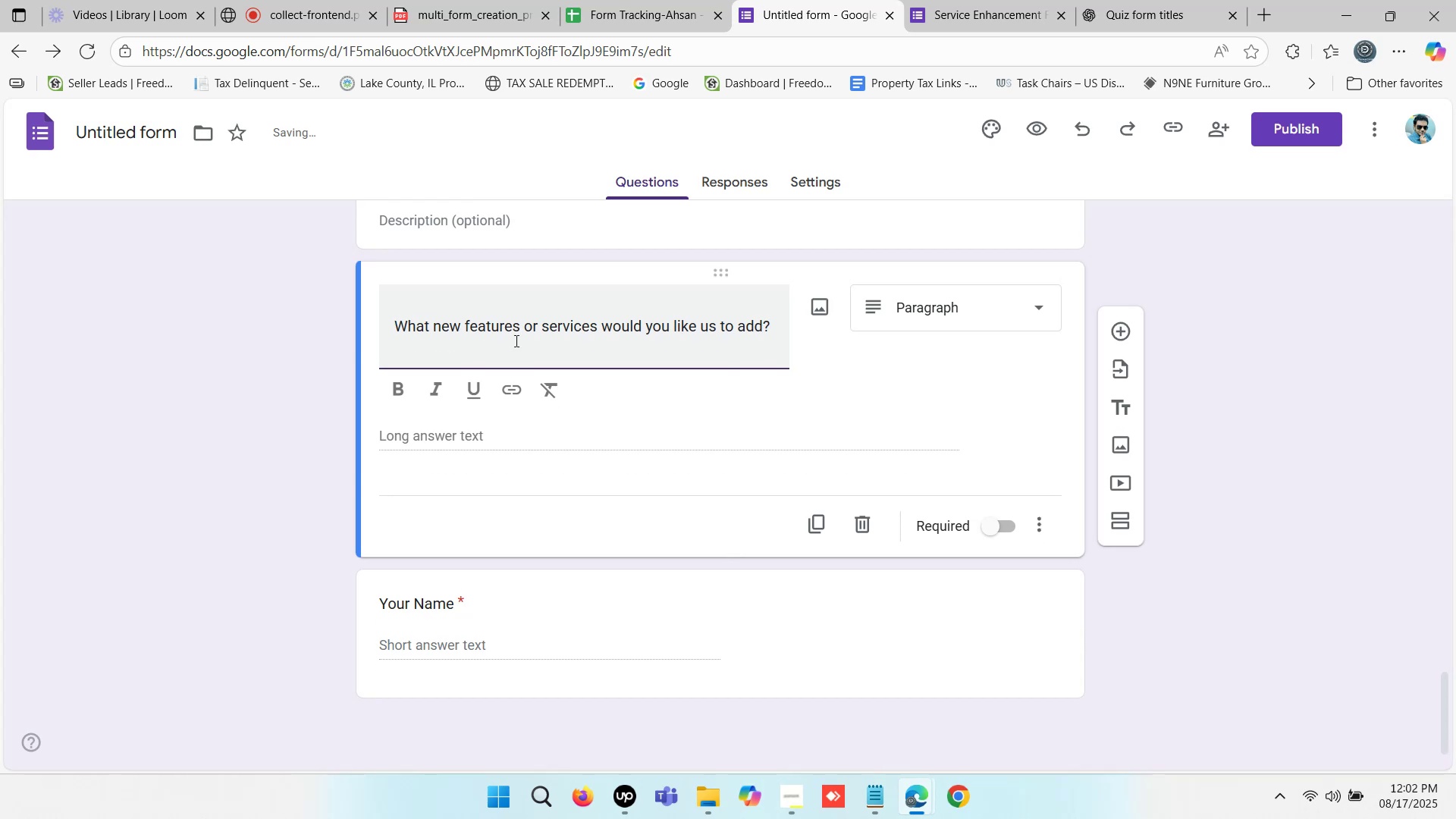 
key(Backspace)
 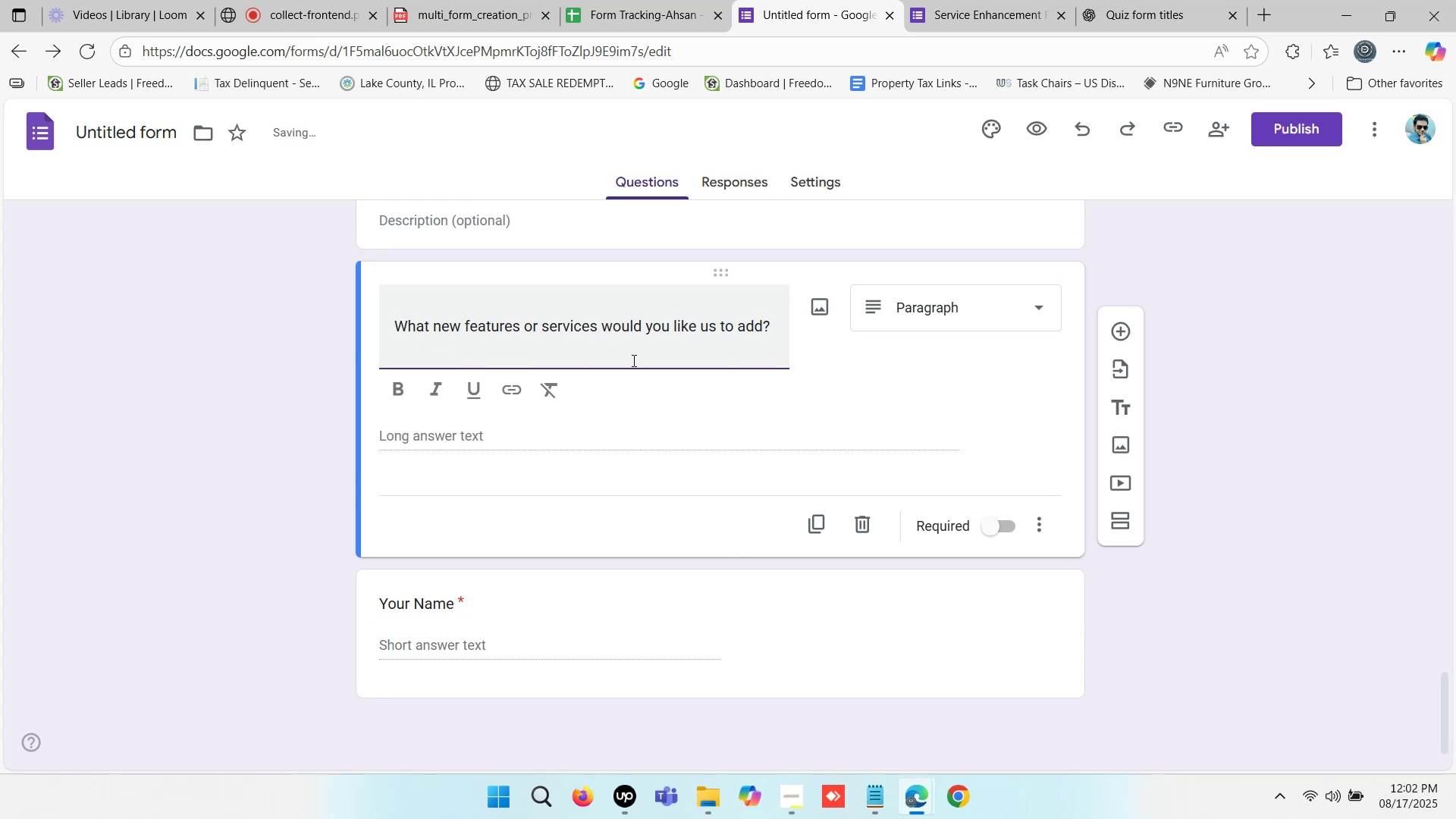 
key(Backspace)
 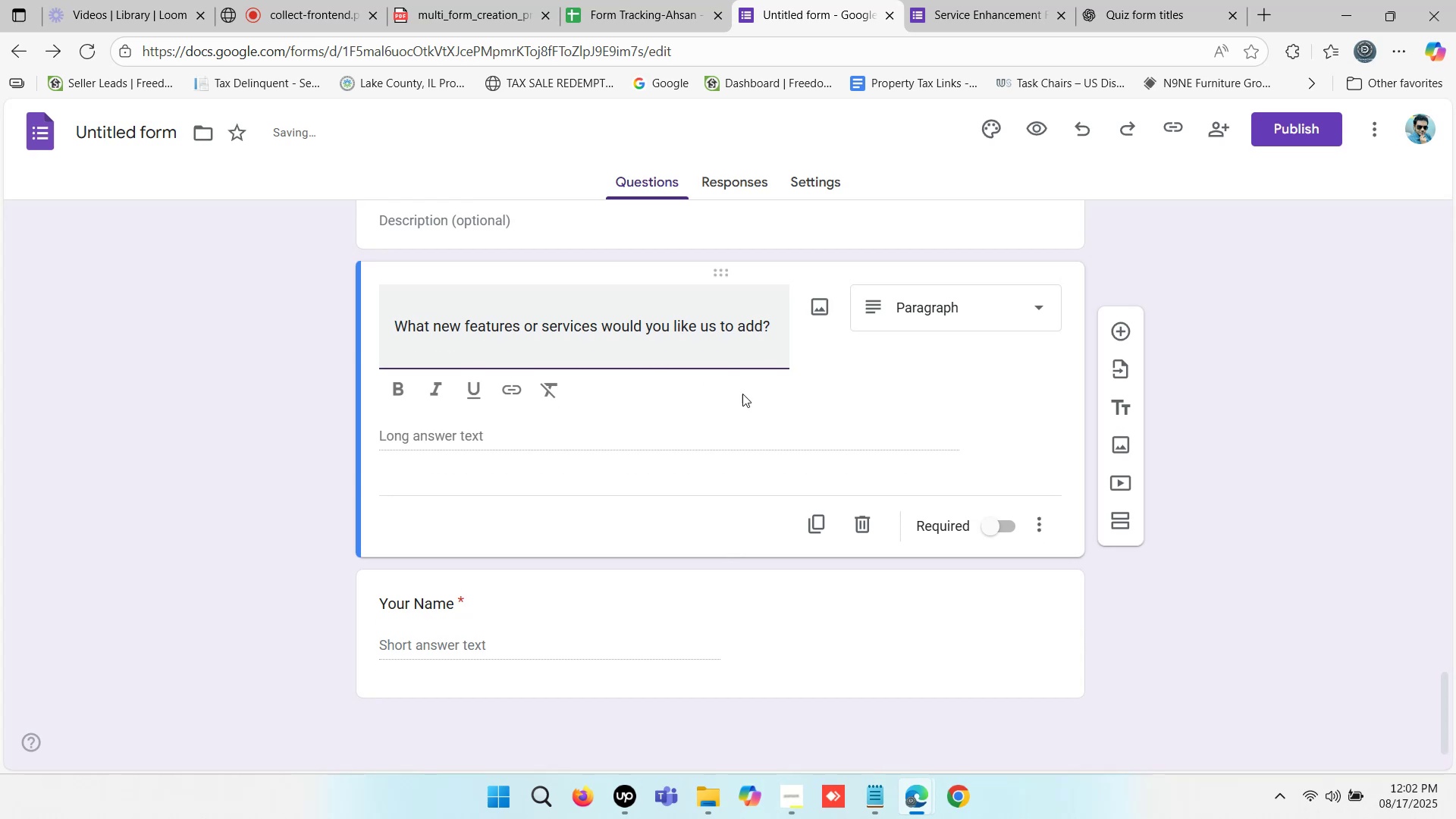 
key(Backspace)
 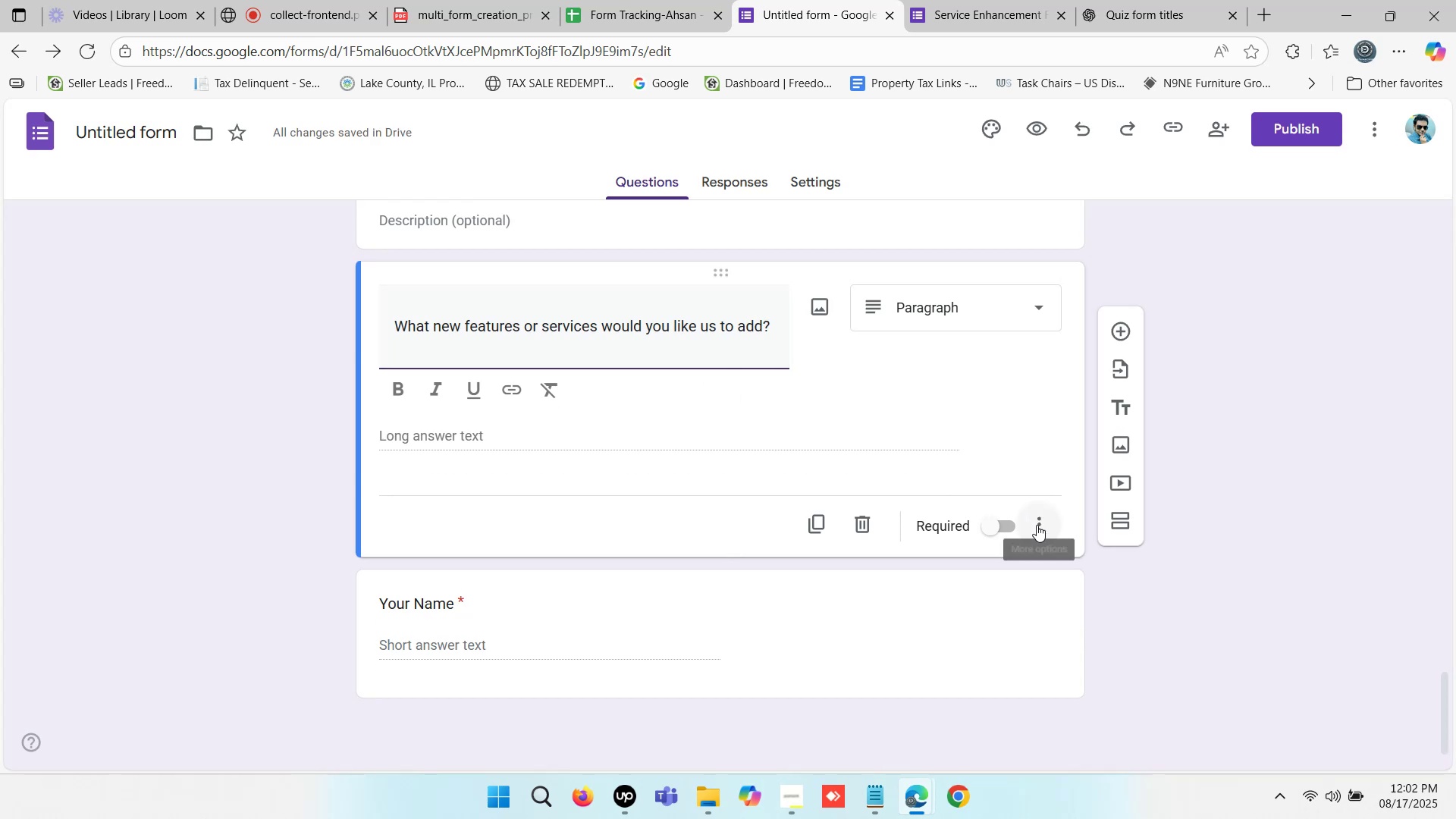 
left_click([1266, 412])
 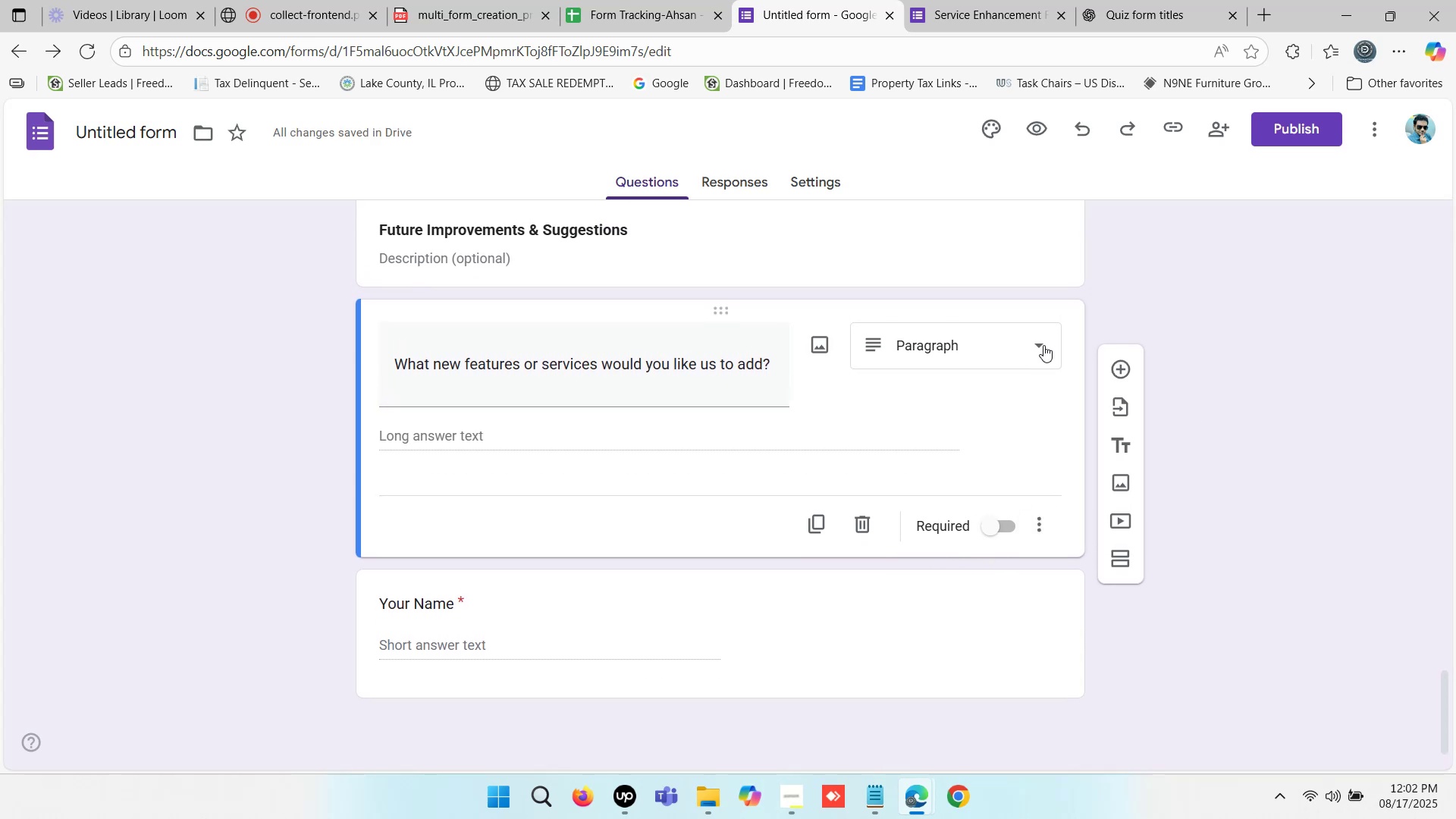 
left_click([1116, 366])
 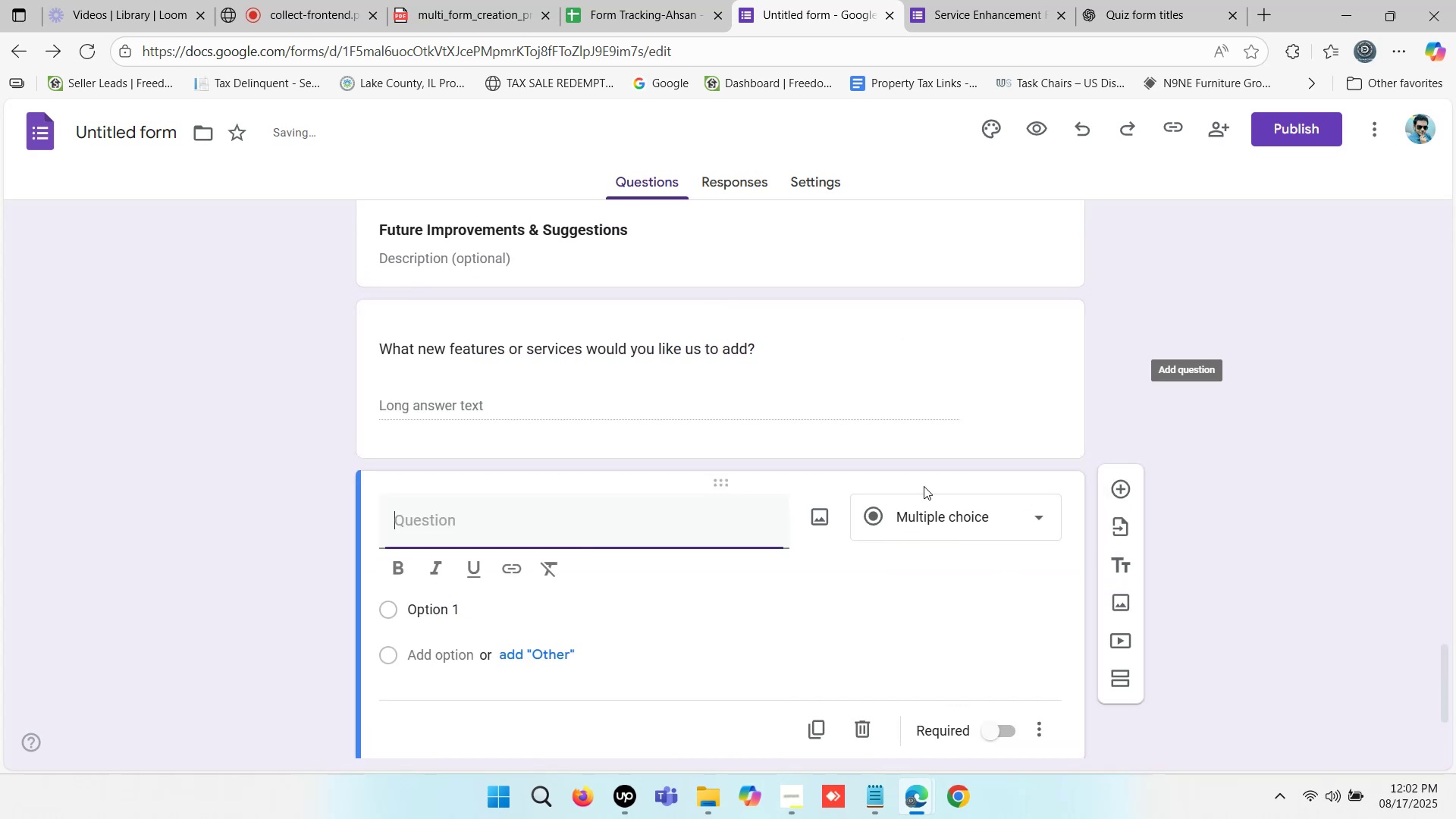 
key(Control+V)
 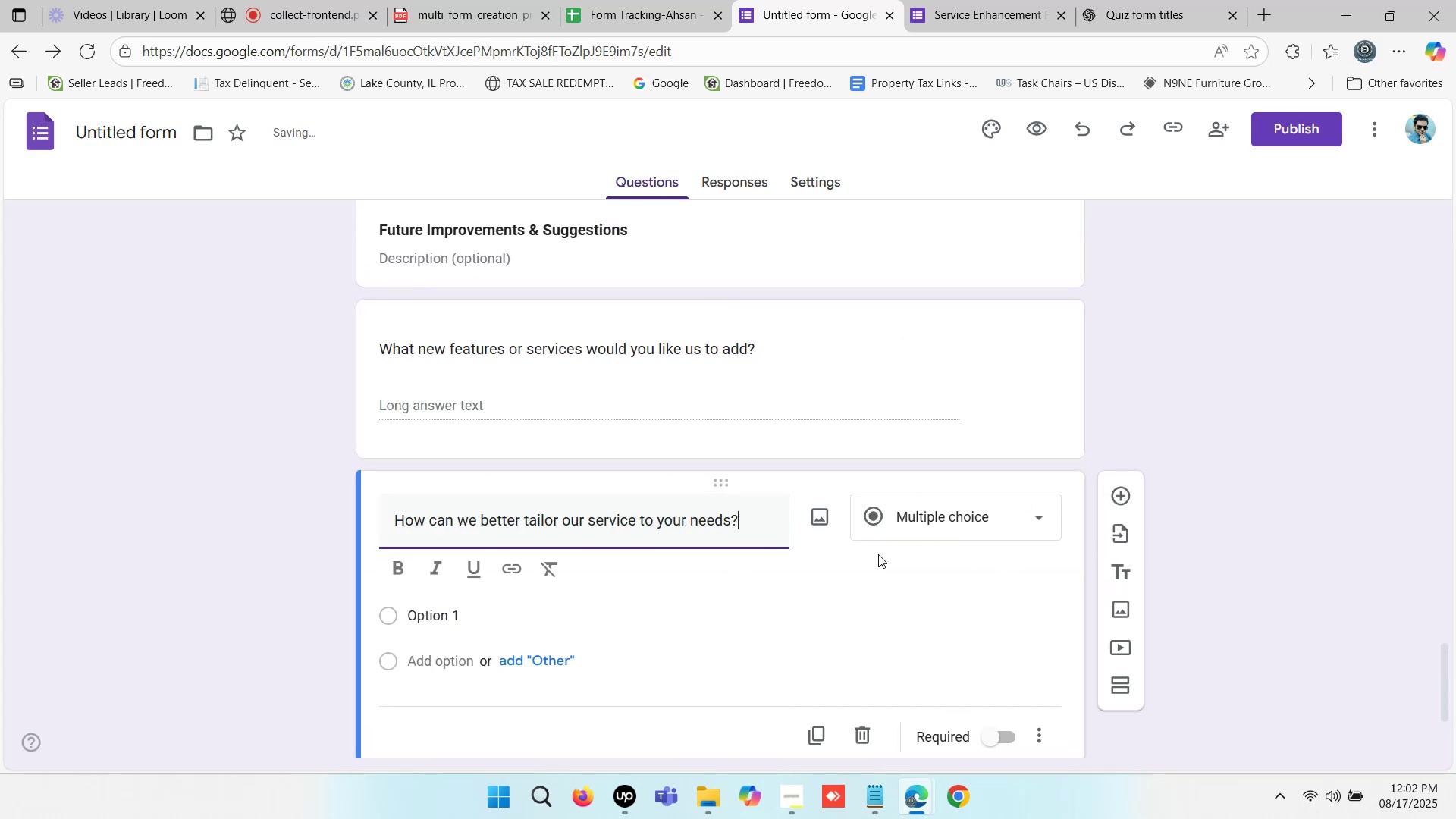 
left_click([1324, 488])
 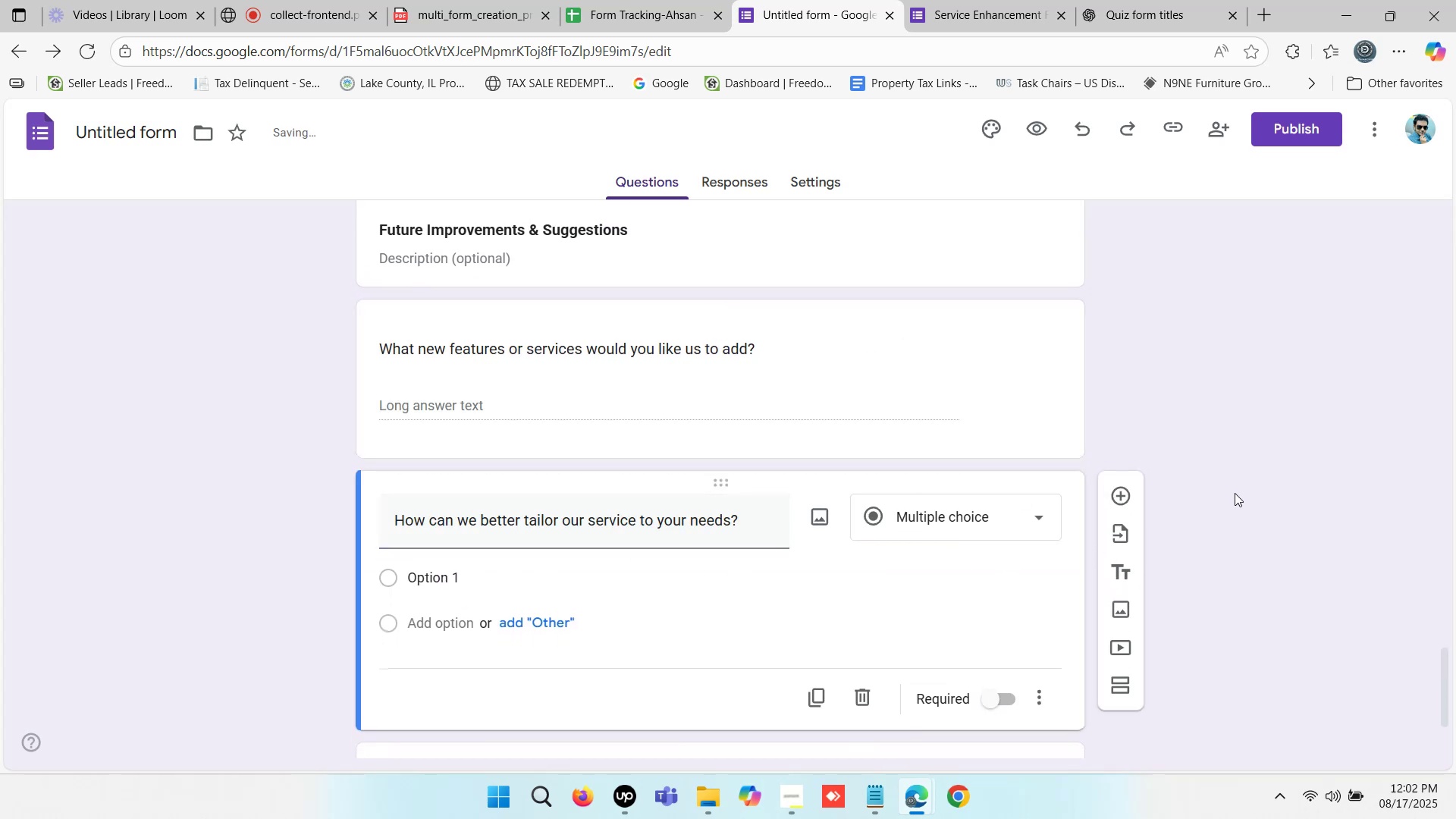 
scroll: coordinate [849, 441], scroll_direction: up, amount: 28.0
 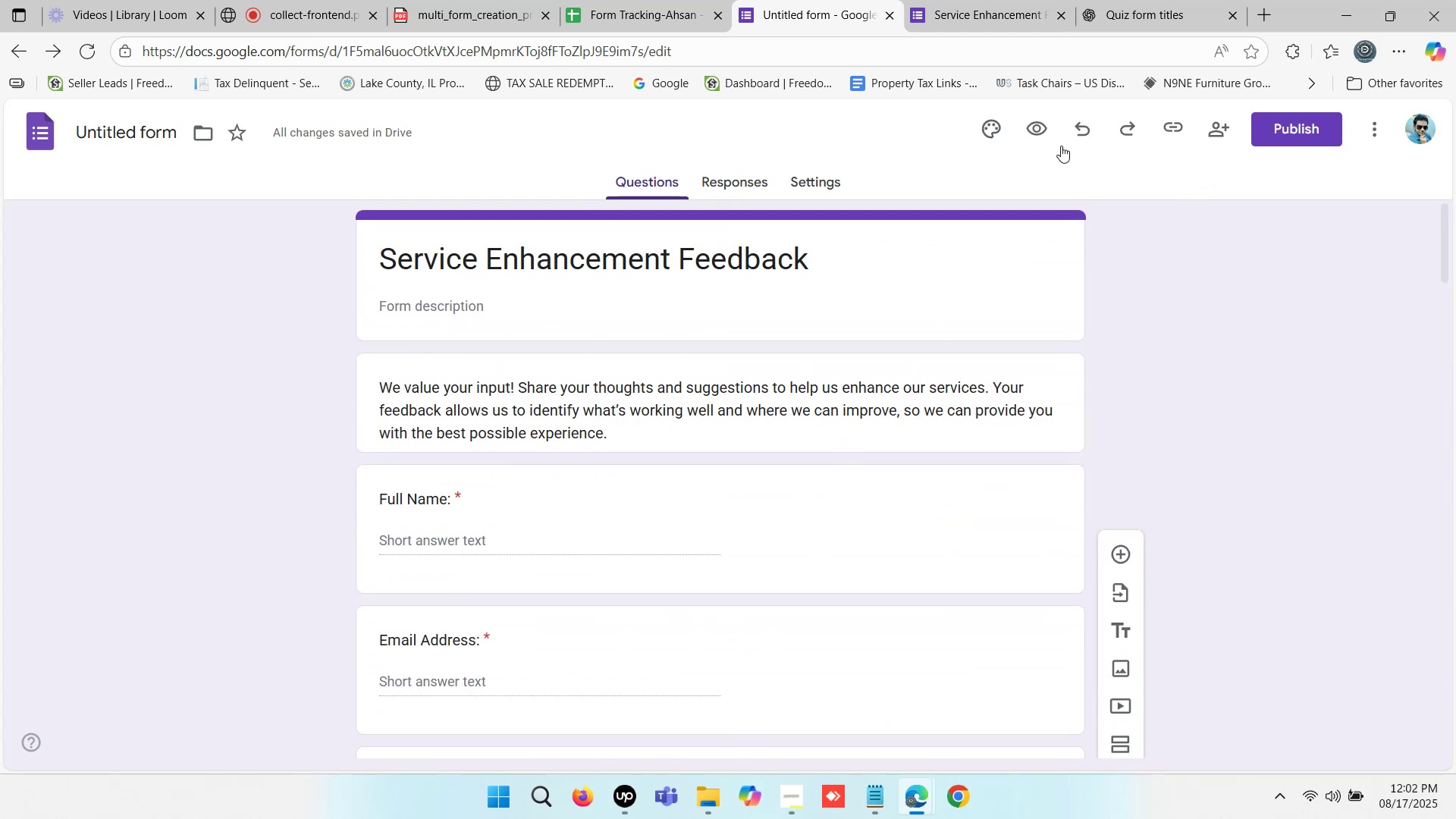 
left_click([1032, 127])
 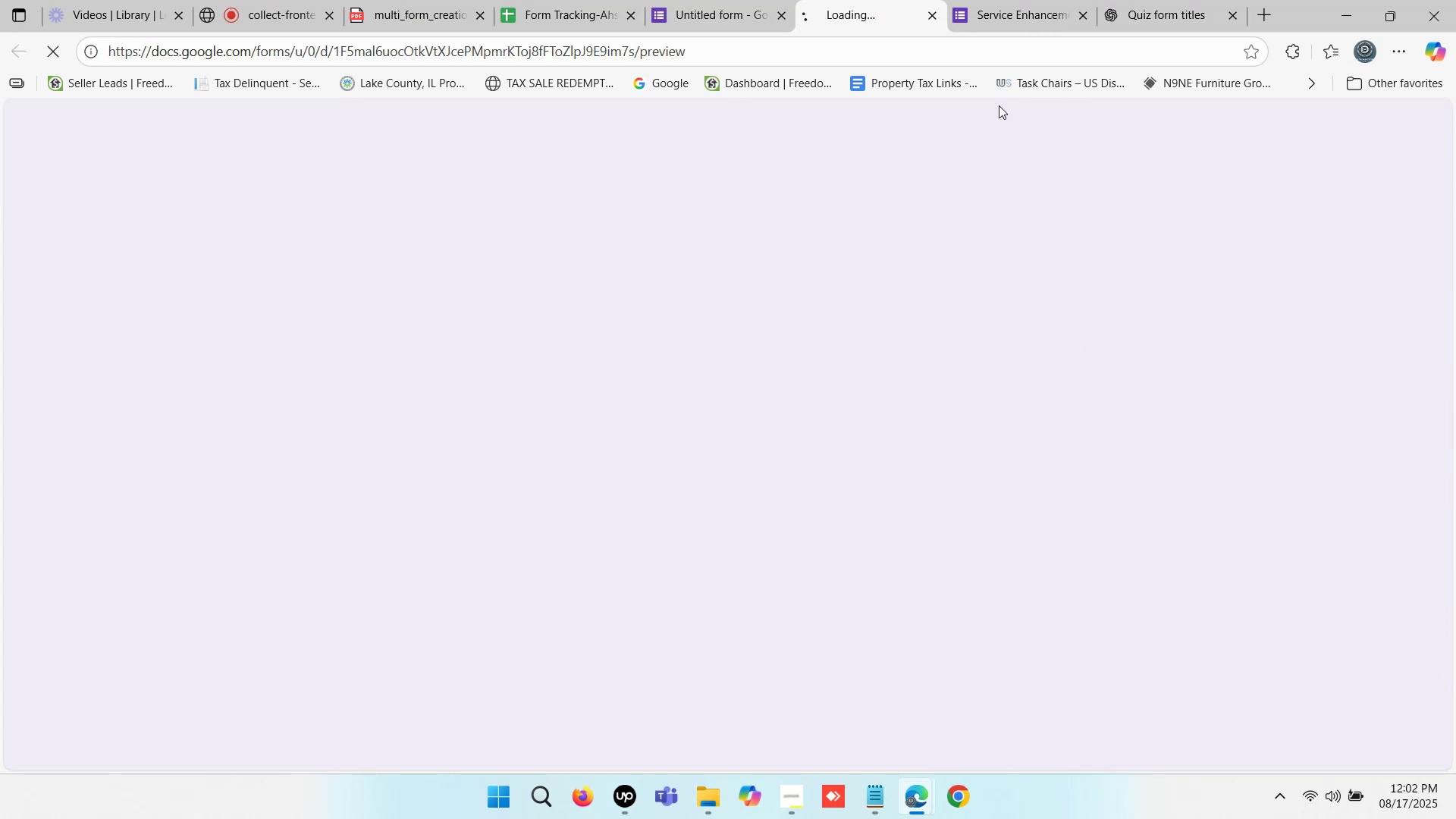 
left_click([1042, 0])
 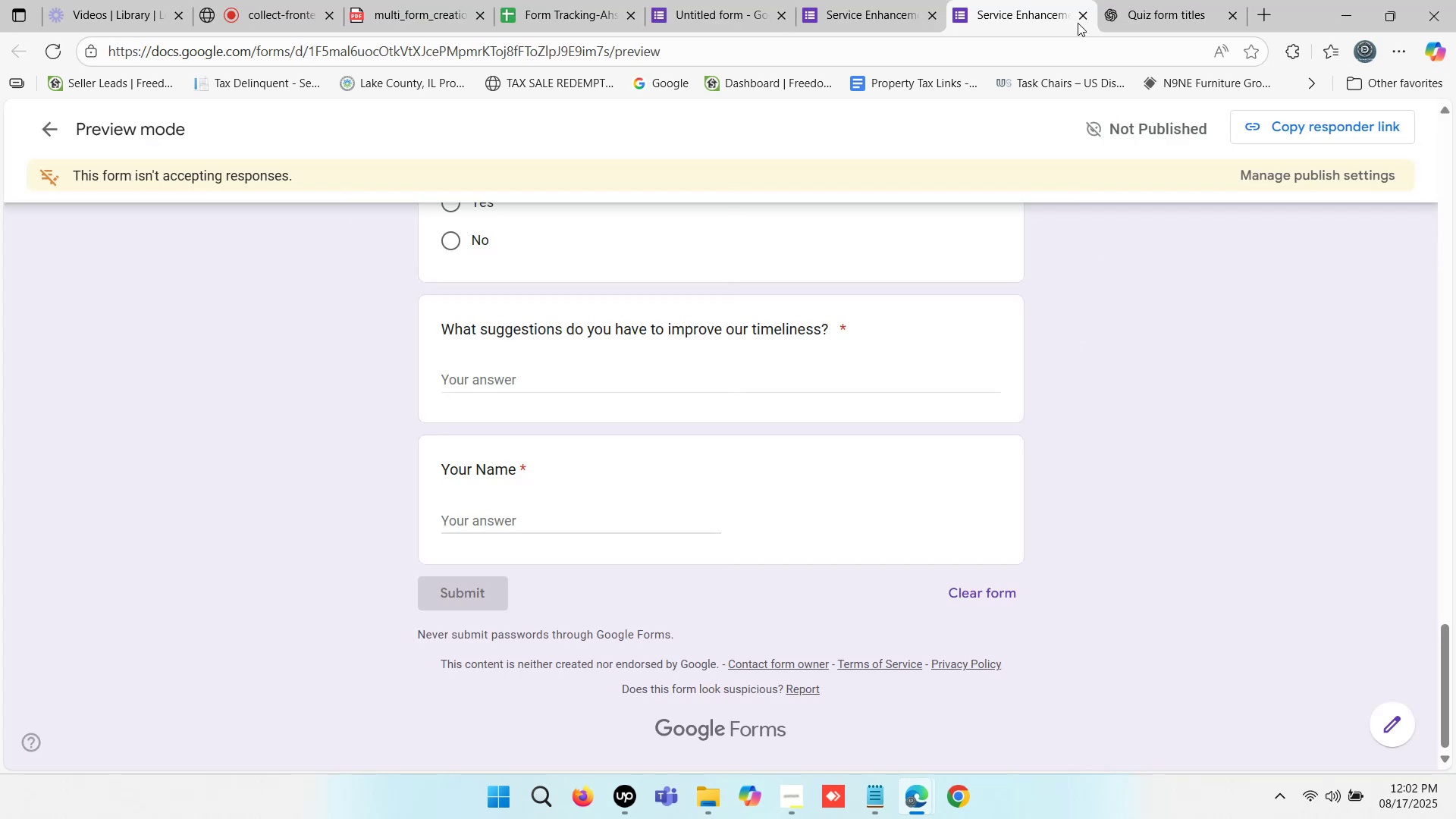 
left_click([1079, 22])
 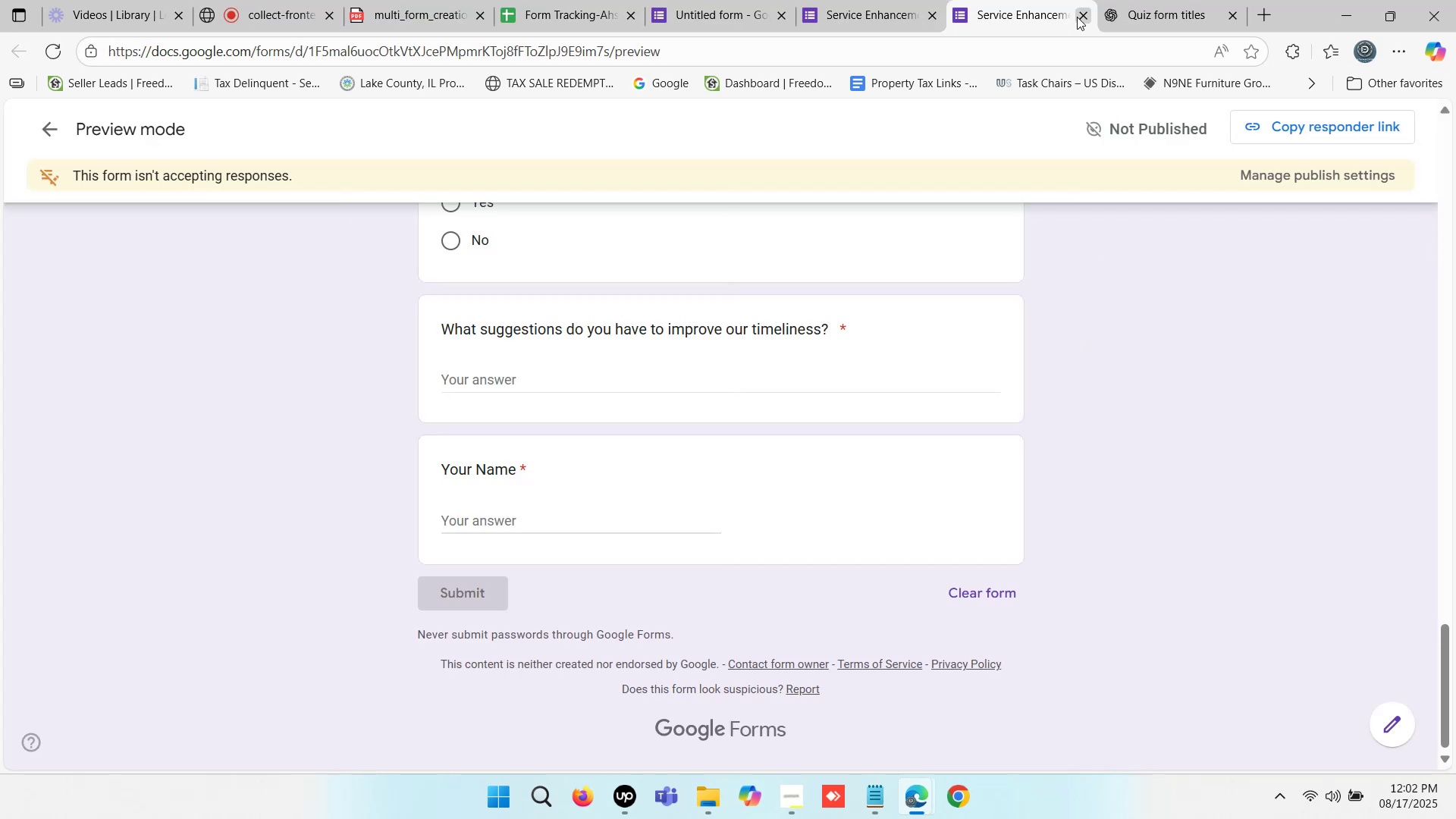 
left_click([1079, 17])
 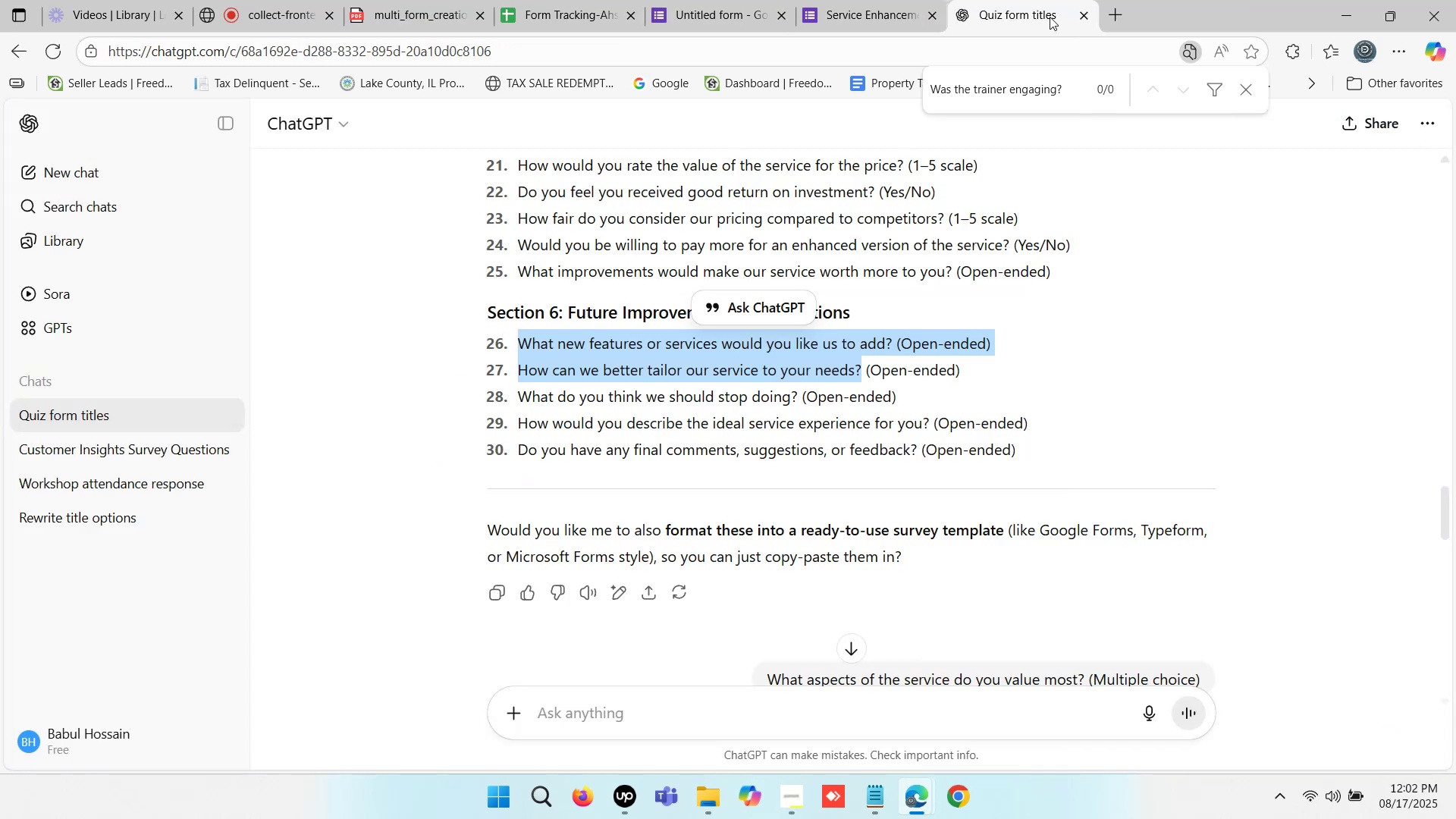 
left_click([868, 0])
 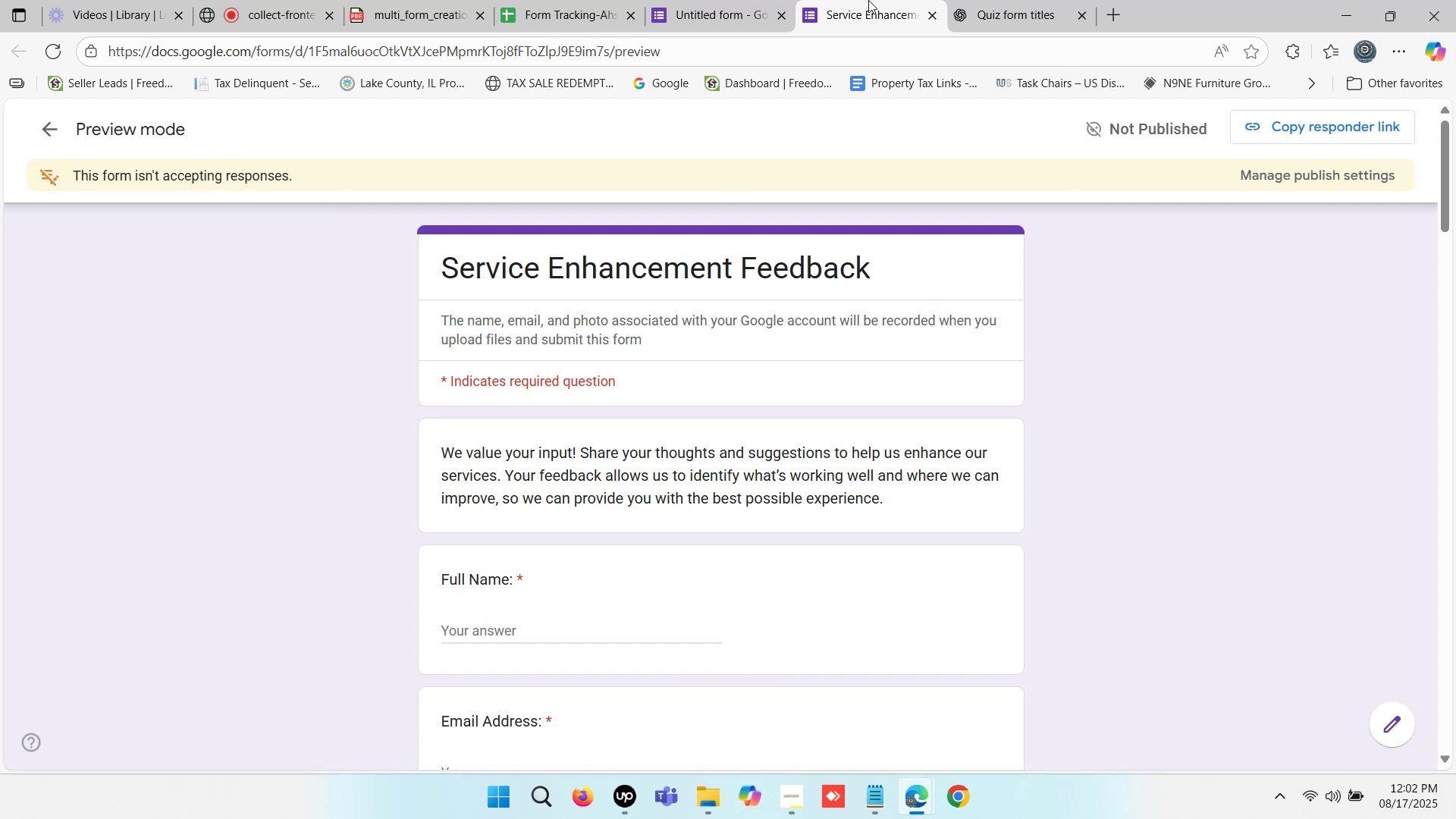 
scroll: coordinate [588, 330], scroll_direction: down, amount: 3.0
 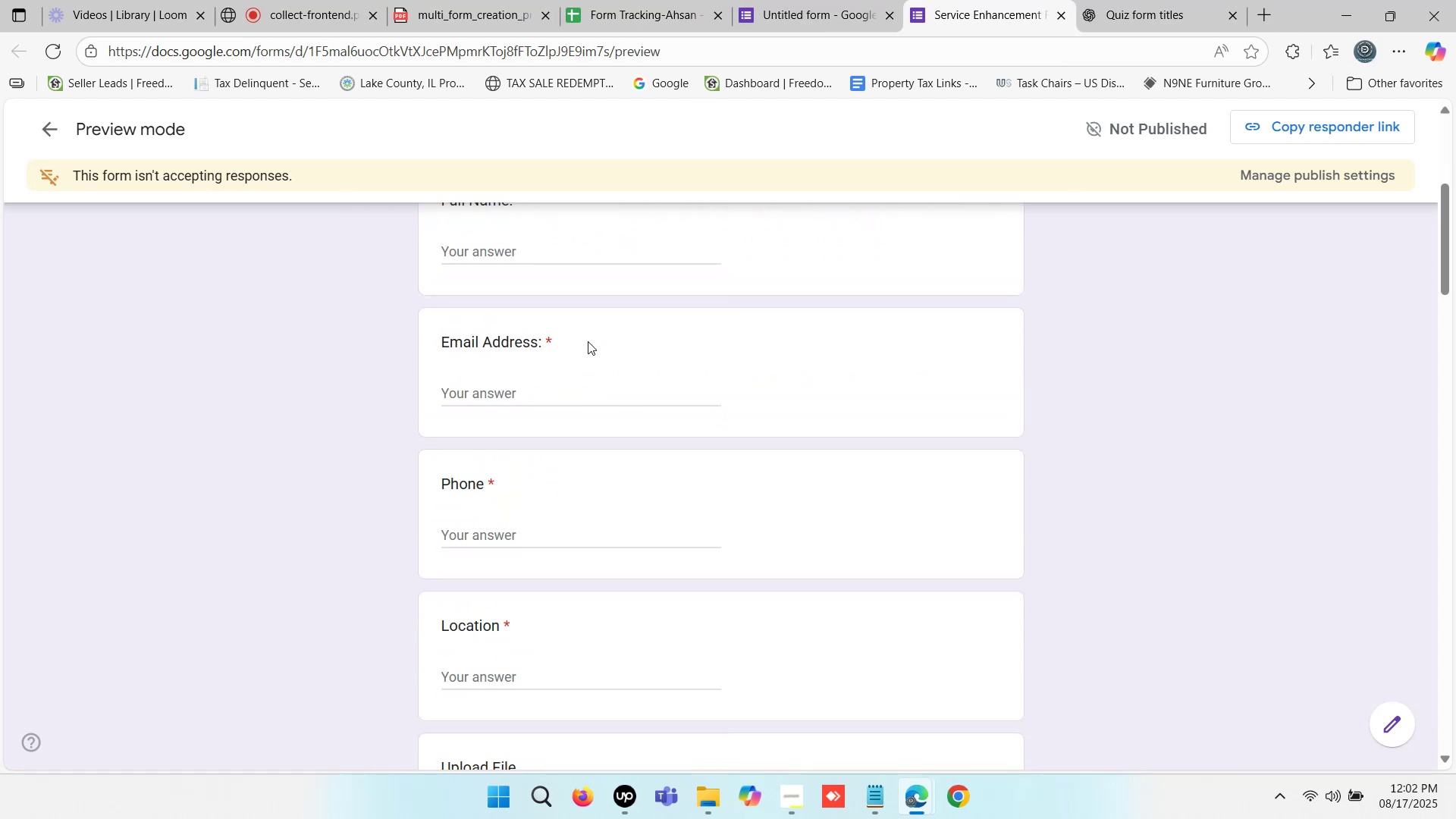 
scroll: coordinate [588, 341], scroll_direction: up, amount: 1.0
 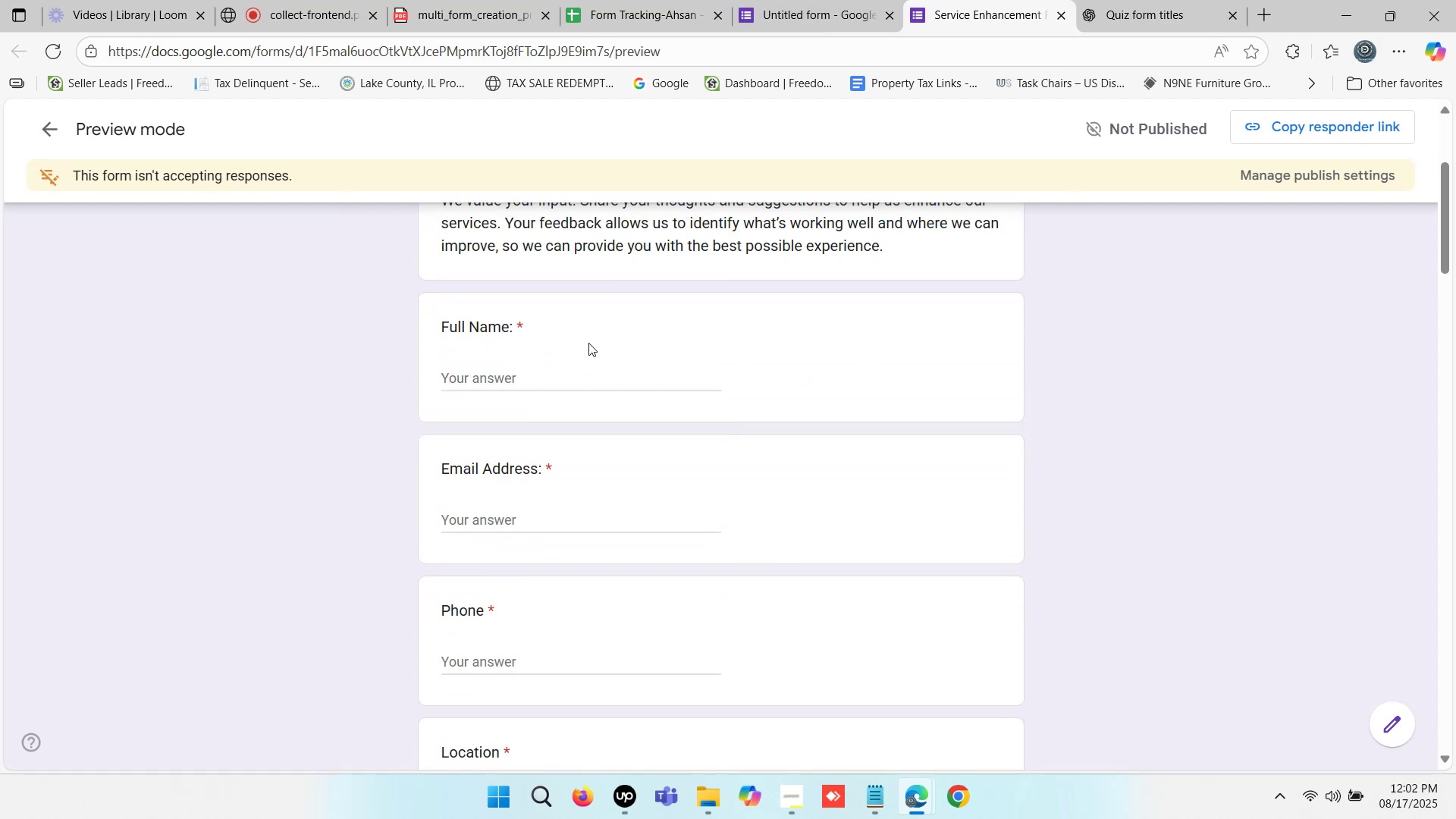 
scroll: coordinate [588, 343], scroll_direction: down, amount: 5.0
 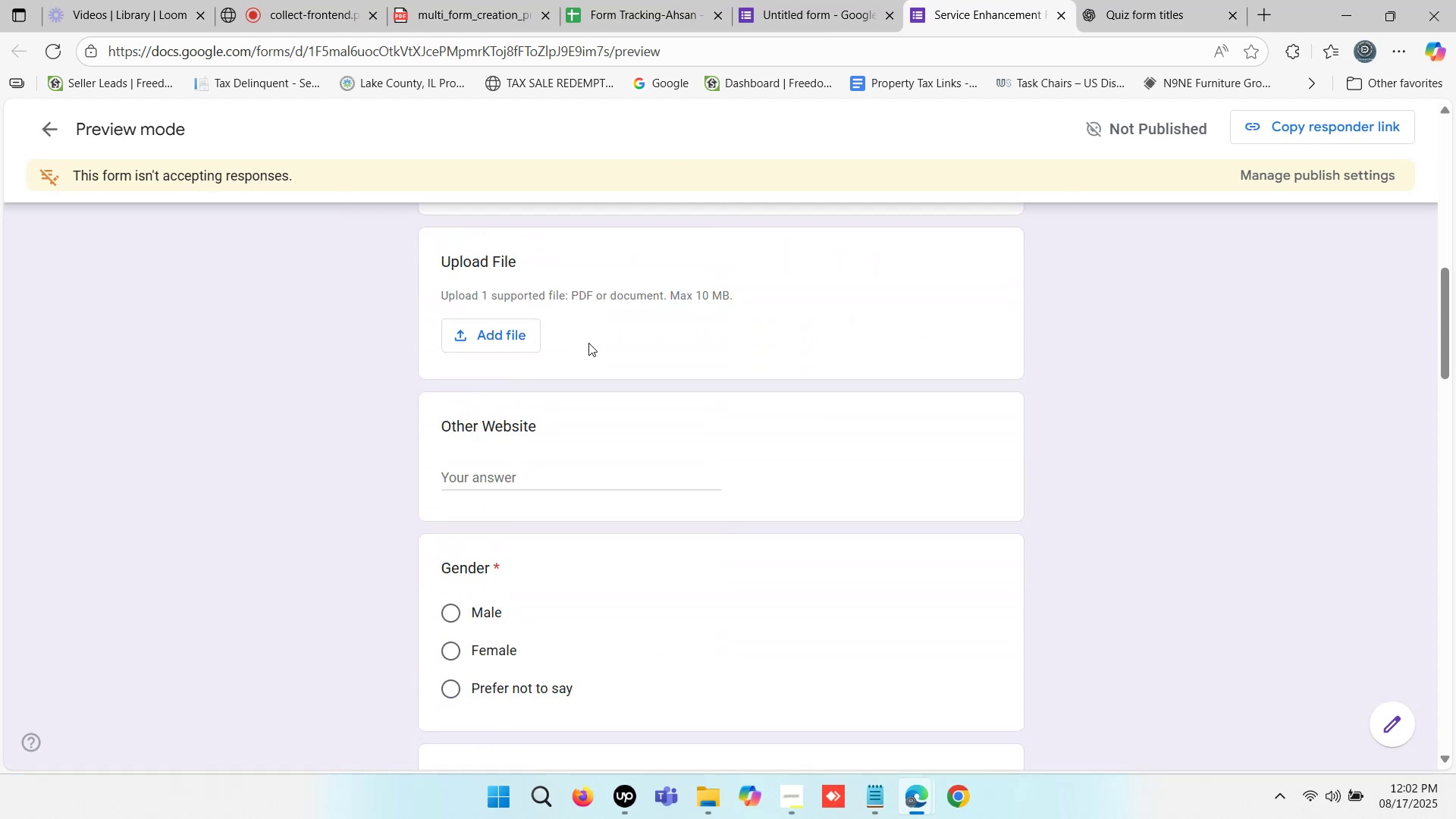 
scroll: coordinate [588, 344], scroll_direction: up, amount: 1.0
 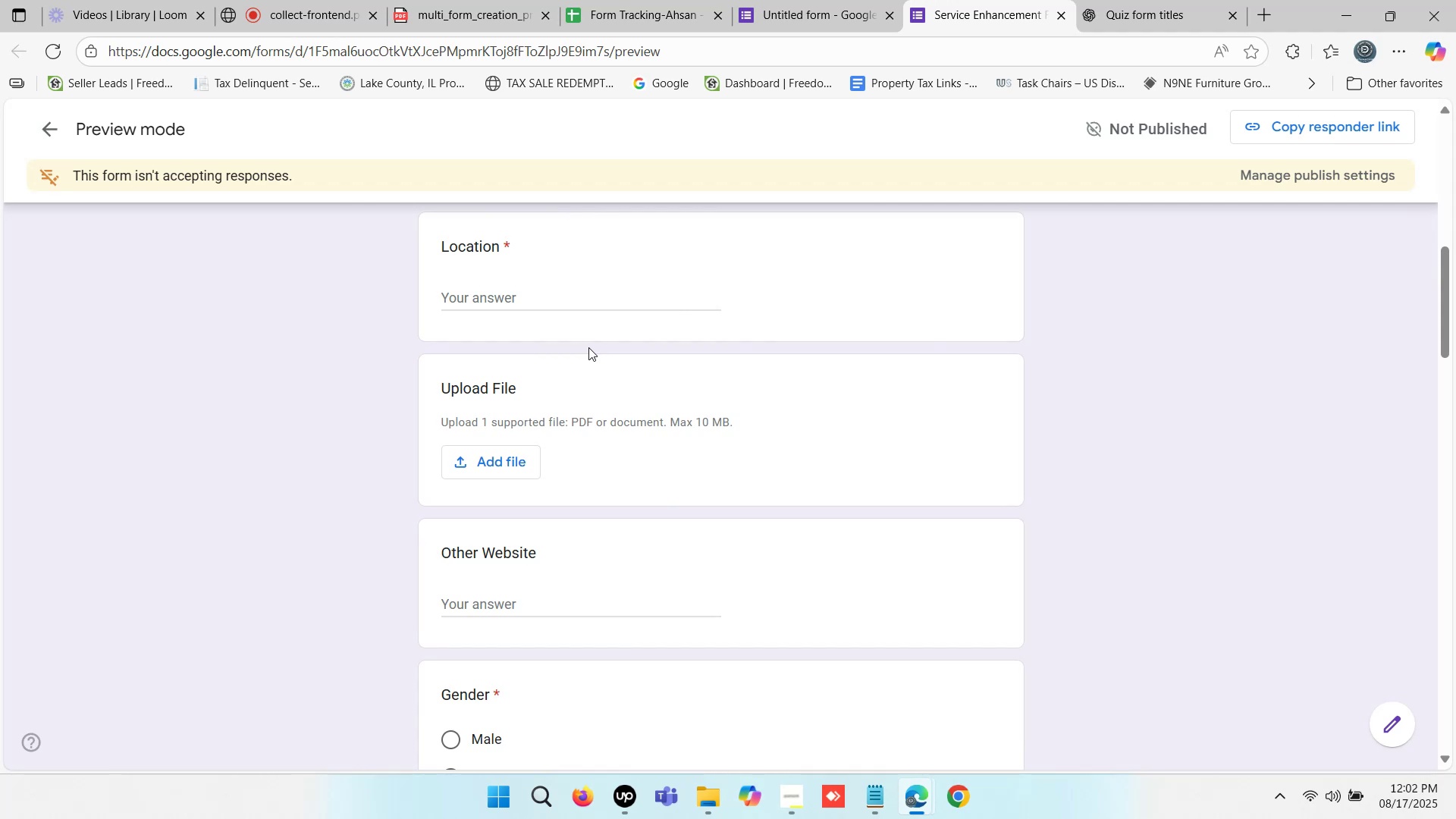 
scroll: coordinate [588, 348], scroll_direction: down, amount: 1.0
 